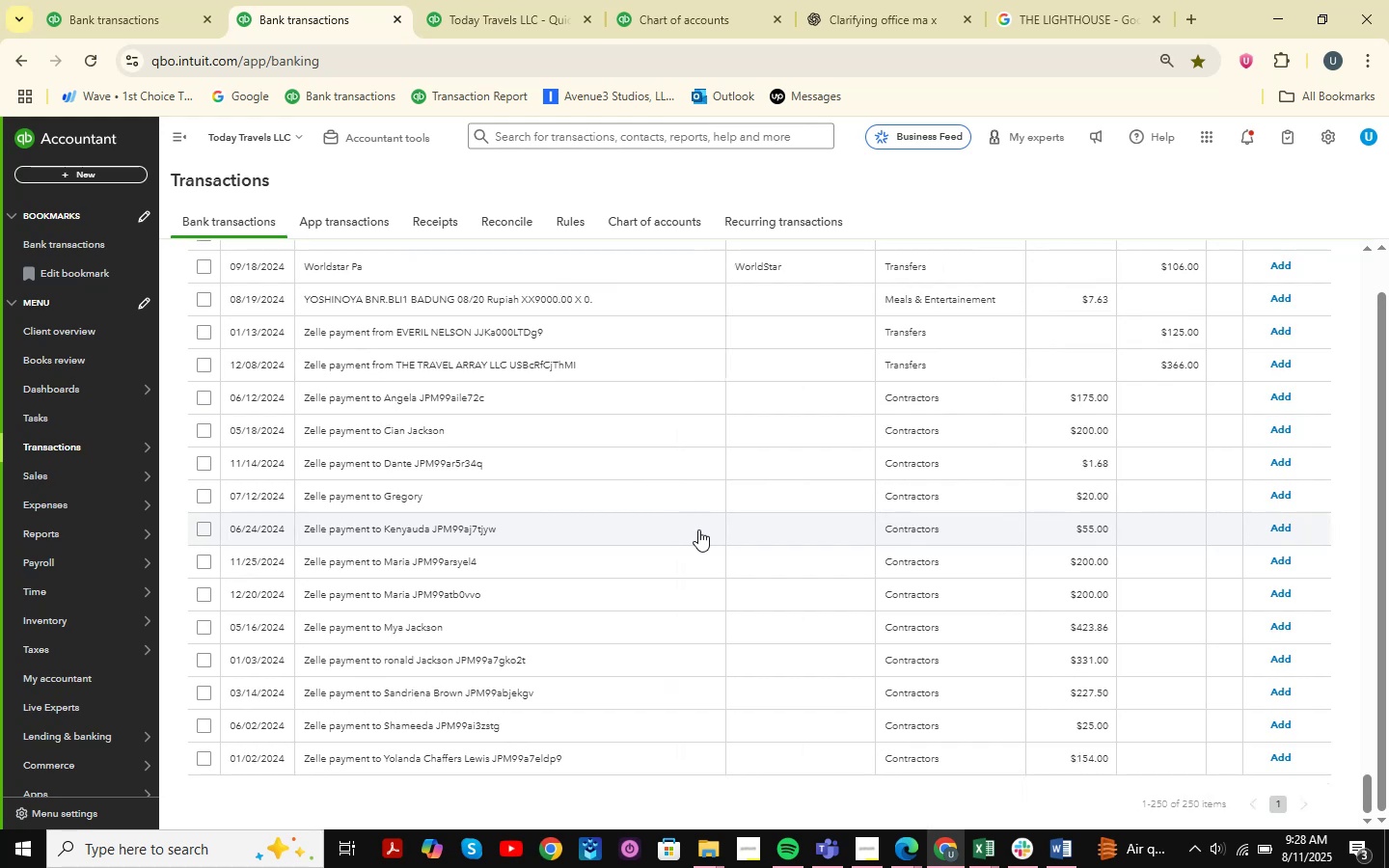 
scroll: coordinate [599, 507], scroll_direction: up, amount: 8.0
 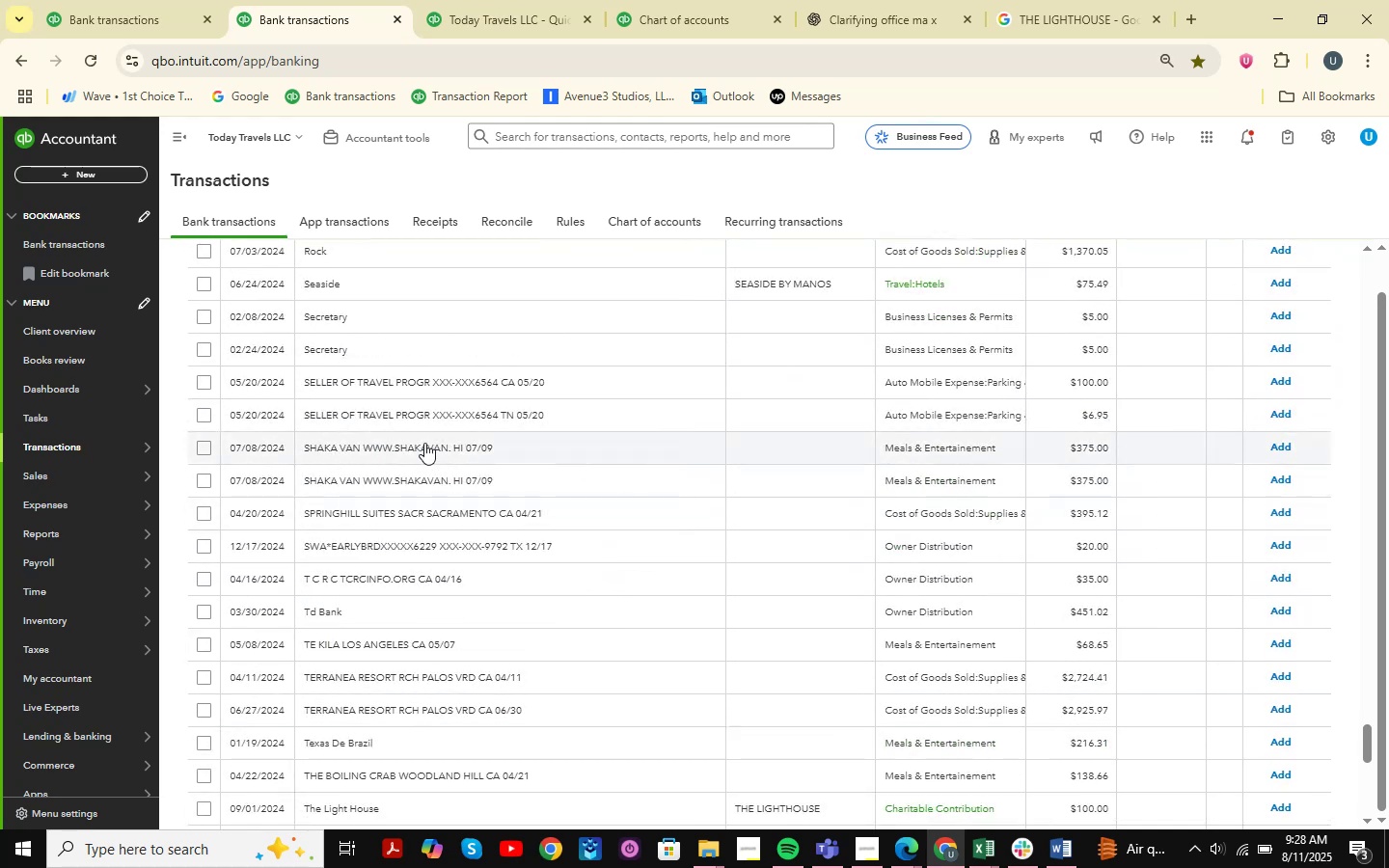 
left_click([425, 377])
 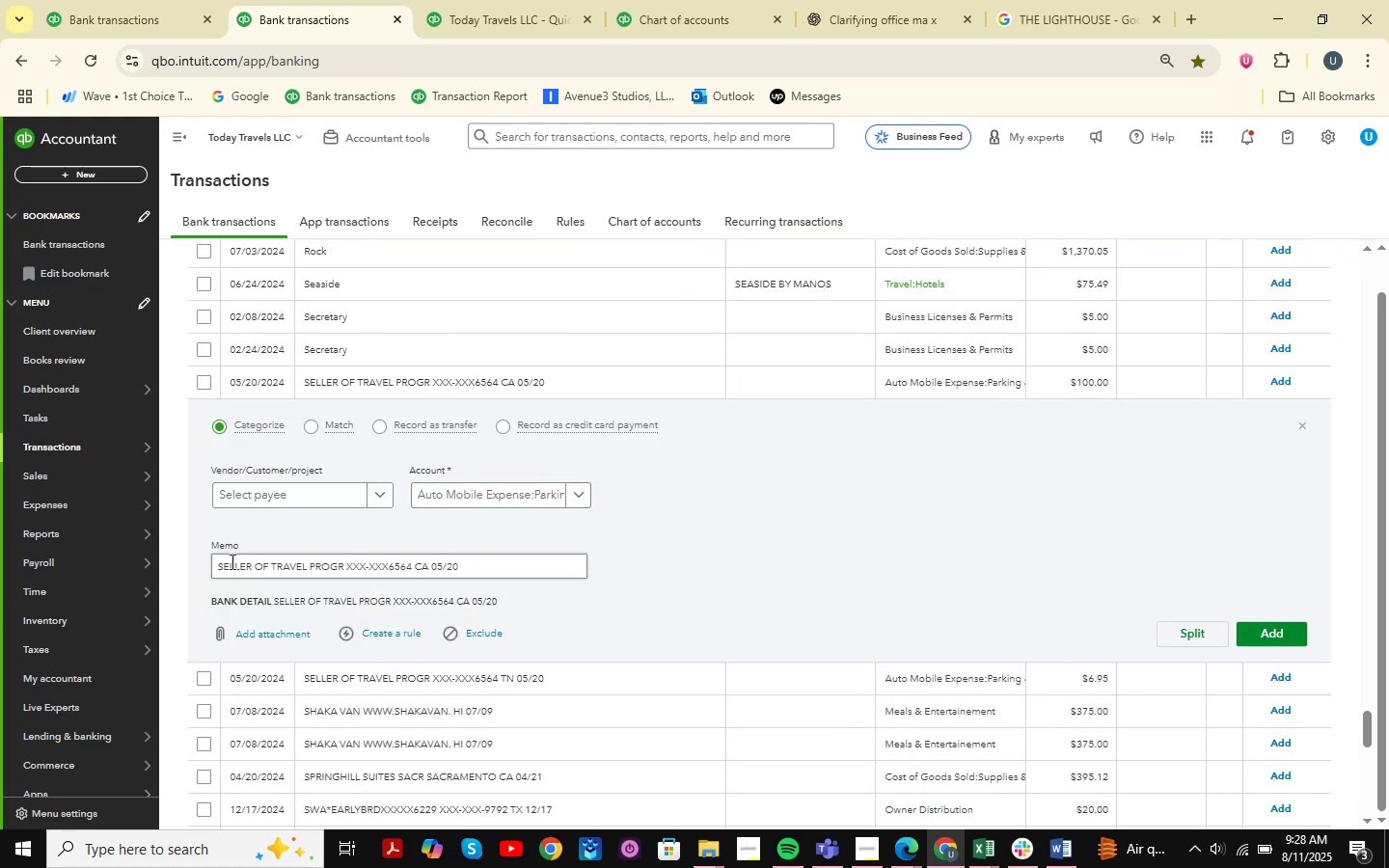 
left_click_drag(start_coordinate=[215, 567], to_coordinate=[344, 578])
 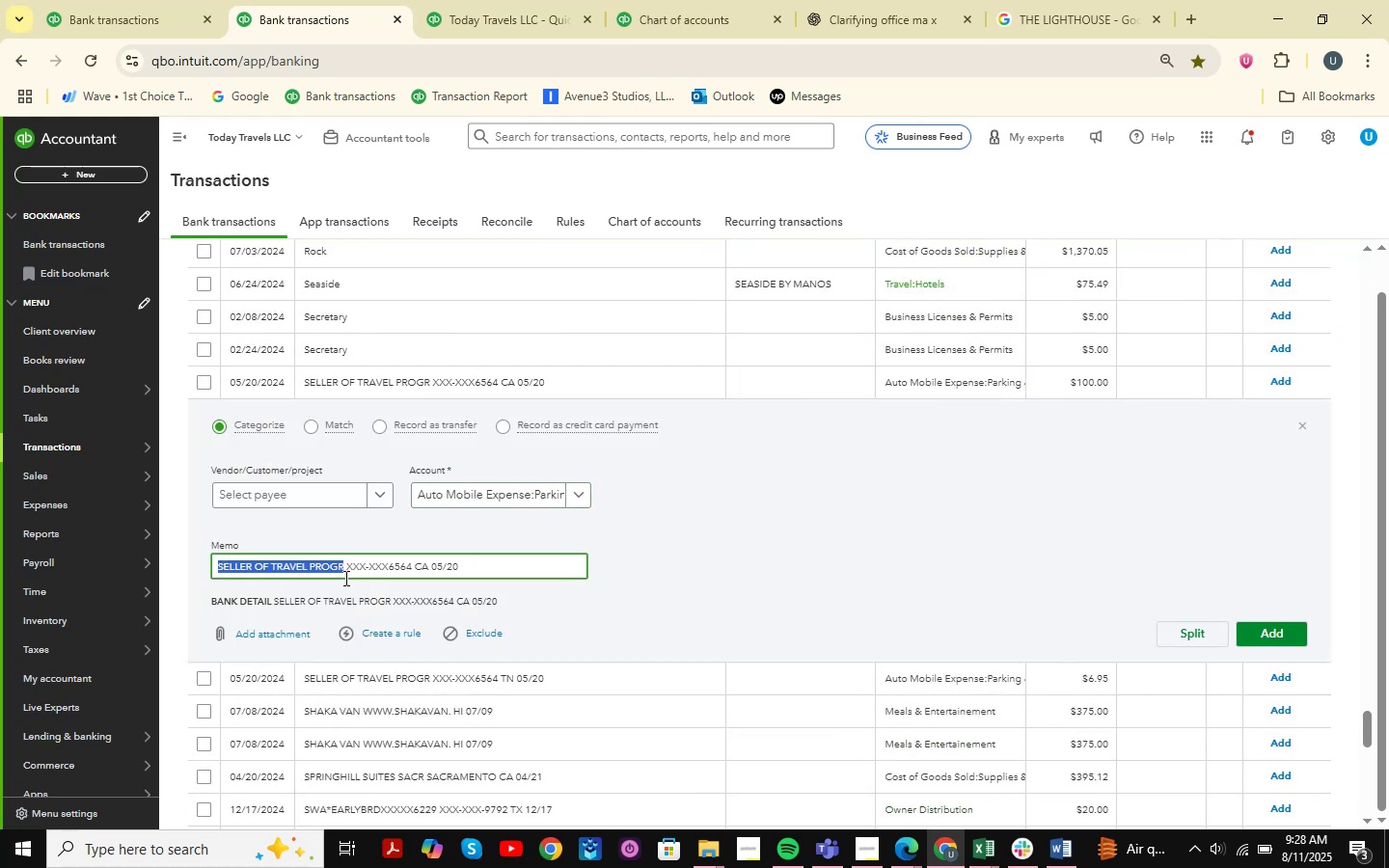 
key(Control+C)
 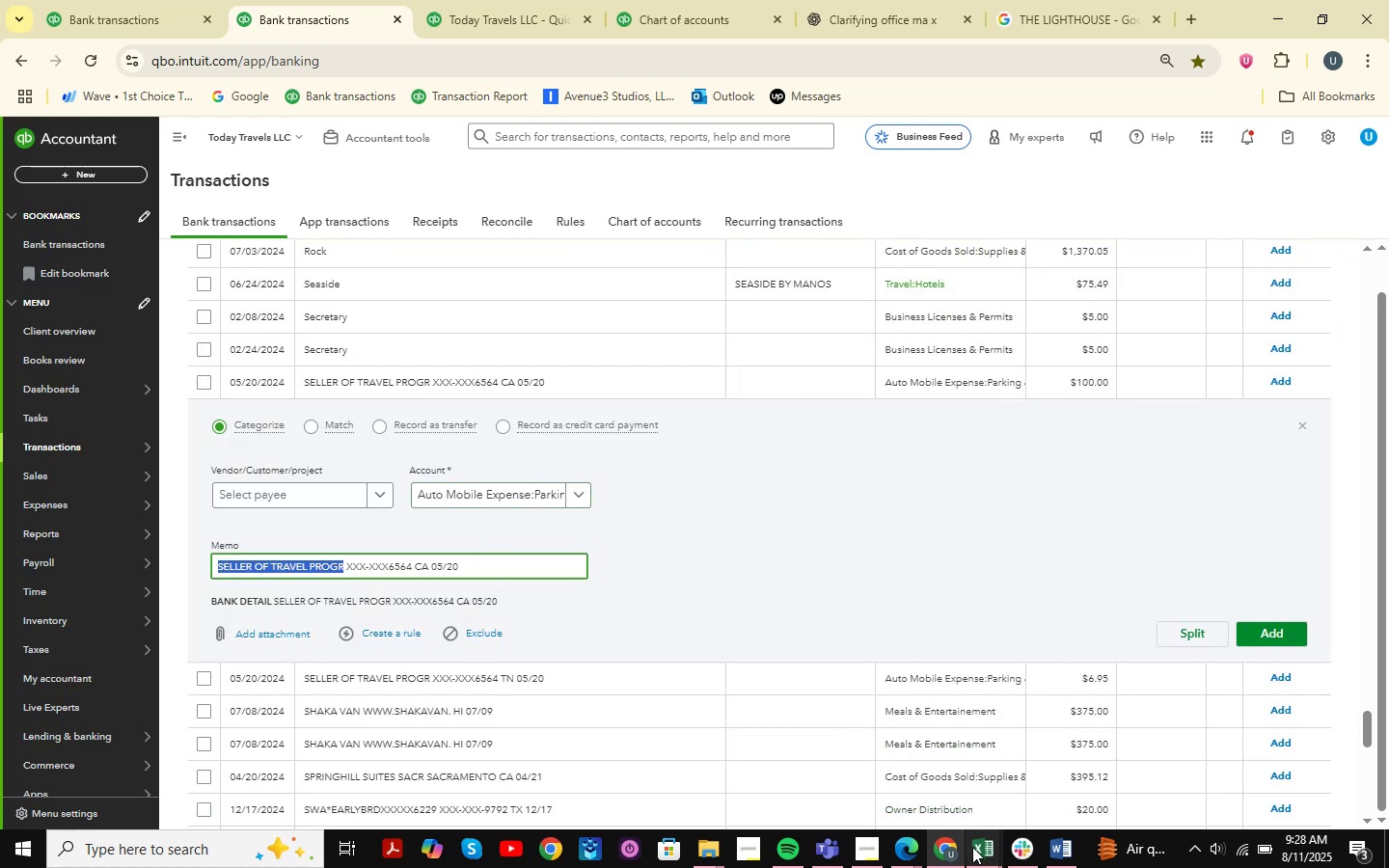 
double_click([1033, 729])
 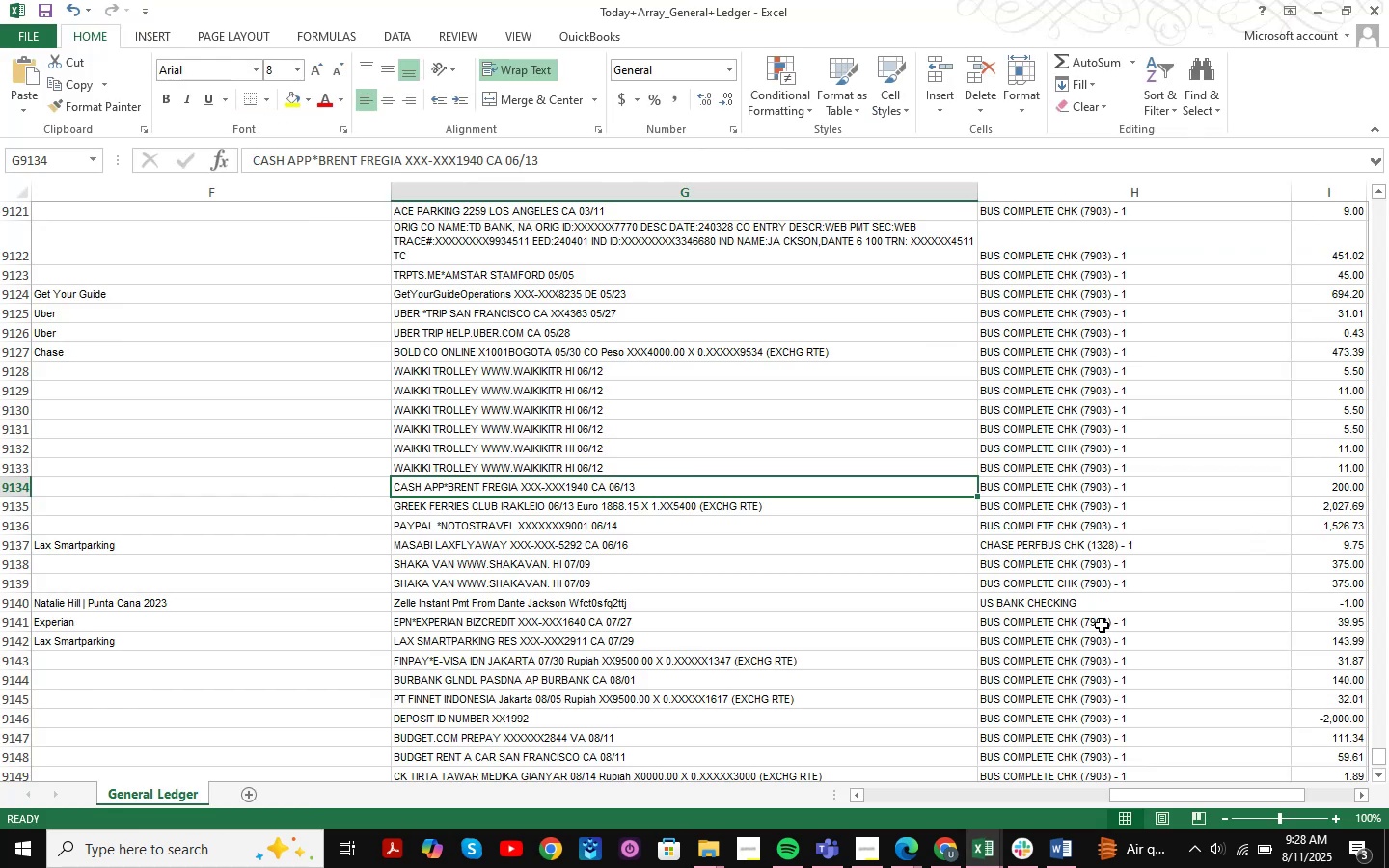 
key(Control+ControlLeft)
 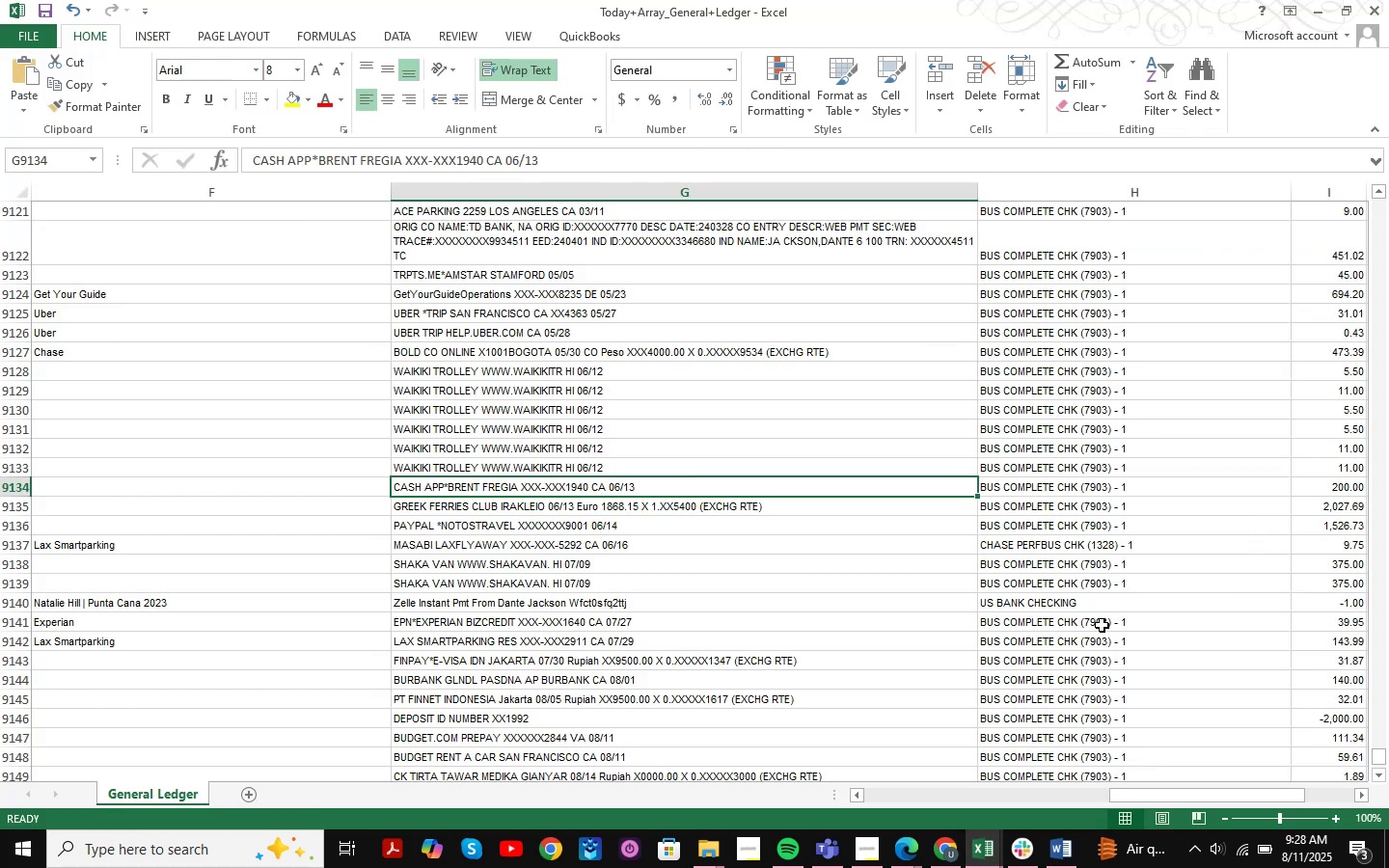 
key(Control+F)
 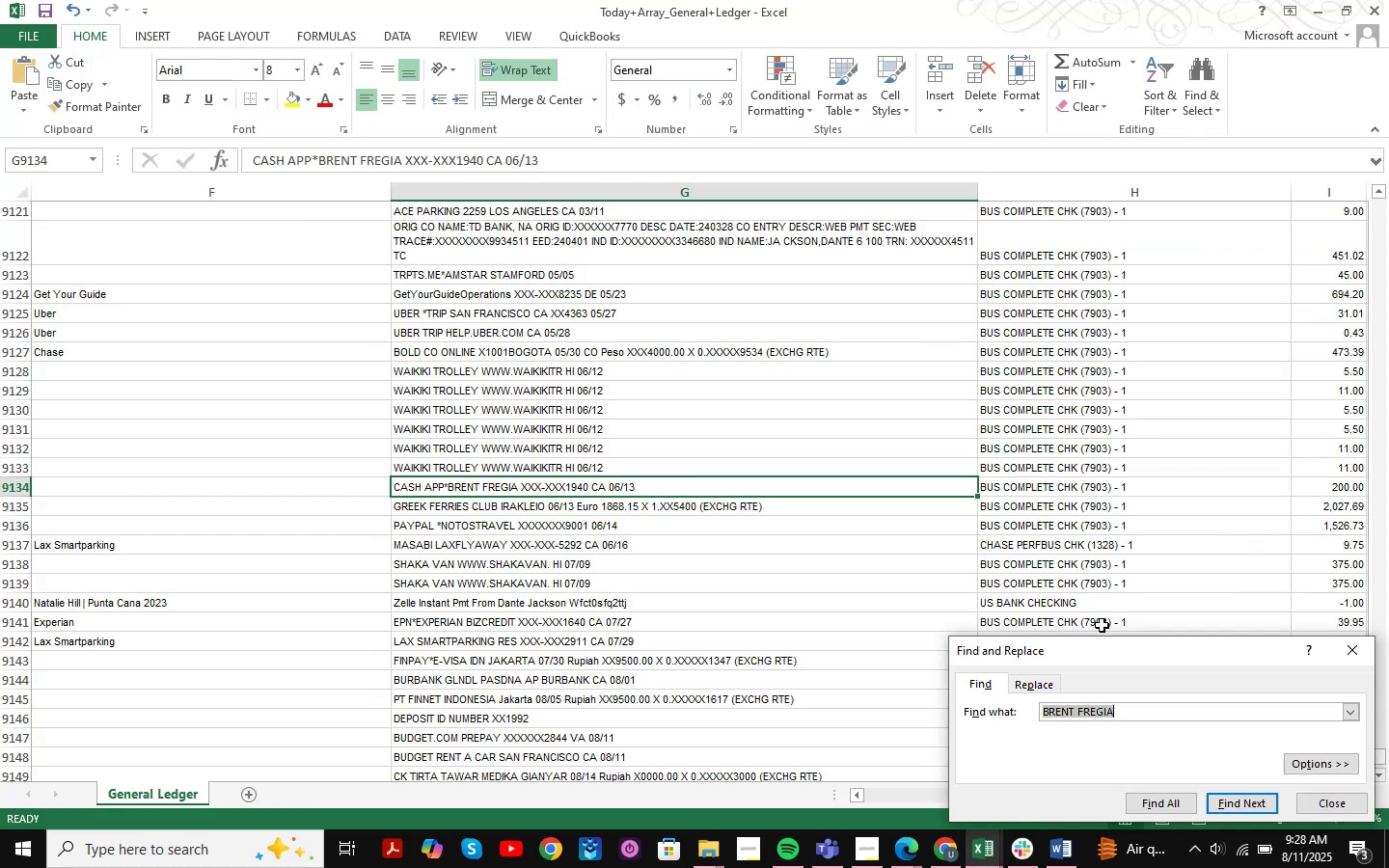 
key(Control+ControlLeft)
 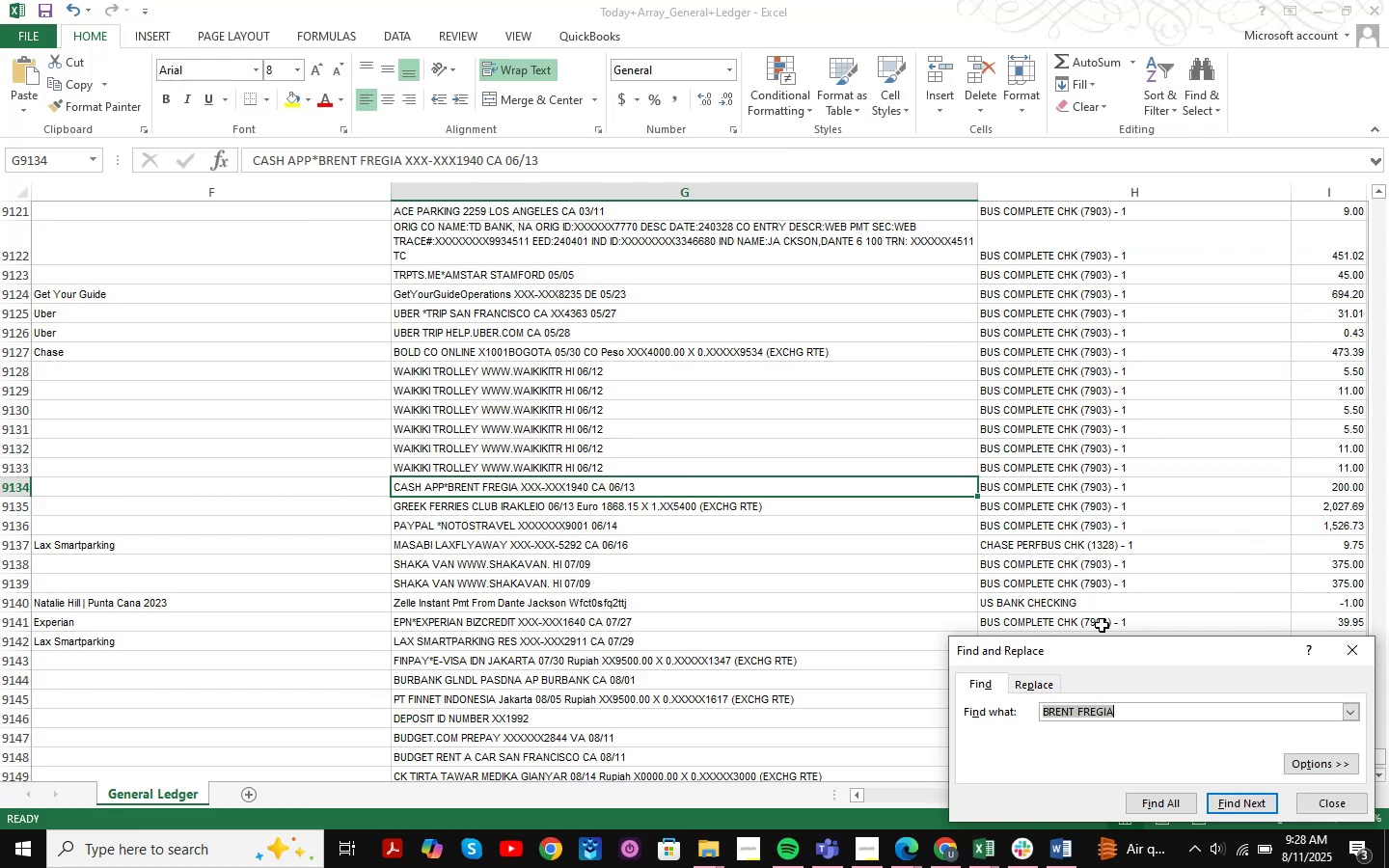 
key(Control+V)
 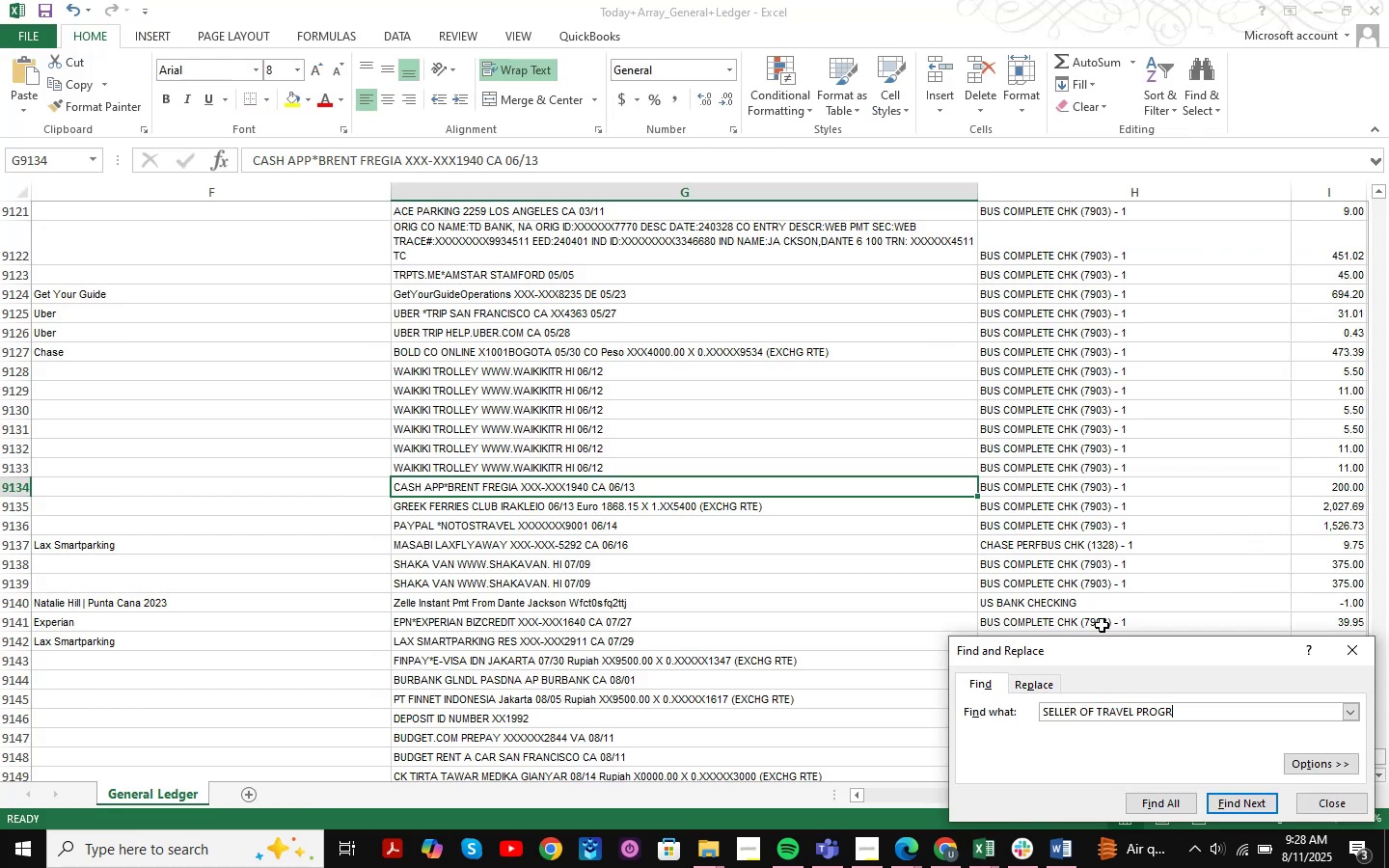 
key(NumpadEnter)
 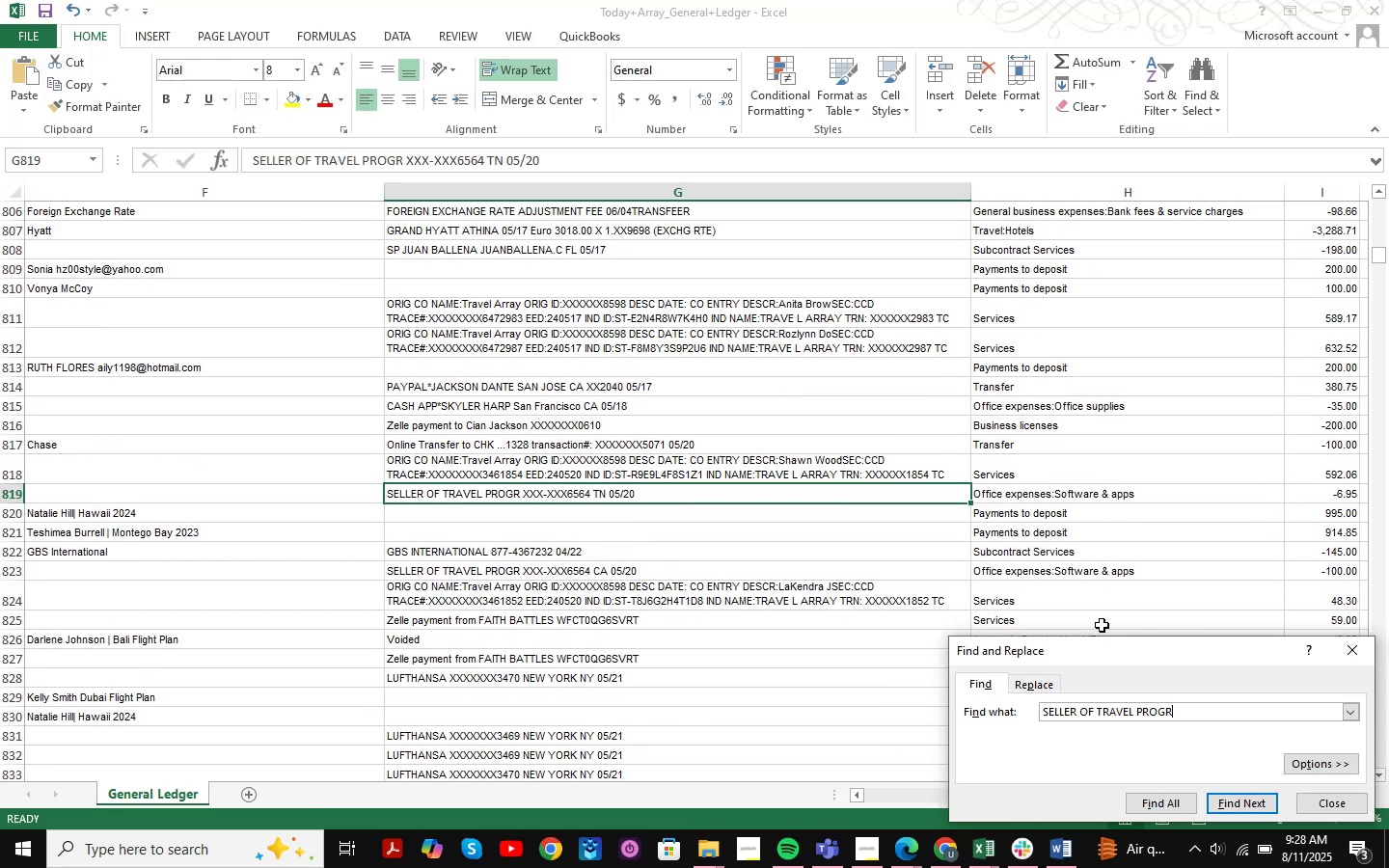 
key(NumpadEnter)
 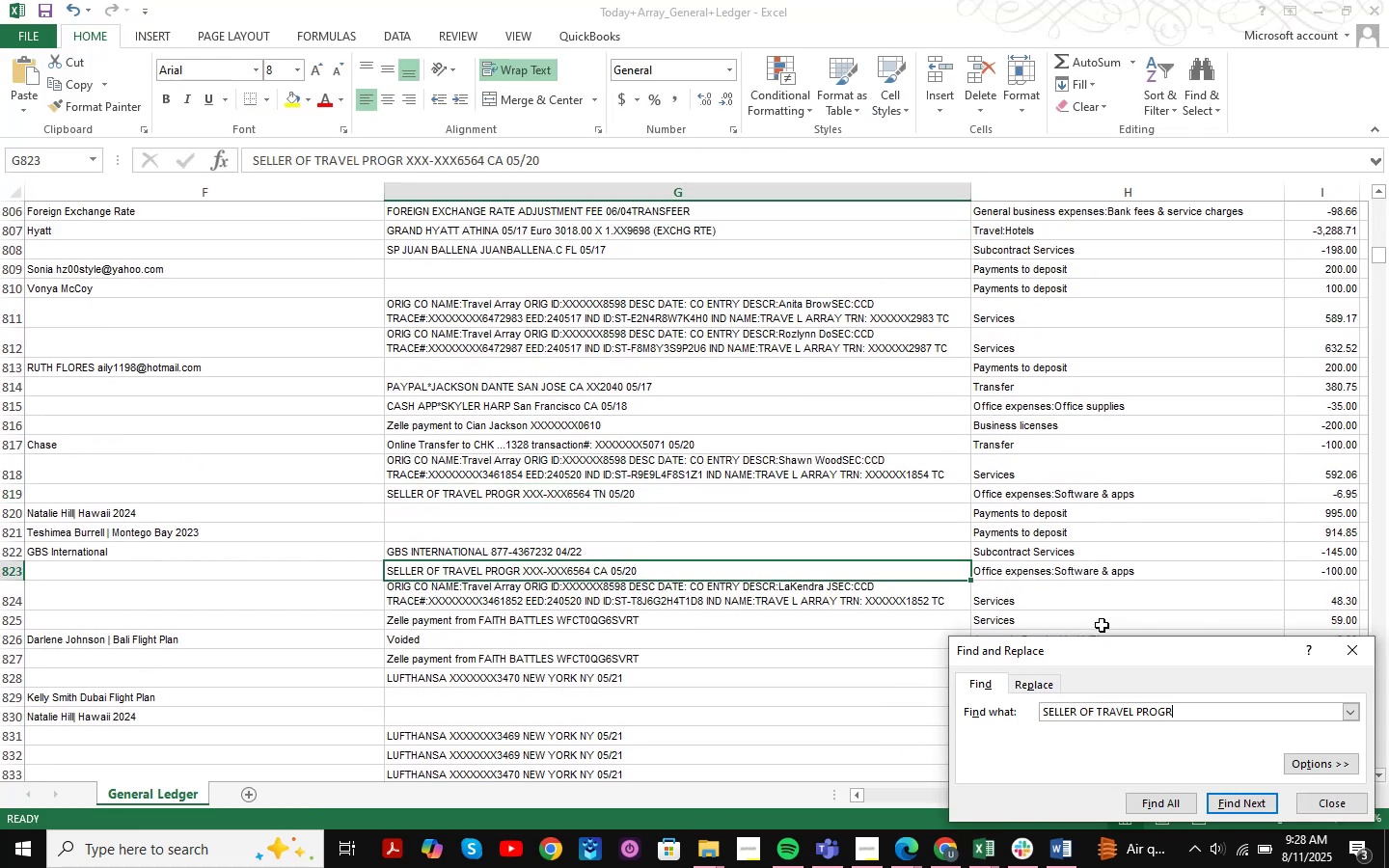 
key(NumpadEnter)
 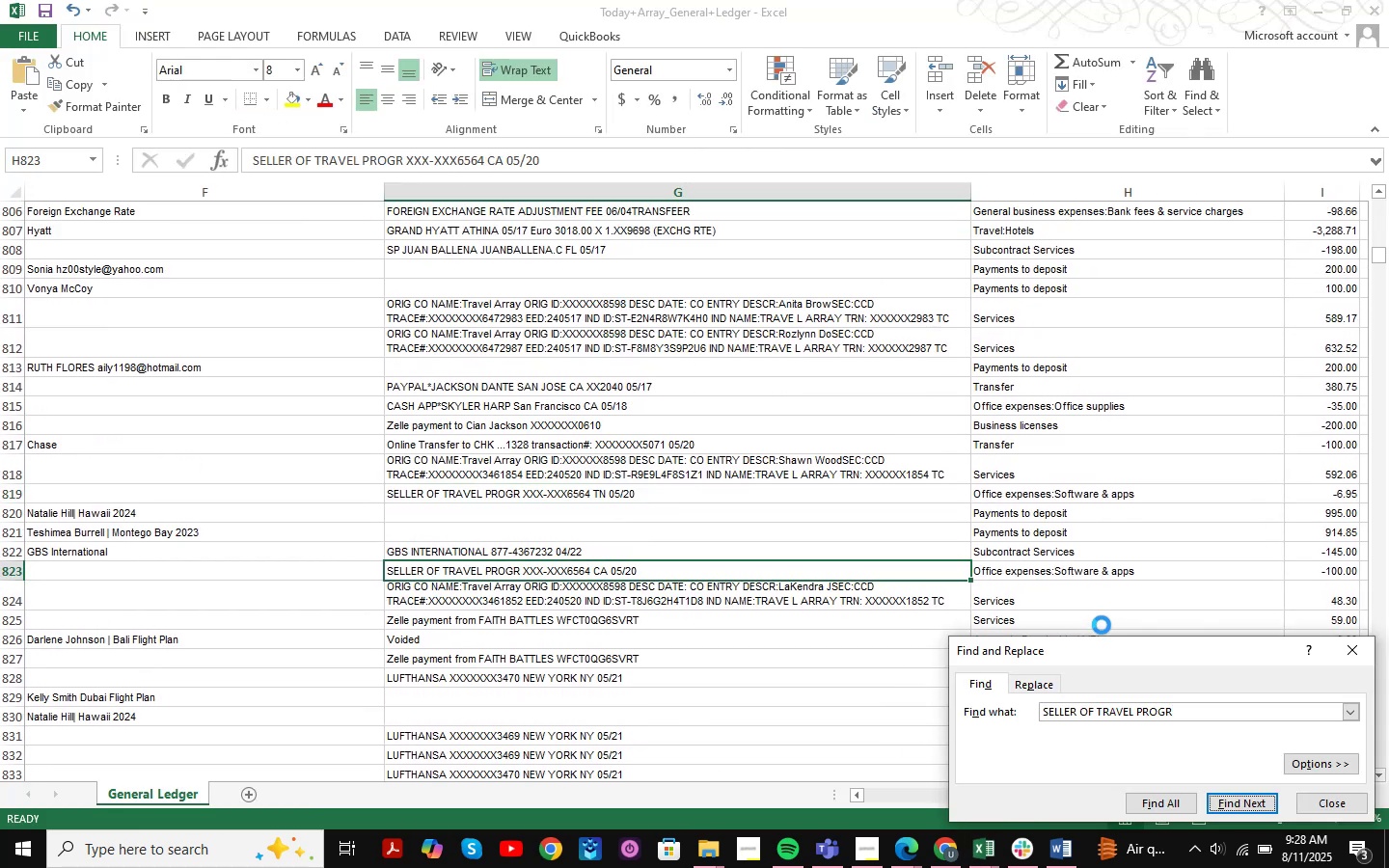 
key(NumpadEnter)
 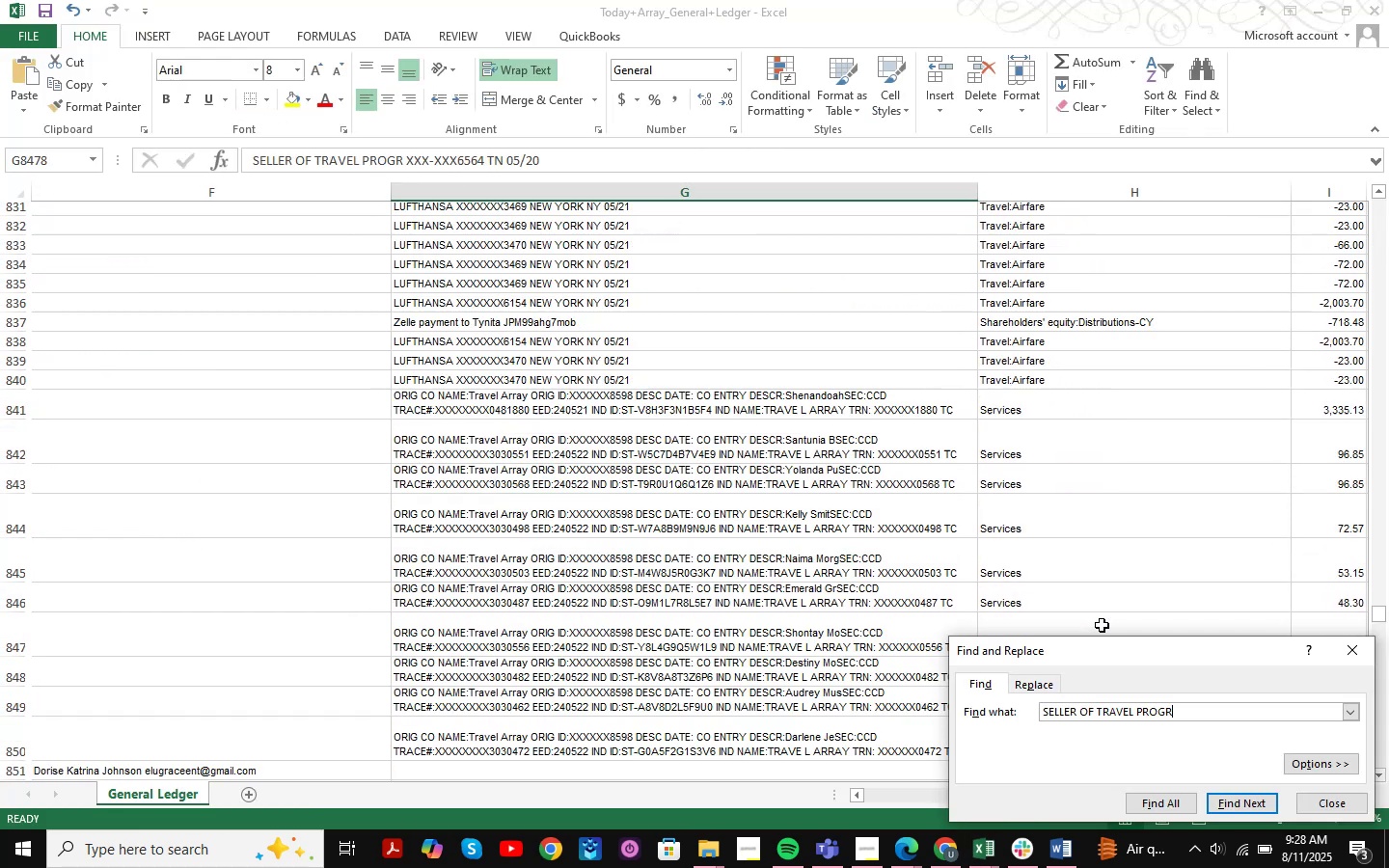 
key(NumpadEnter)
 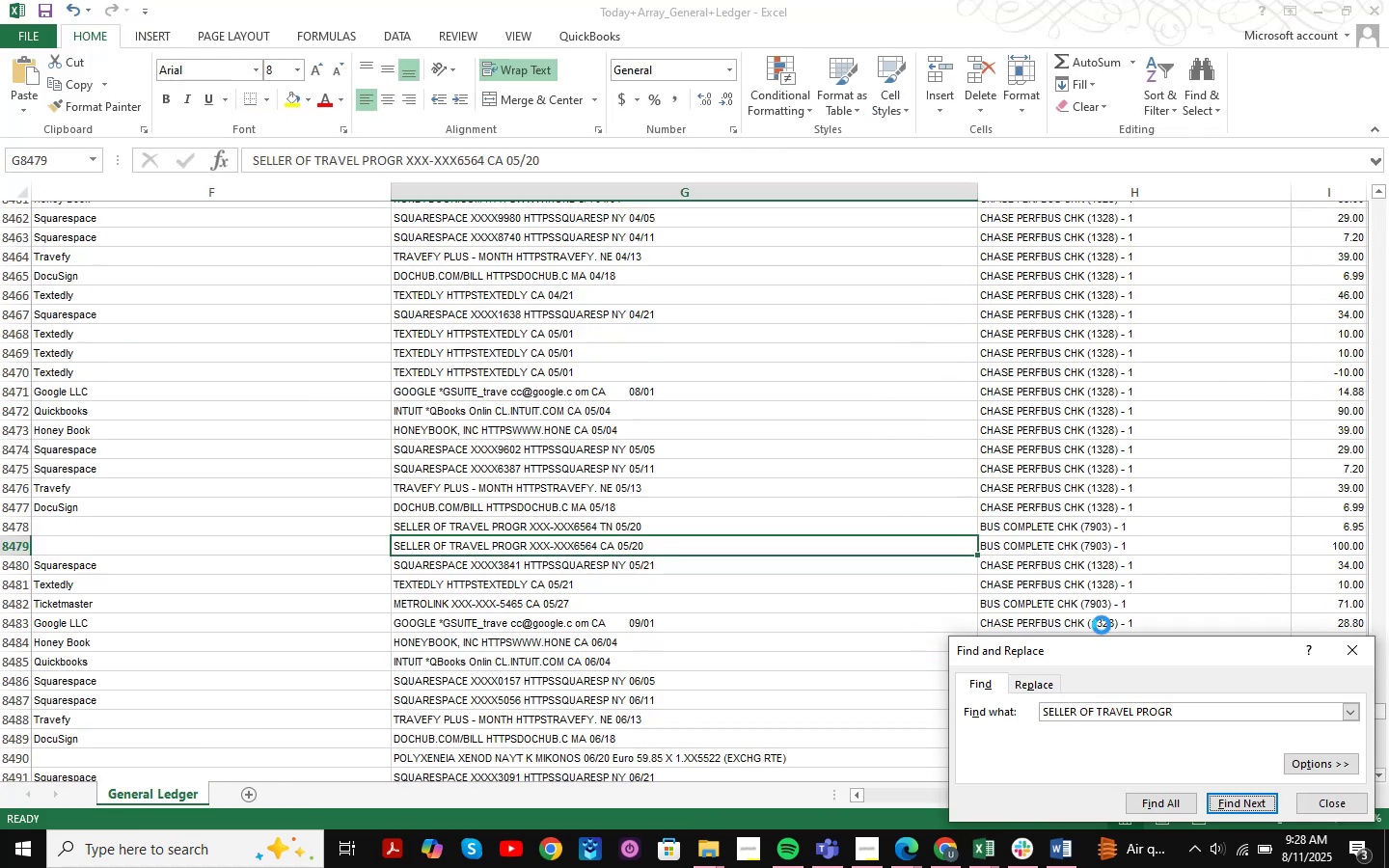 
key(NumpadEnter)
 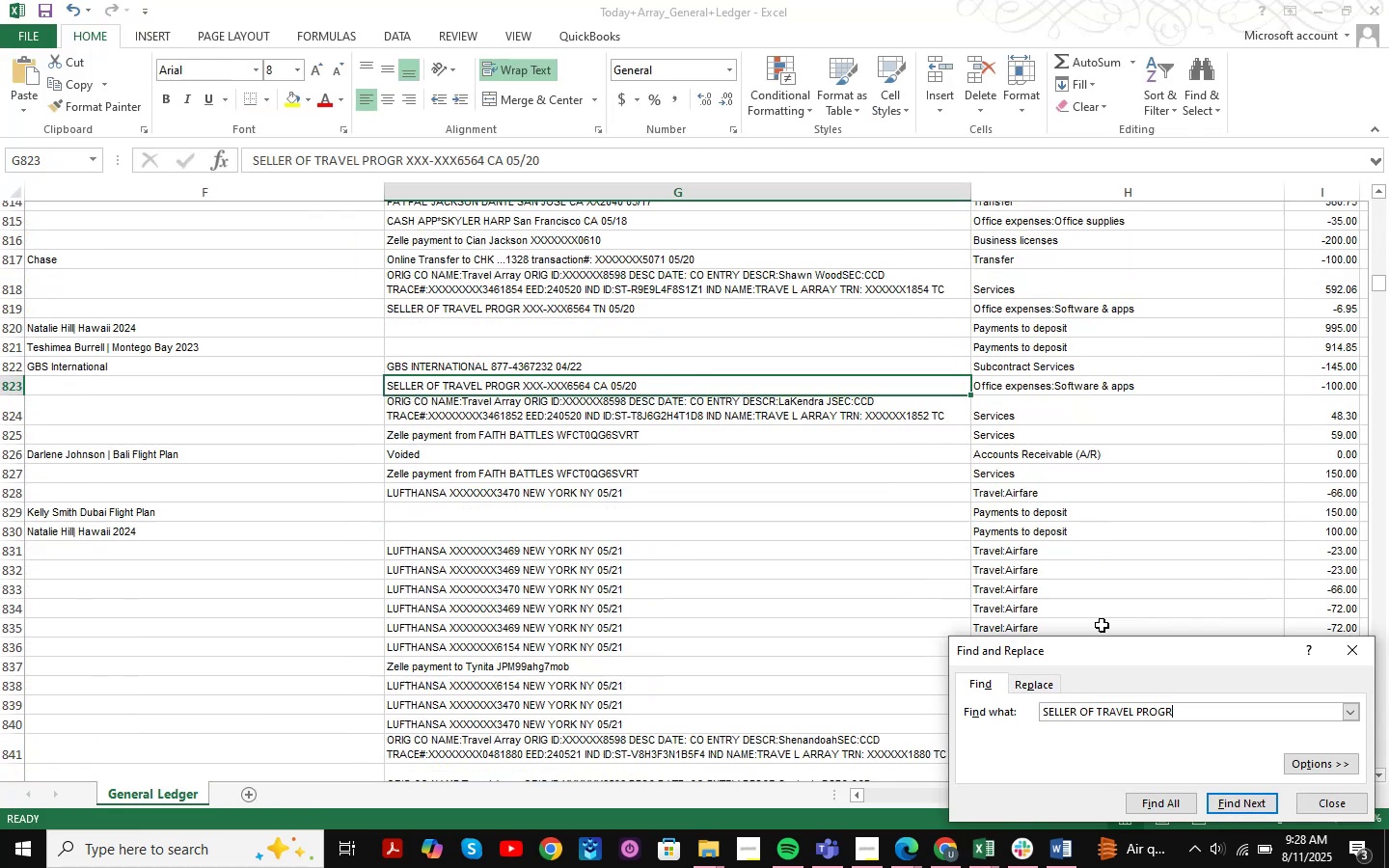 
key(NumpadEnter)
 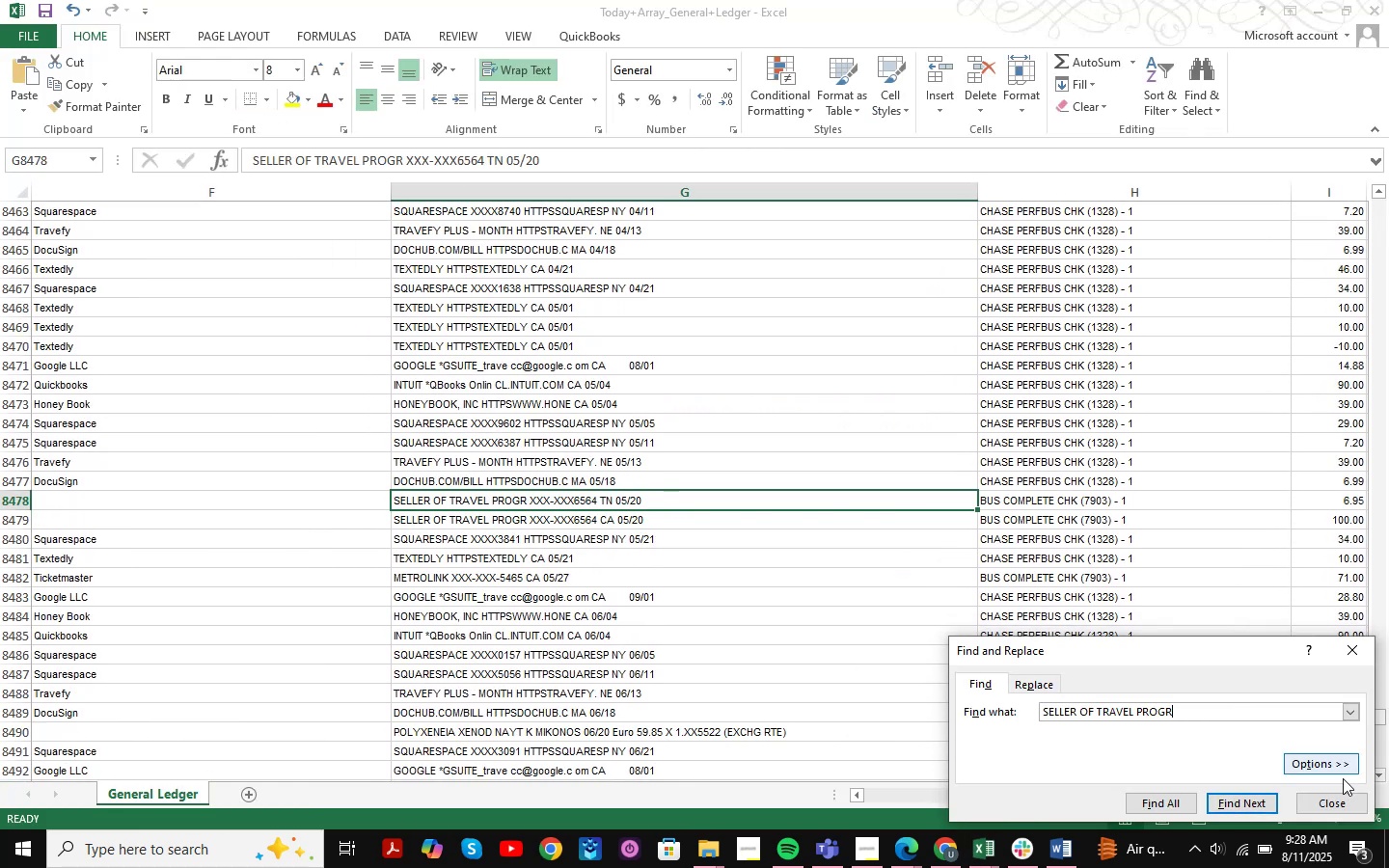 
left_click([1342, 802])
 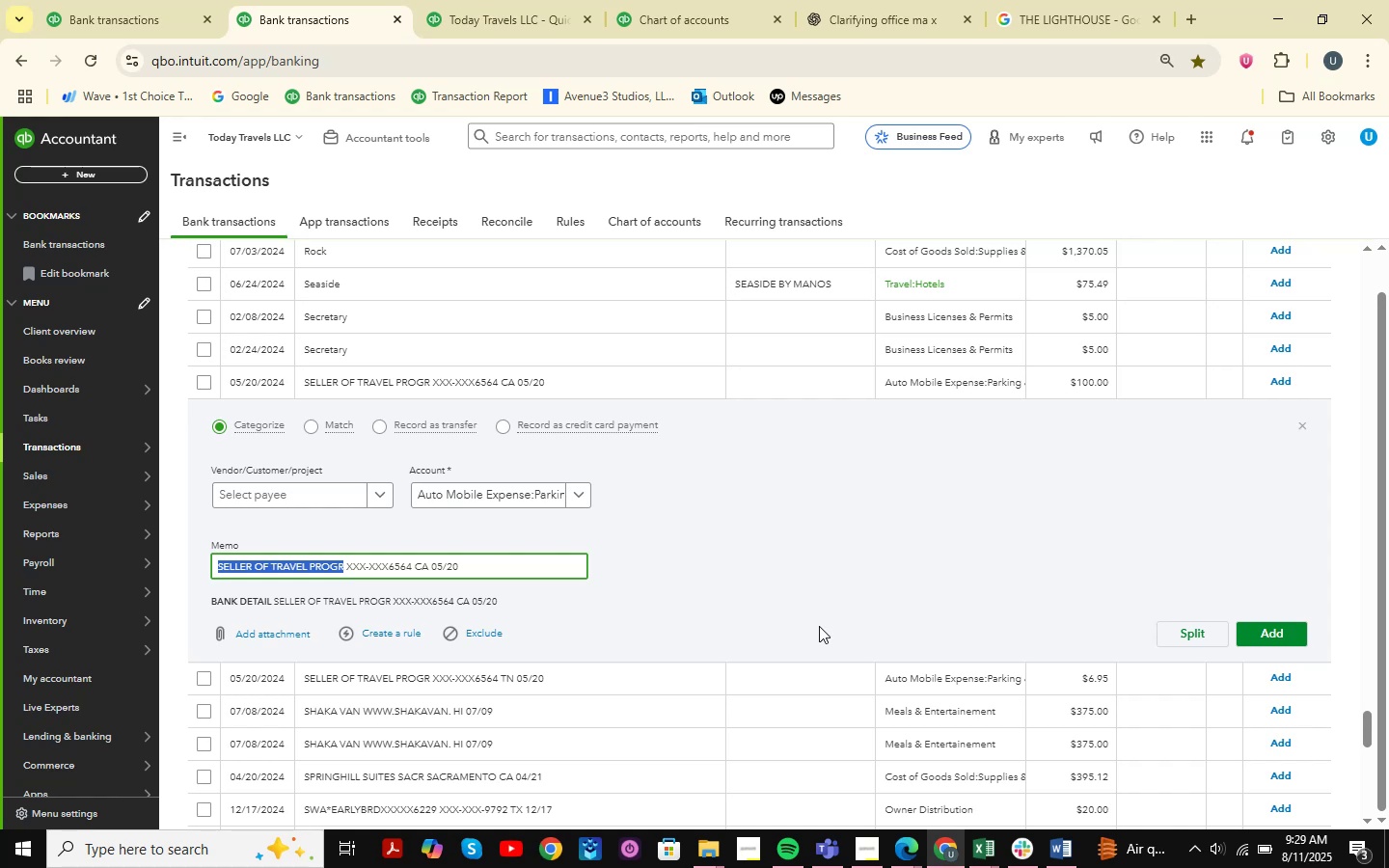 
wait(24.87)
 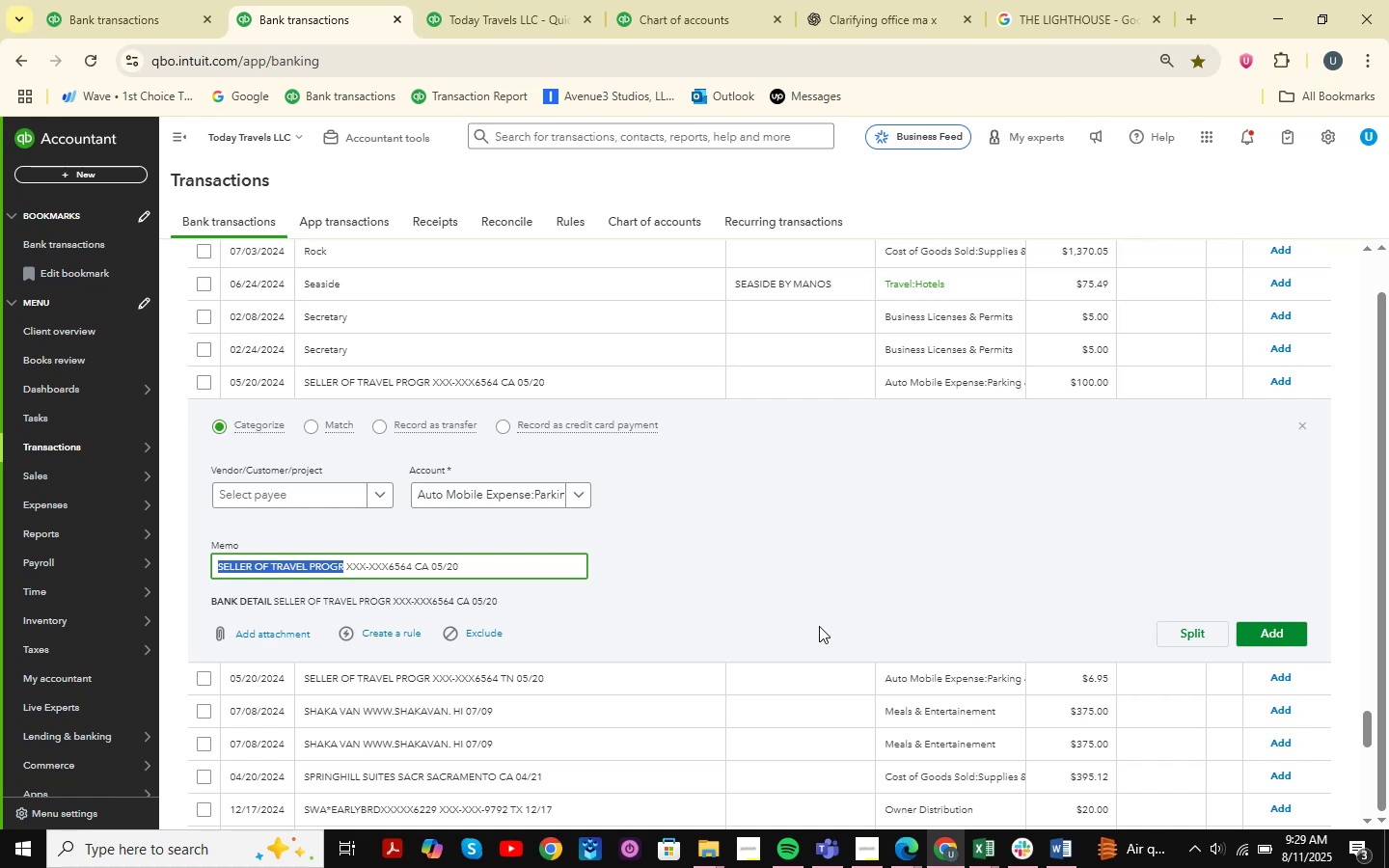 
double_click([1300, 428])
 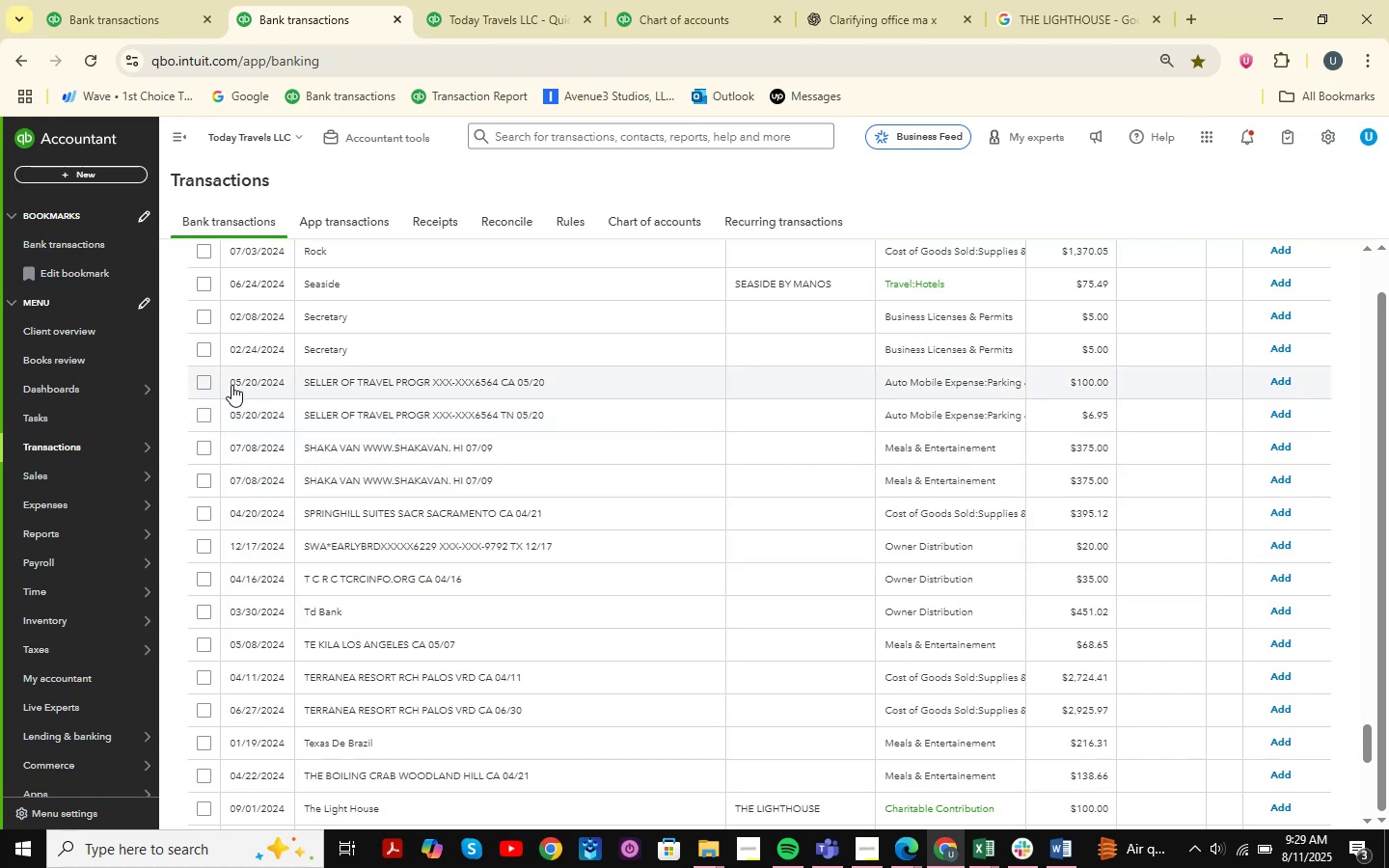 
left_click([201, 379])
 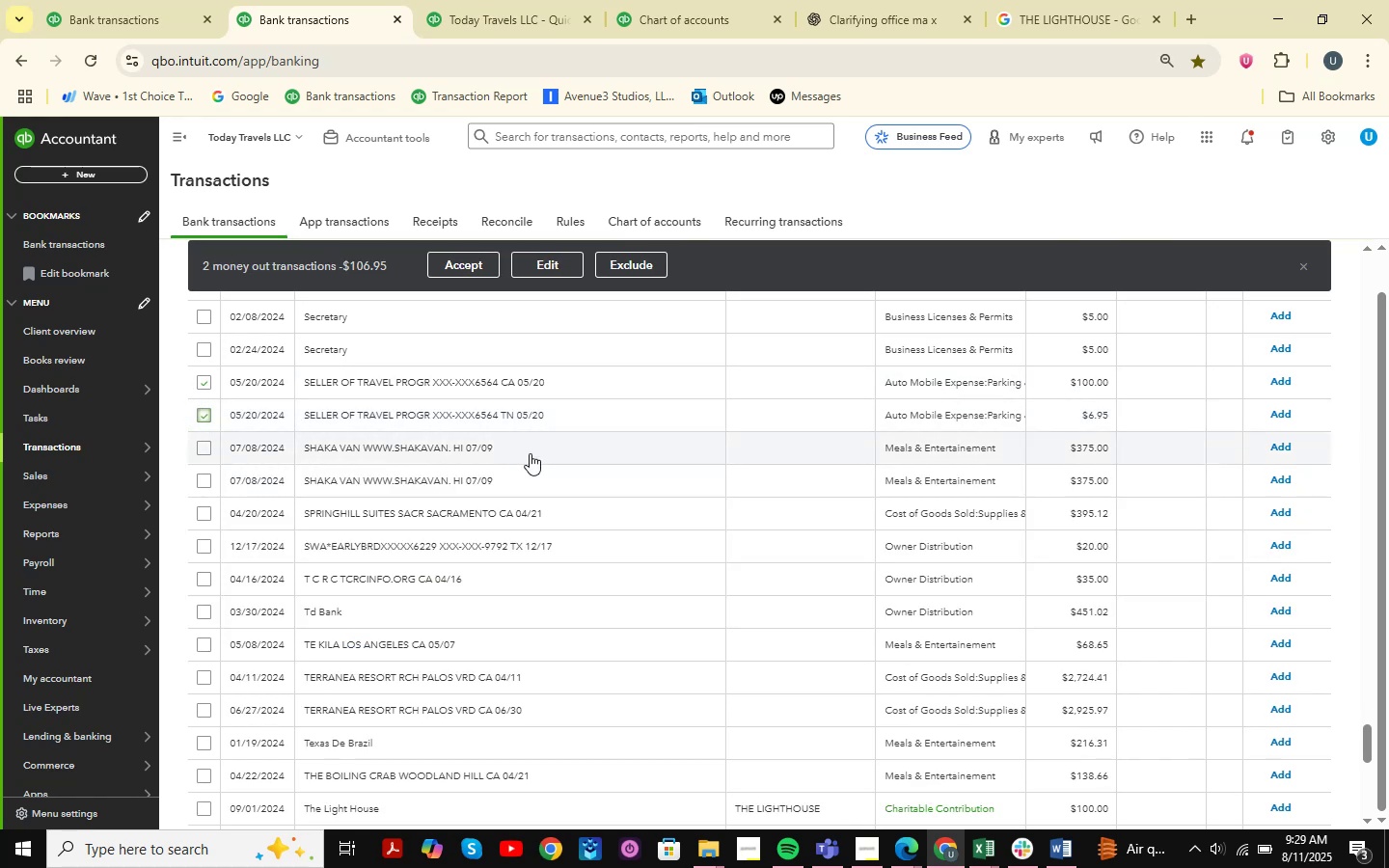 
left_click([544, 258])
 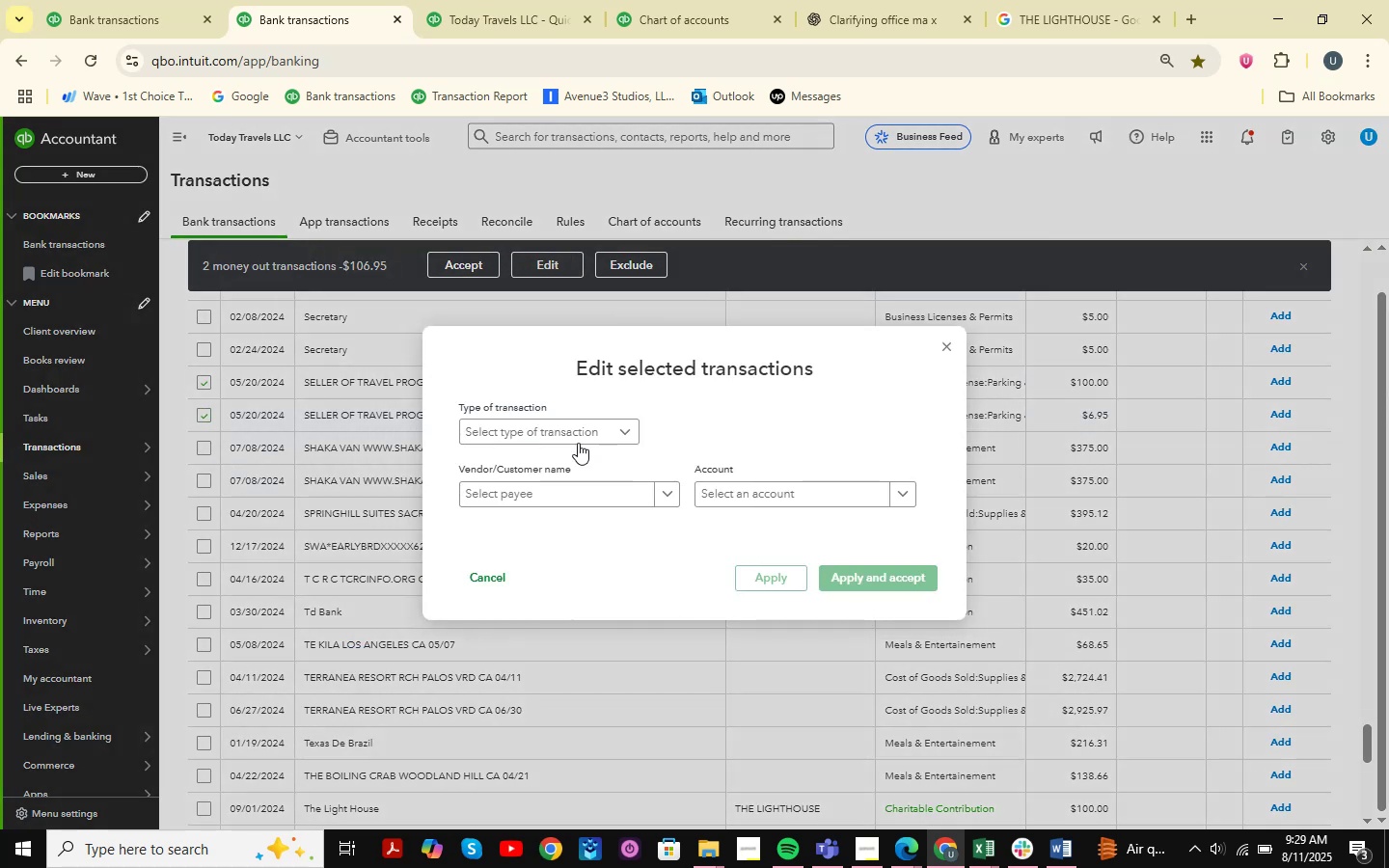 
double_click([514, 482])
 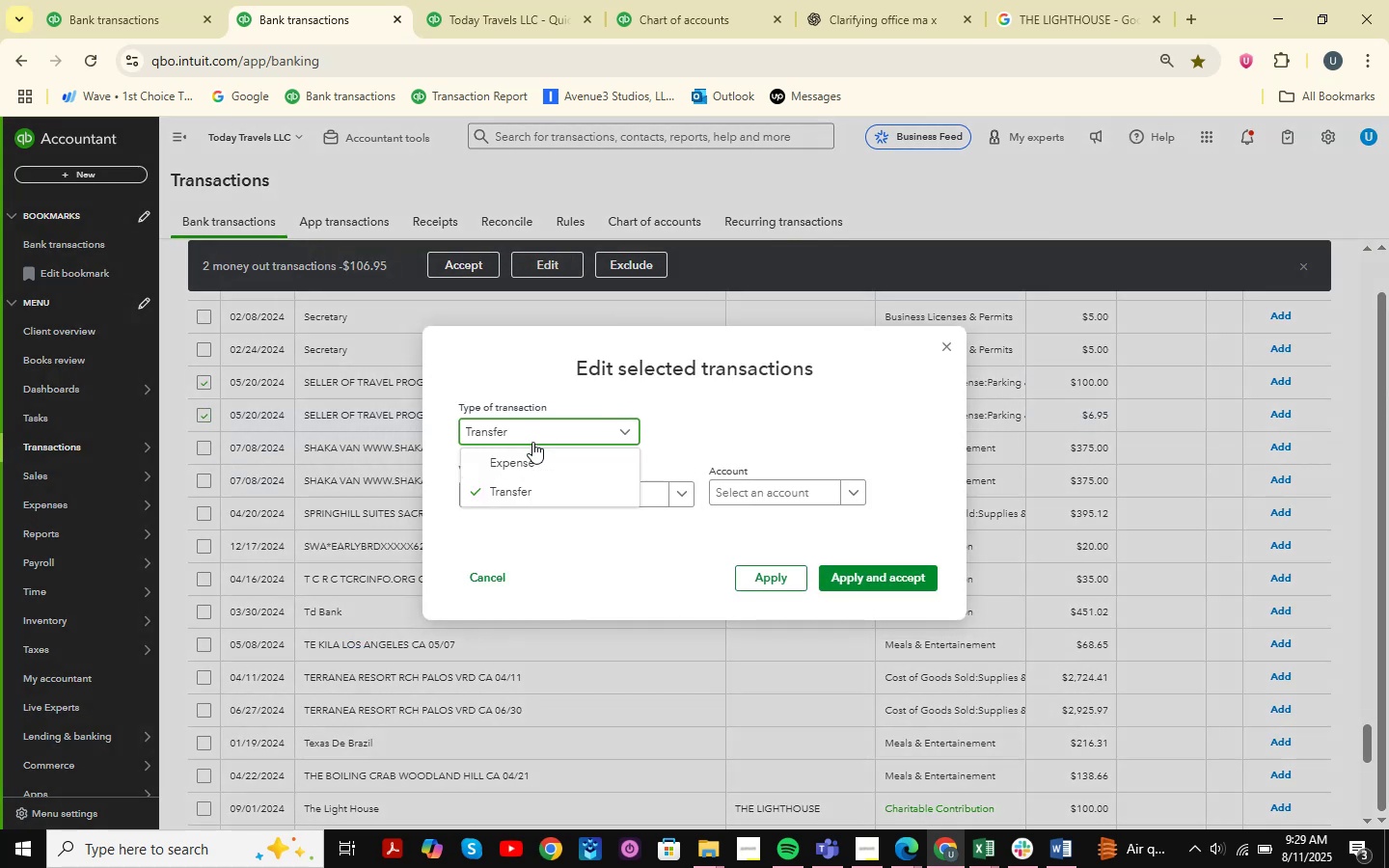 
double_click([520, 453])
 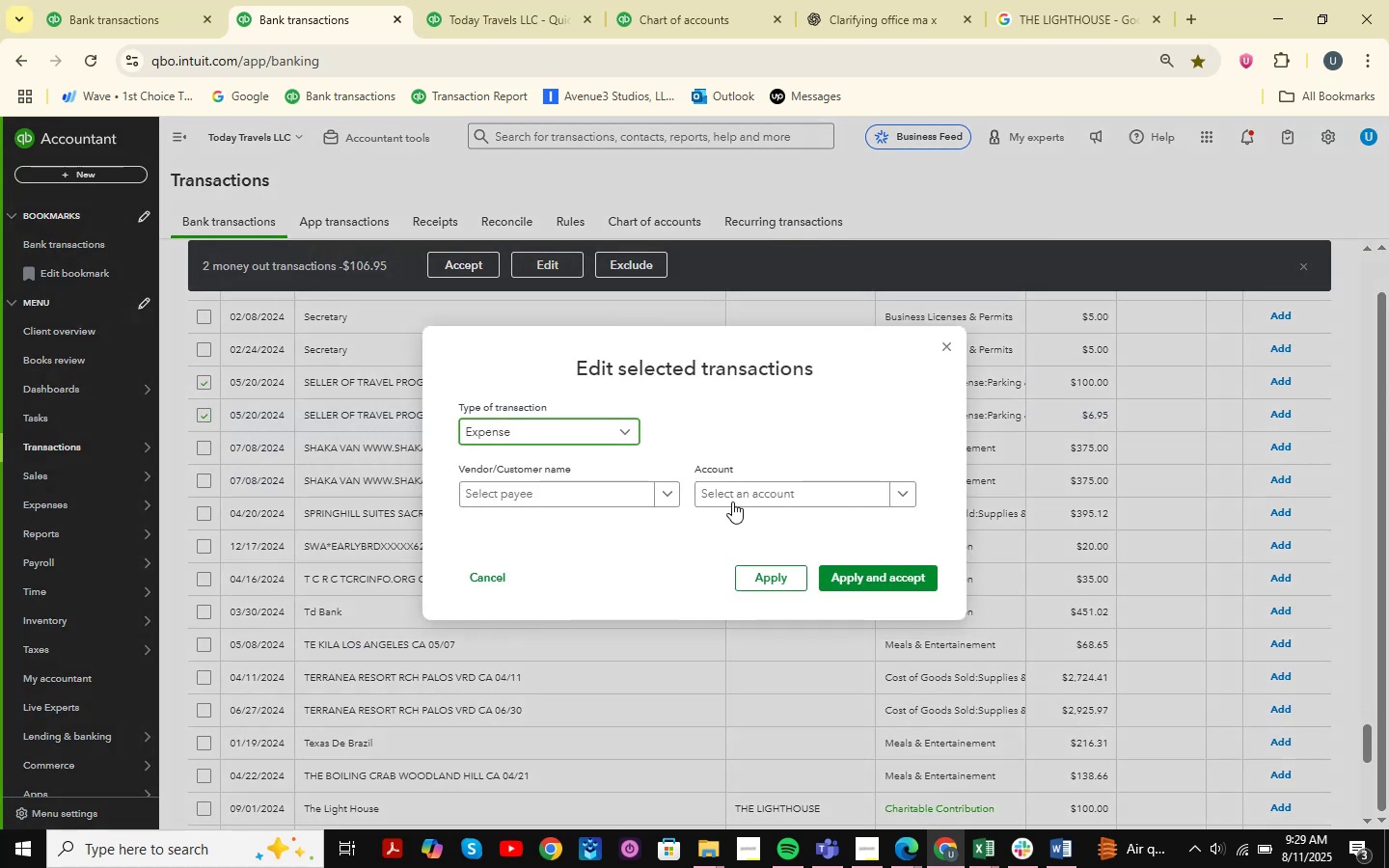 
left_click([732, 494])
 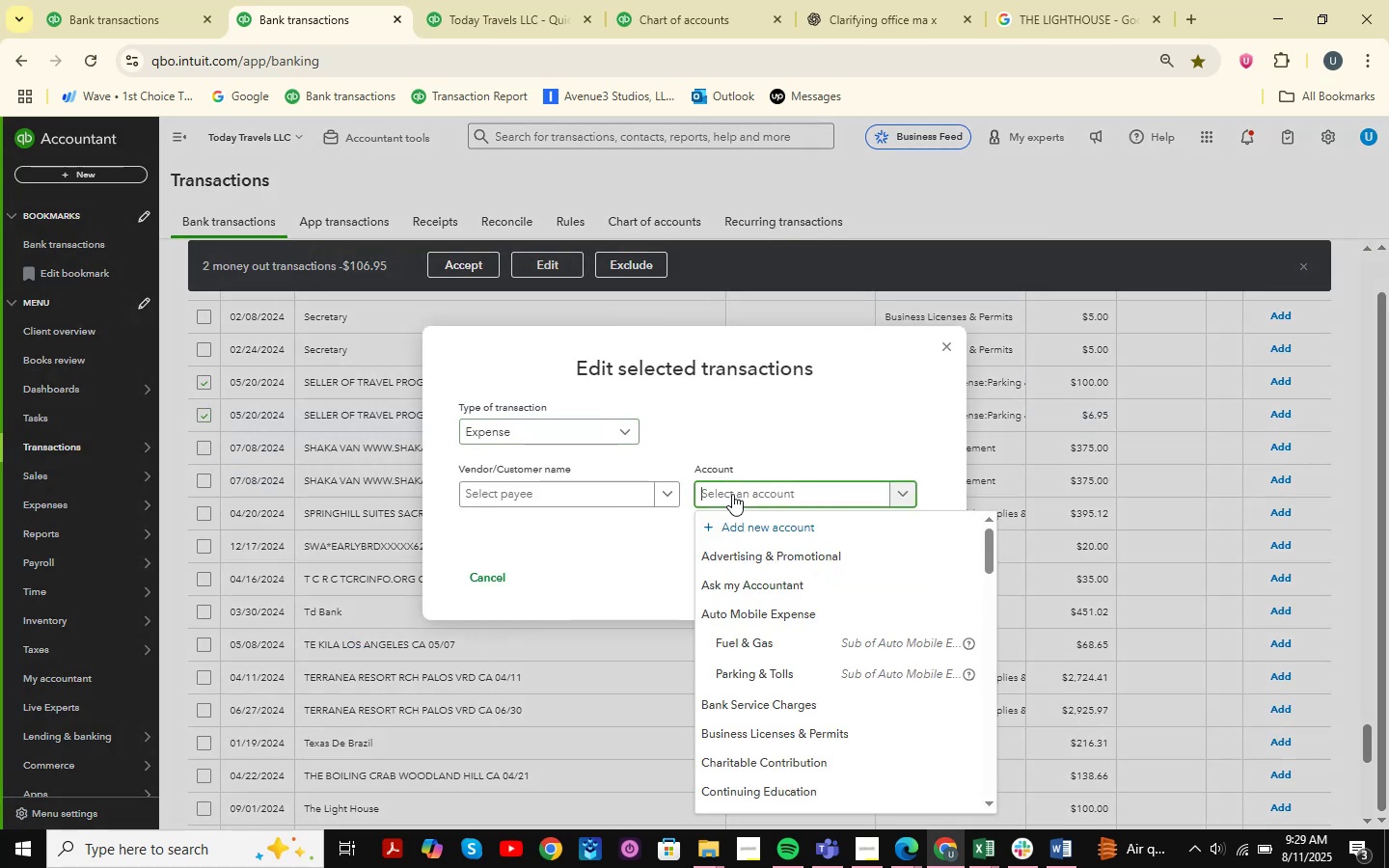 
key(CapsLock)
 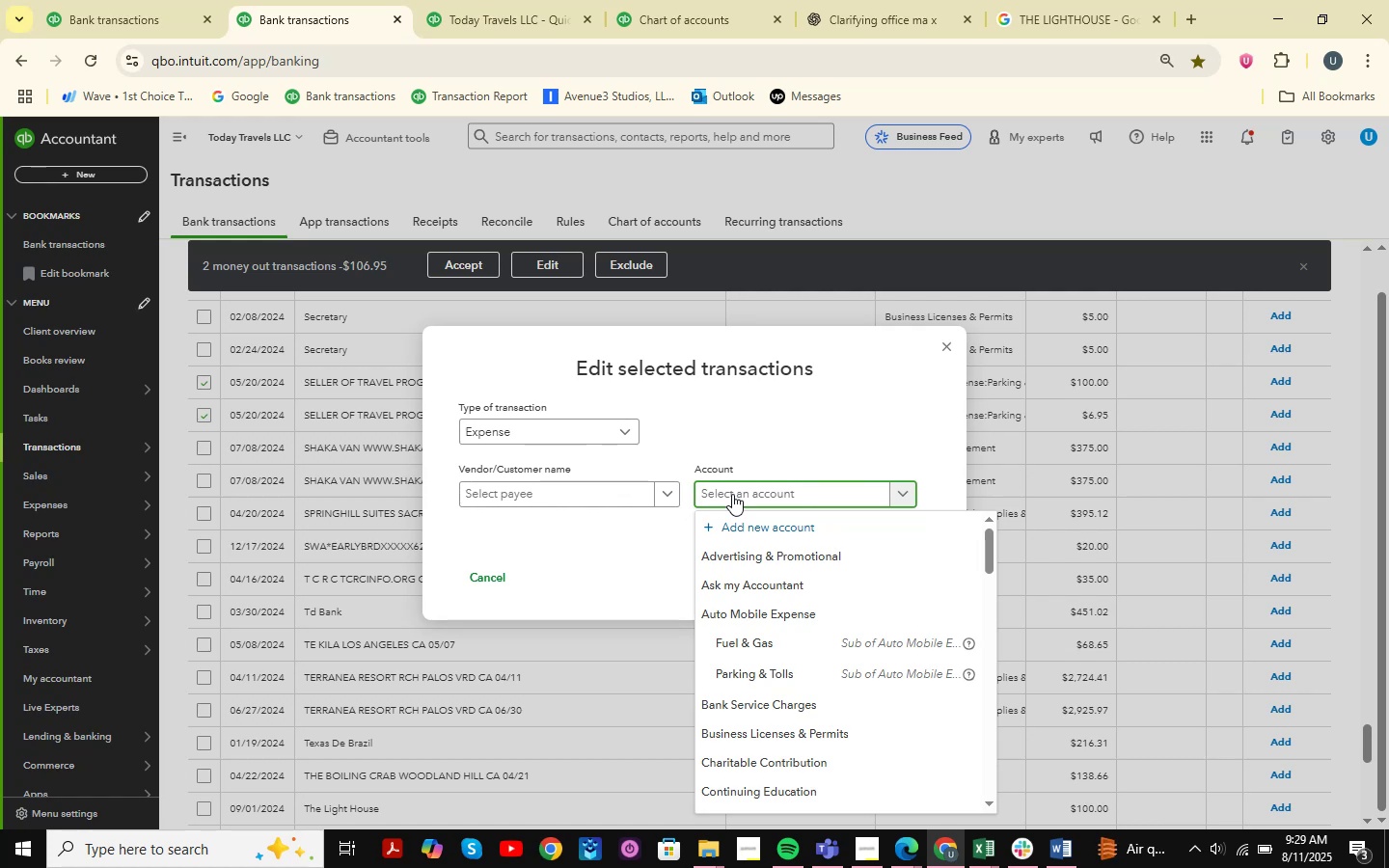 
left_click([559, 488])
 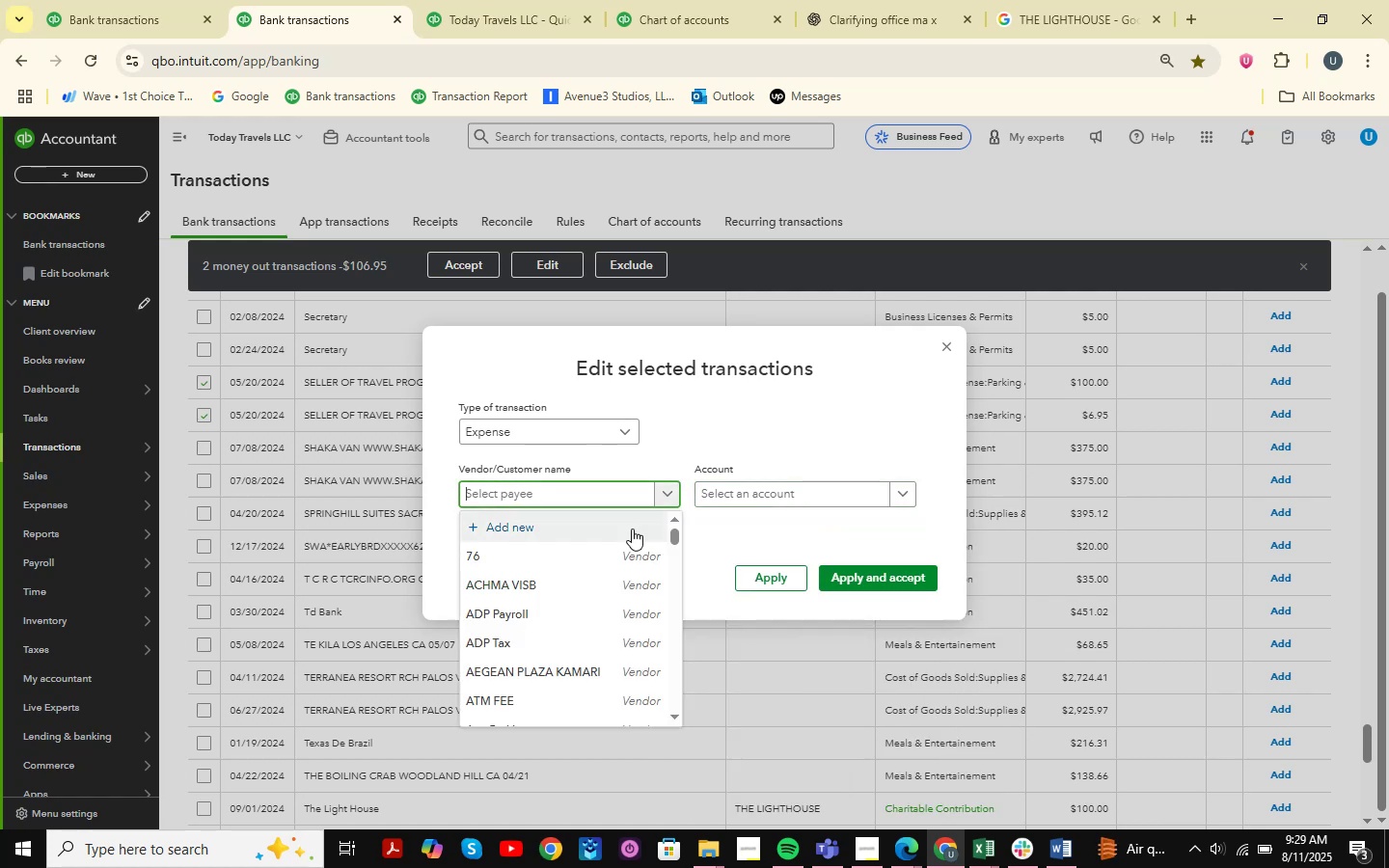 
type(s)
key(Backspace)
type(See)
key(Backspace)
type(llet )
key(Backspace)
key(Backspace)
type(r Of t)
key(Backspace)
type(Travel )
 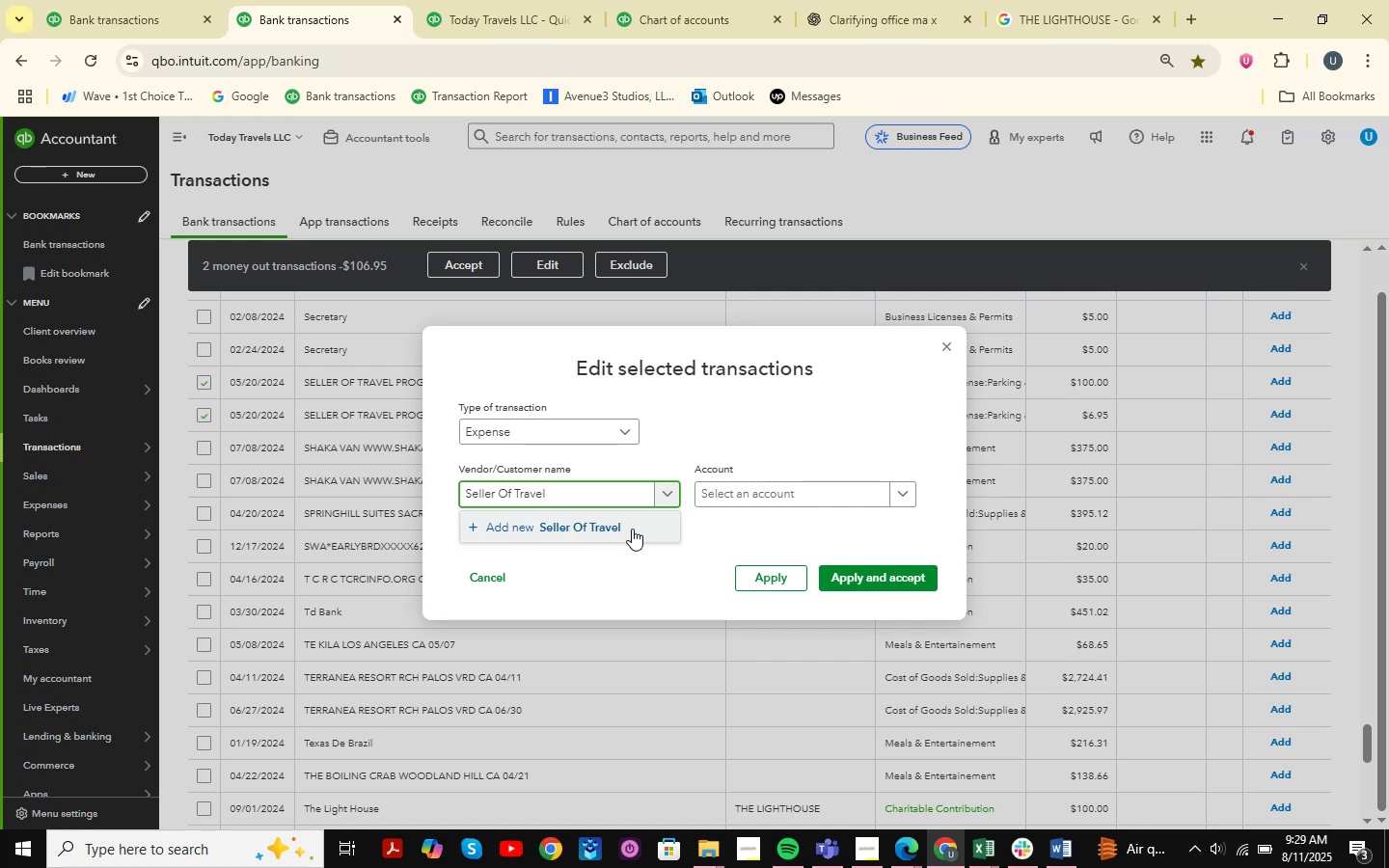 
left_click([634, 529])
 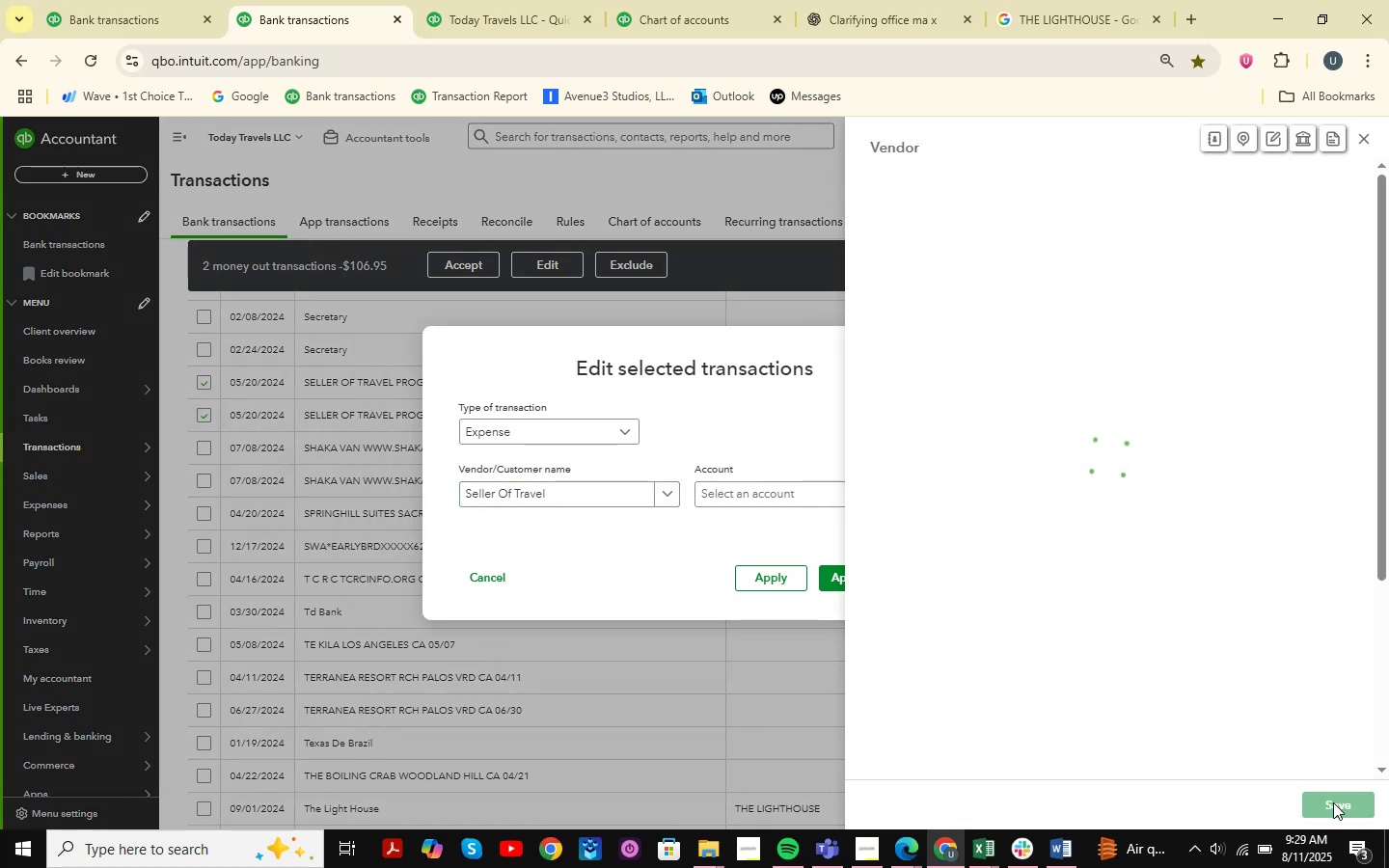 
left_click([1333, 802])
 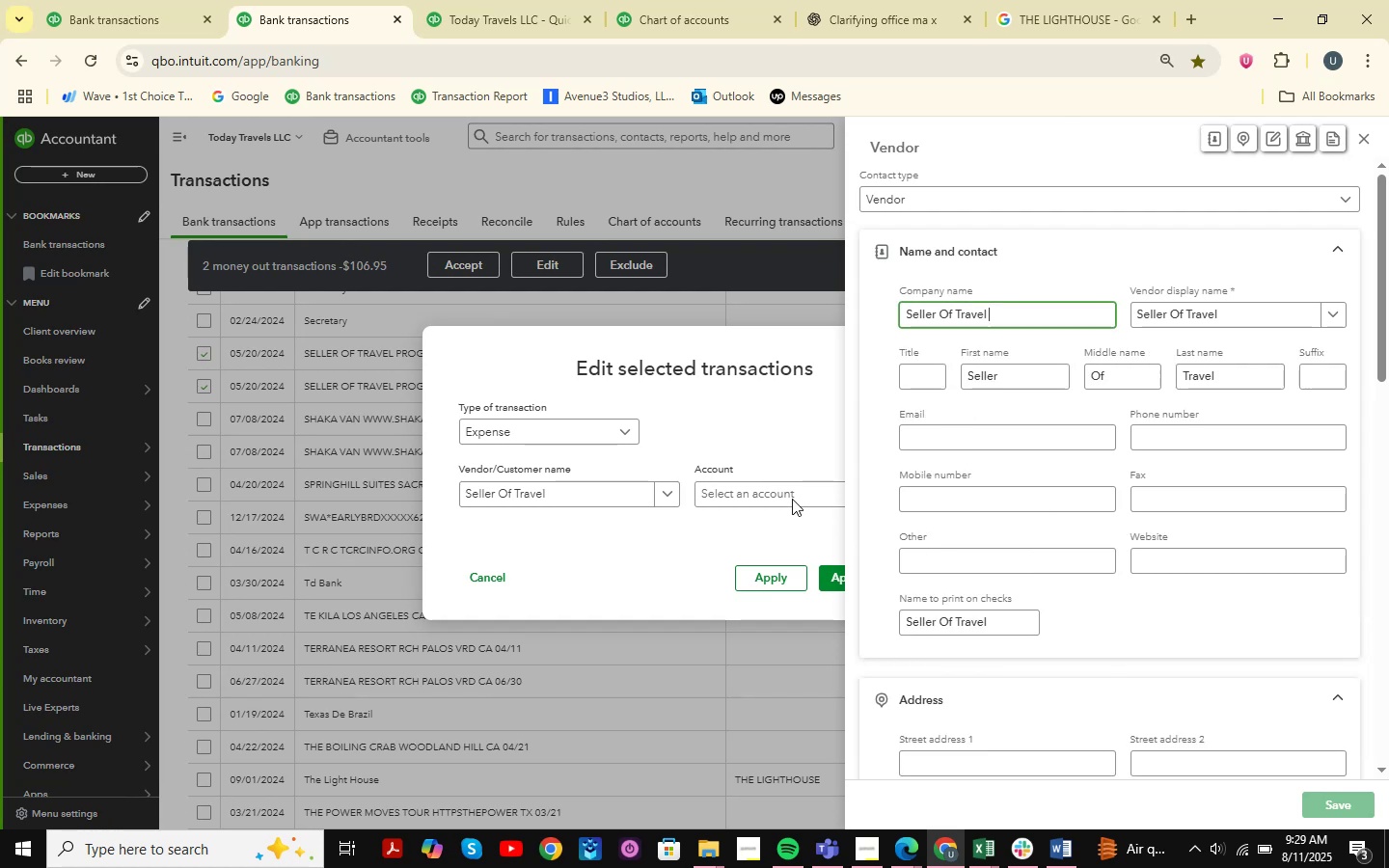 
left_click([793, 498])
 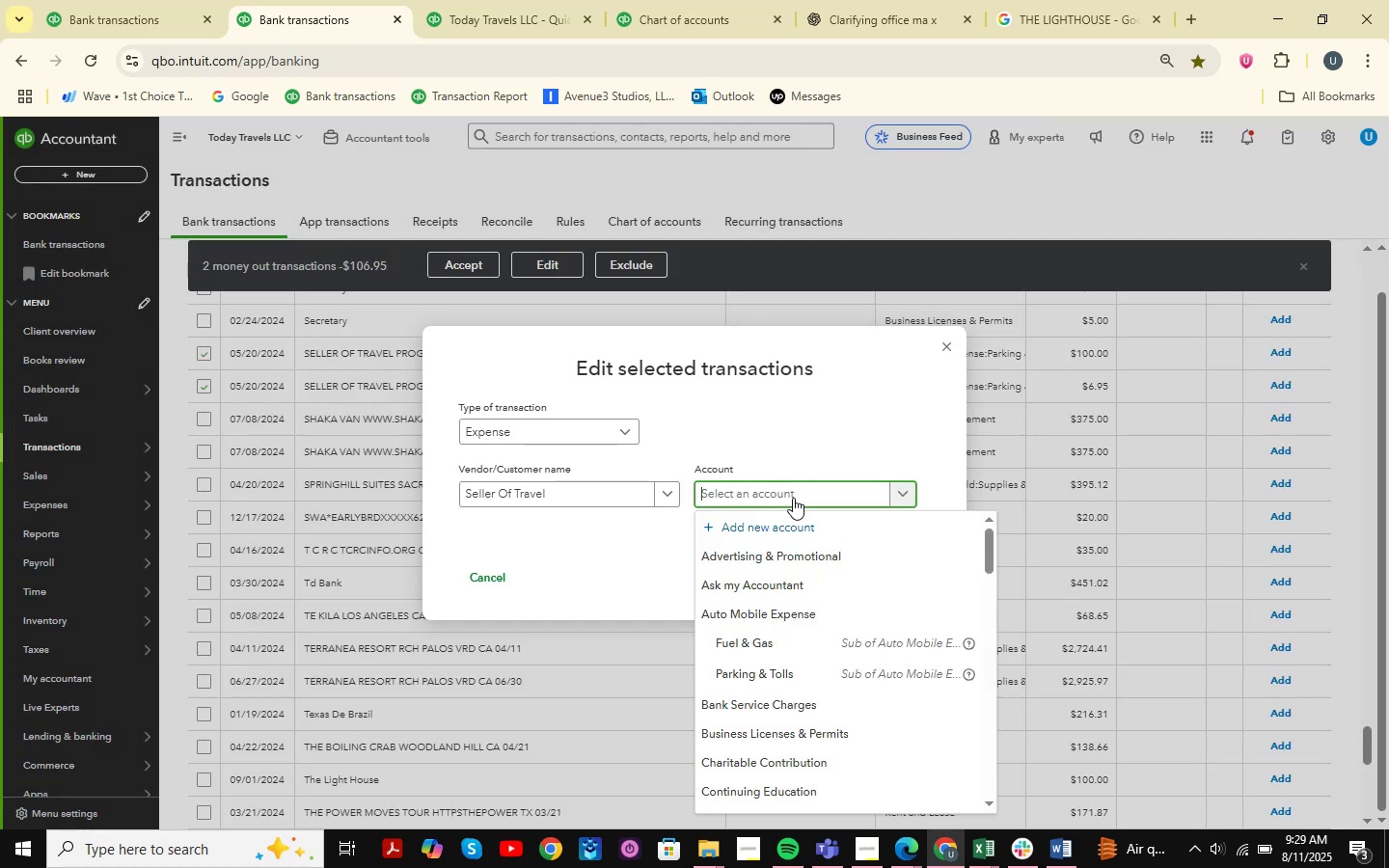 
type(software )
 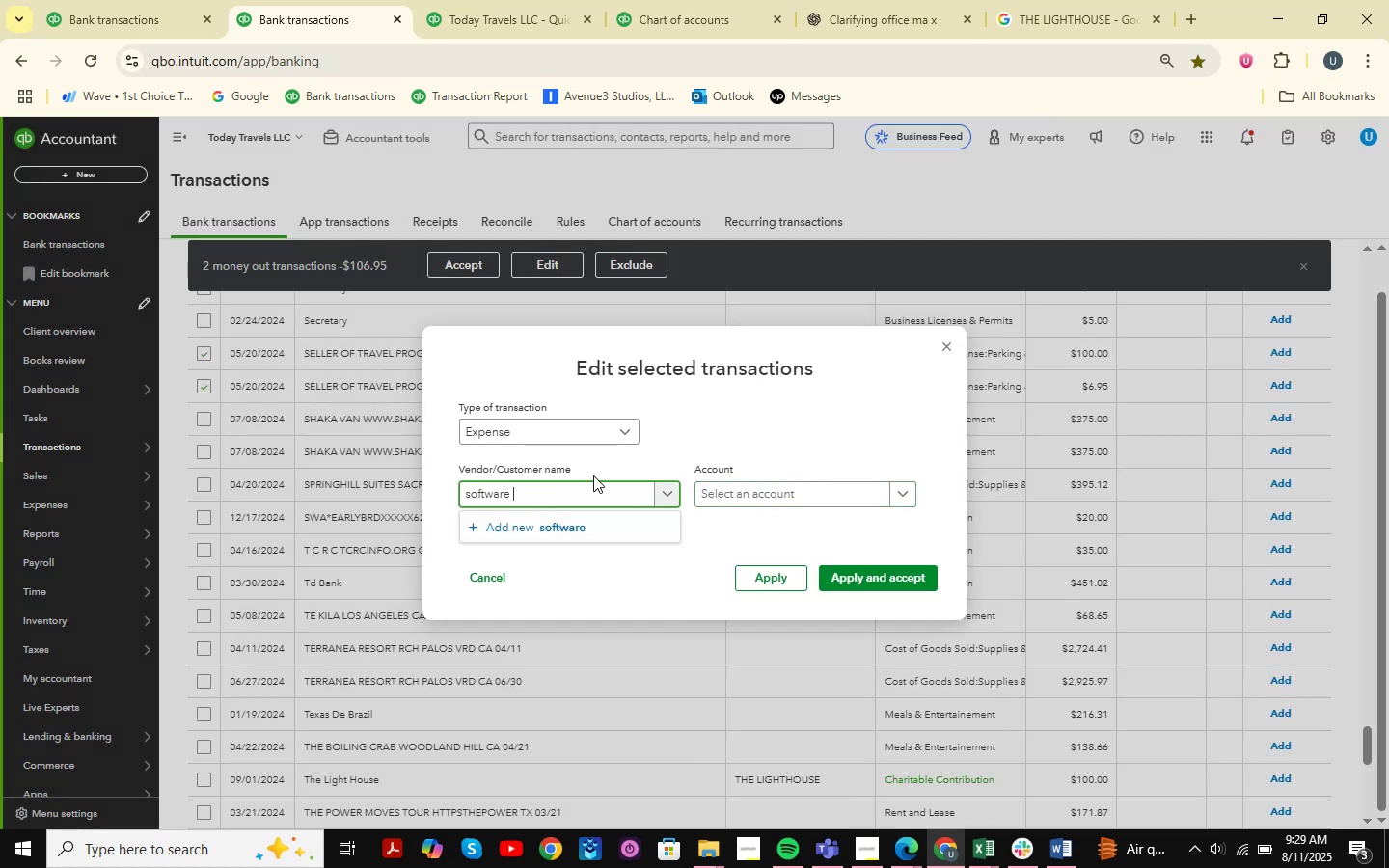 
left_click([745, 458])
 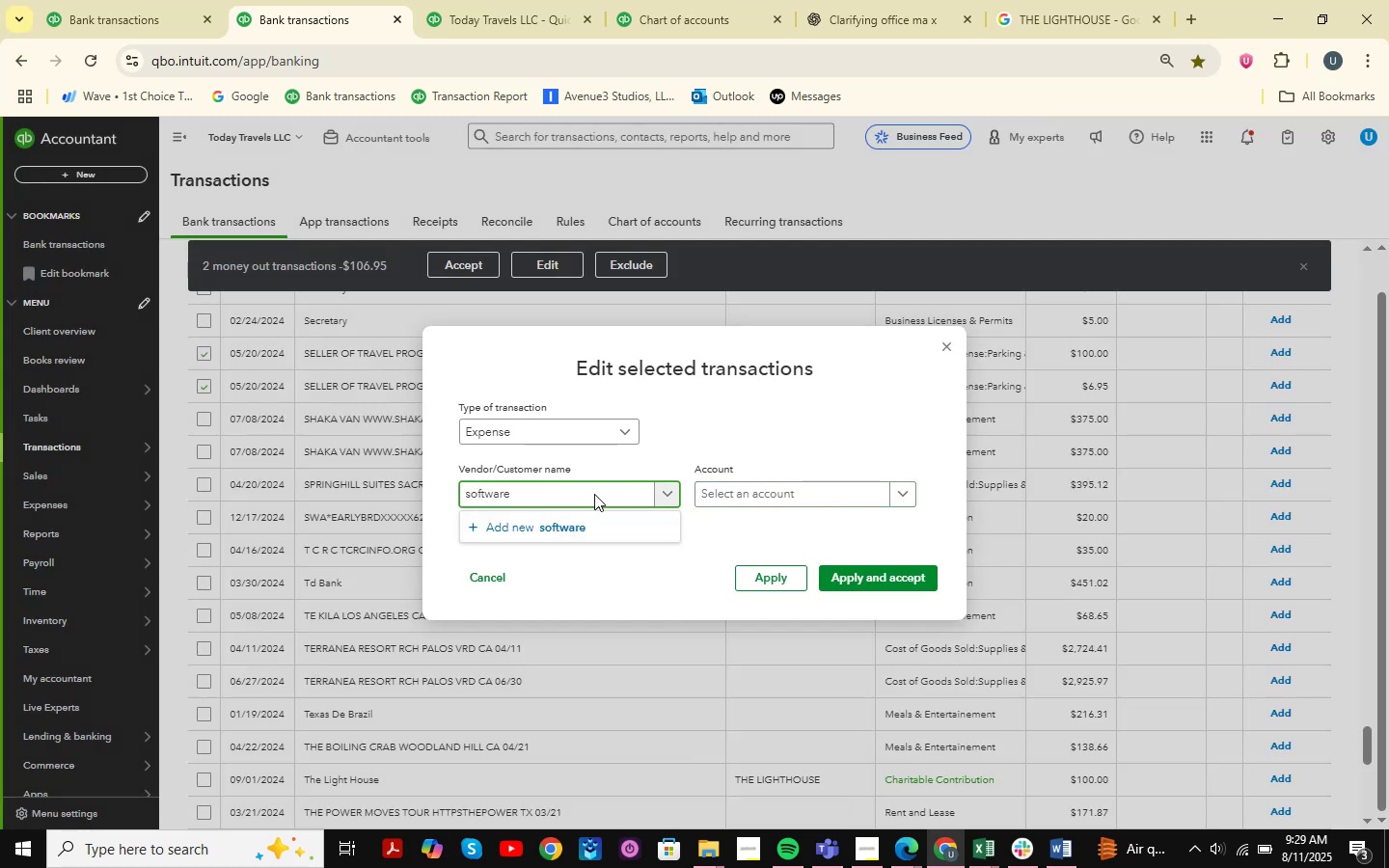 
left_click([592, 495])
 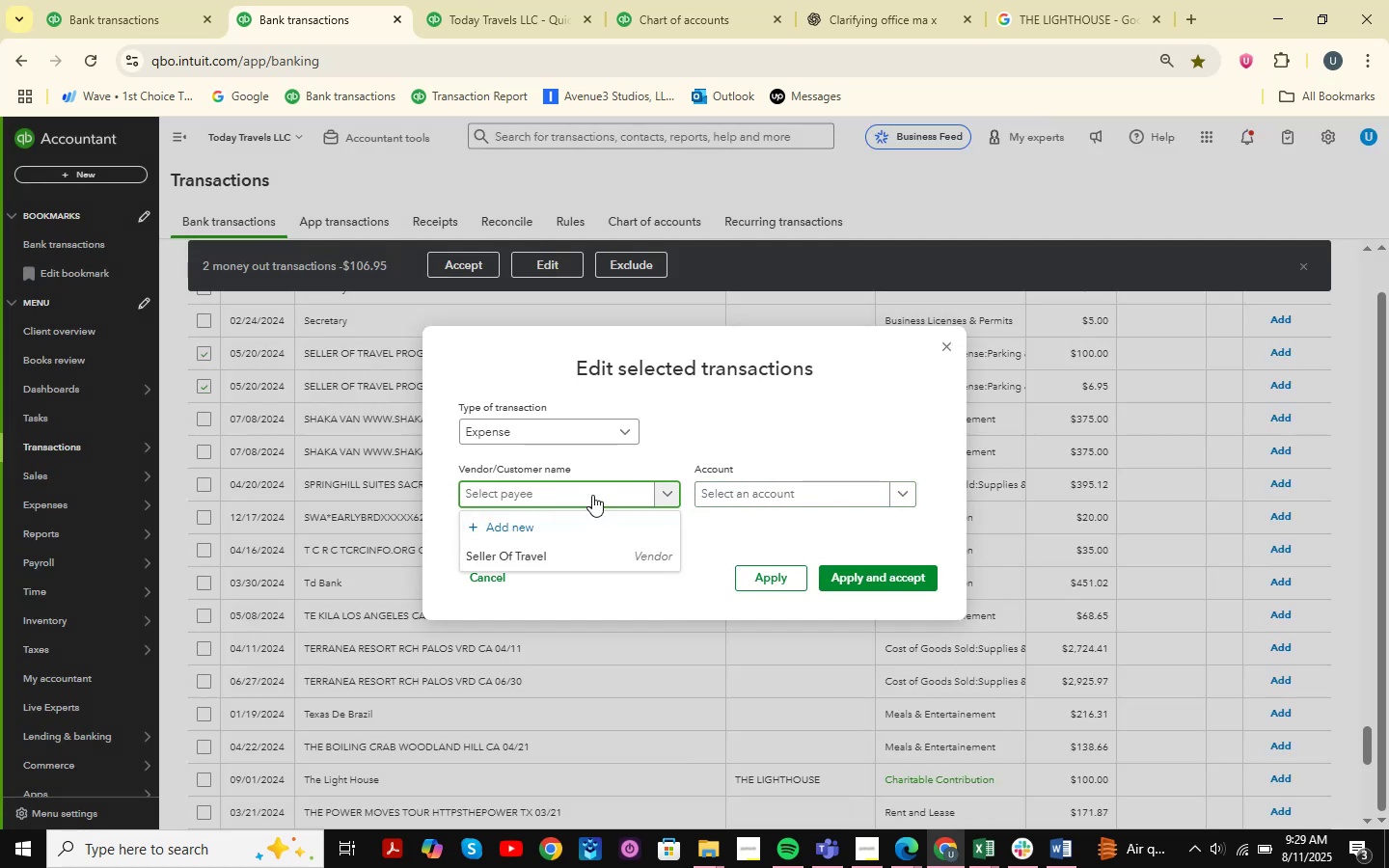 
left_click([592, 495])
 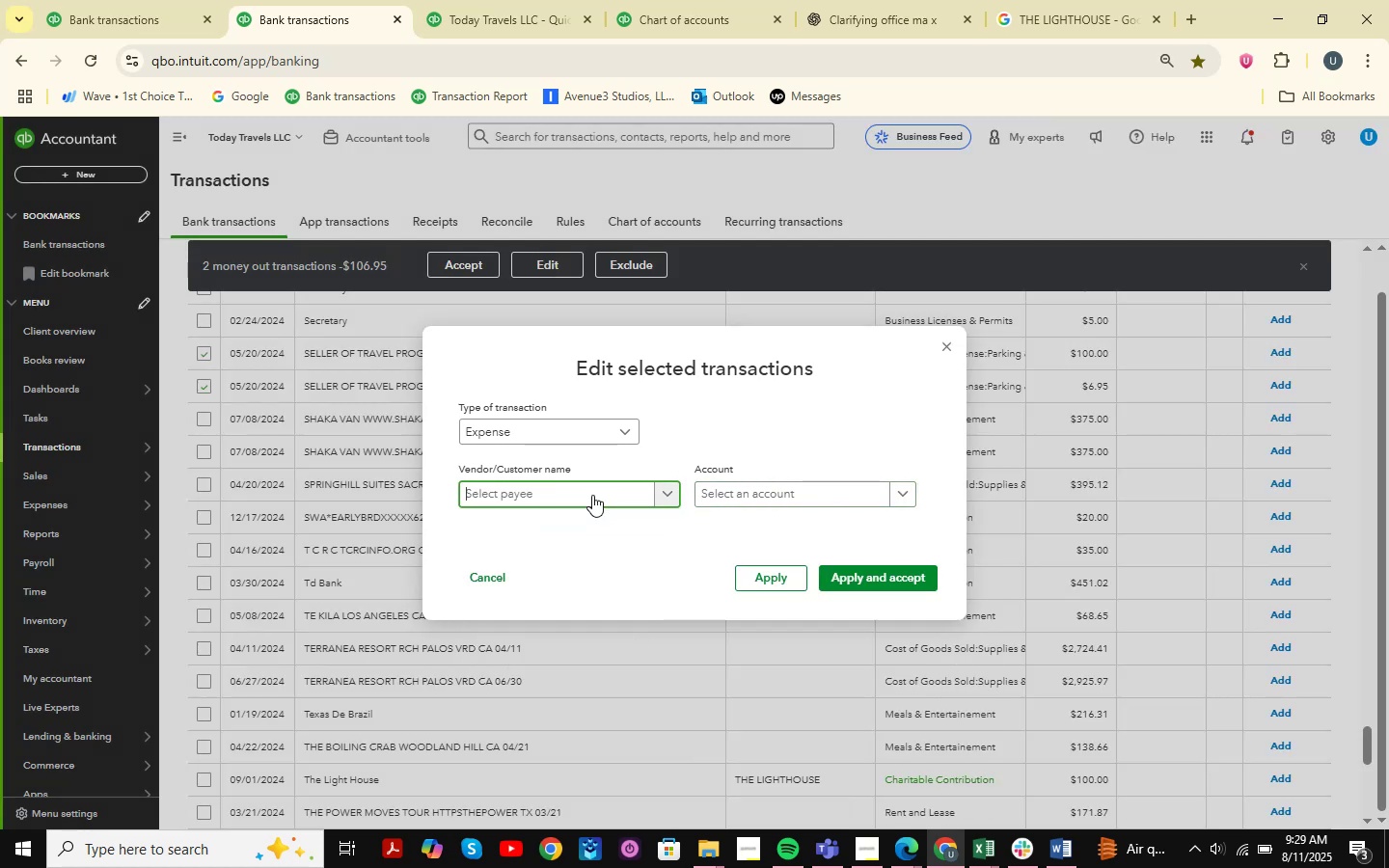 
left_click([592, 495])
 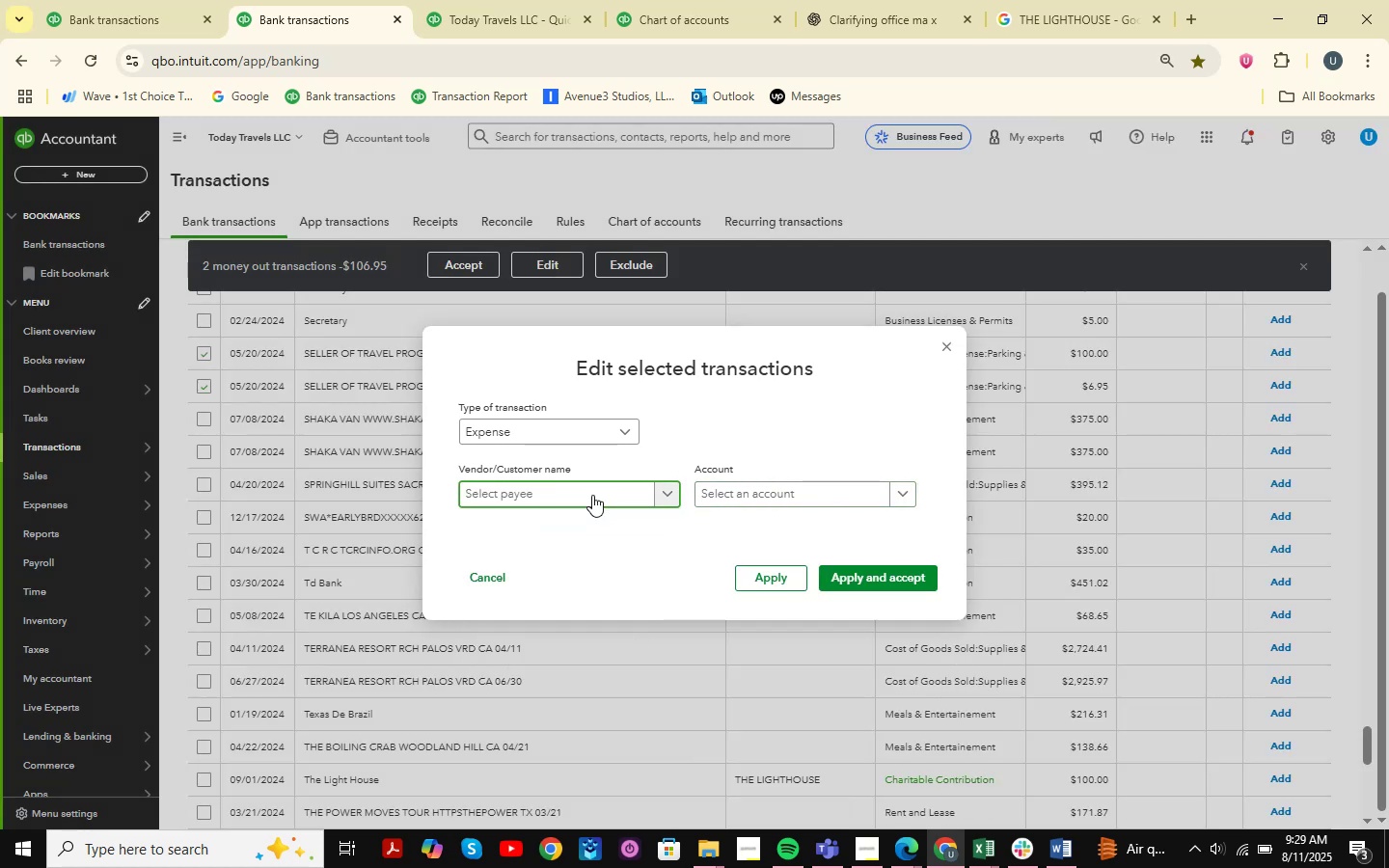 
type(se)
 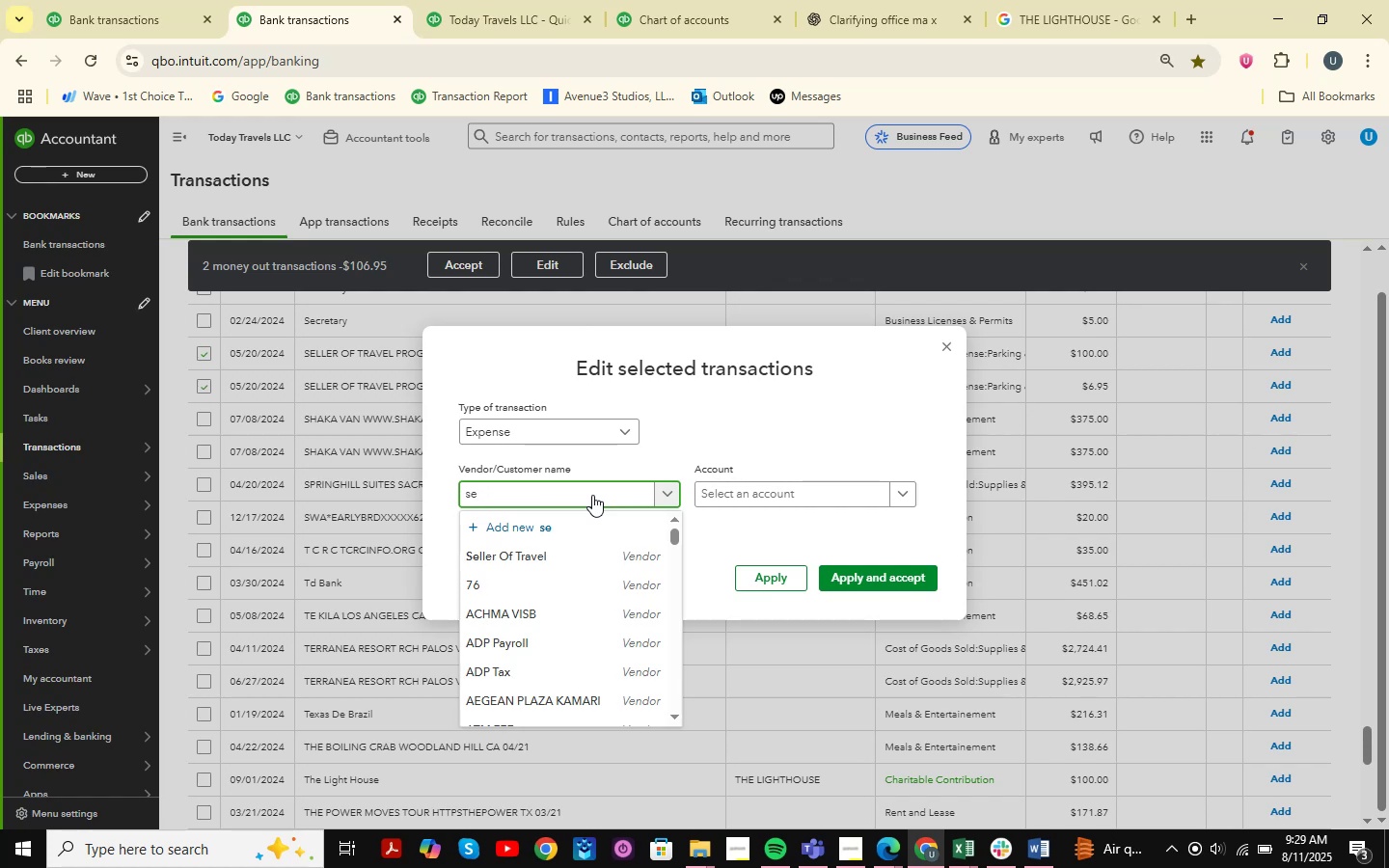 
key(ArrowDown)
 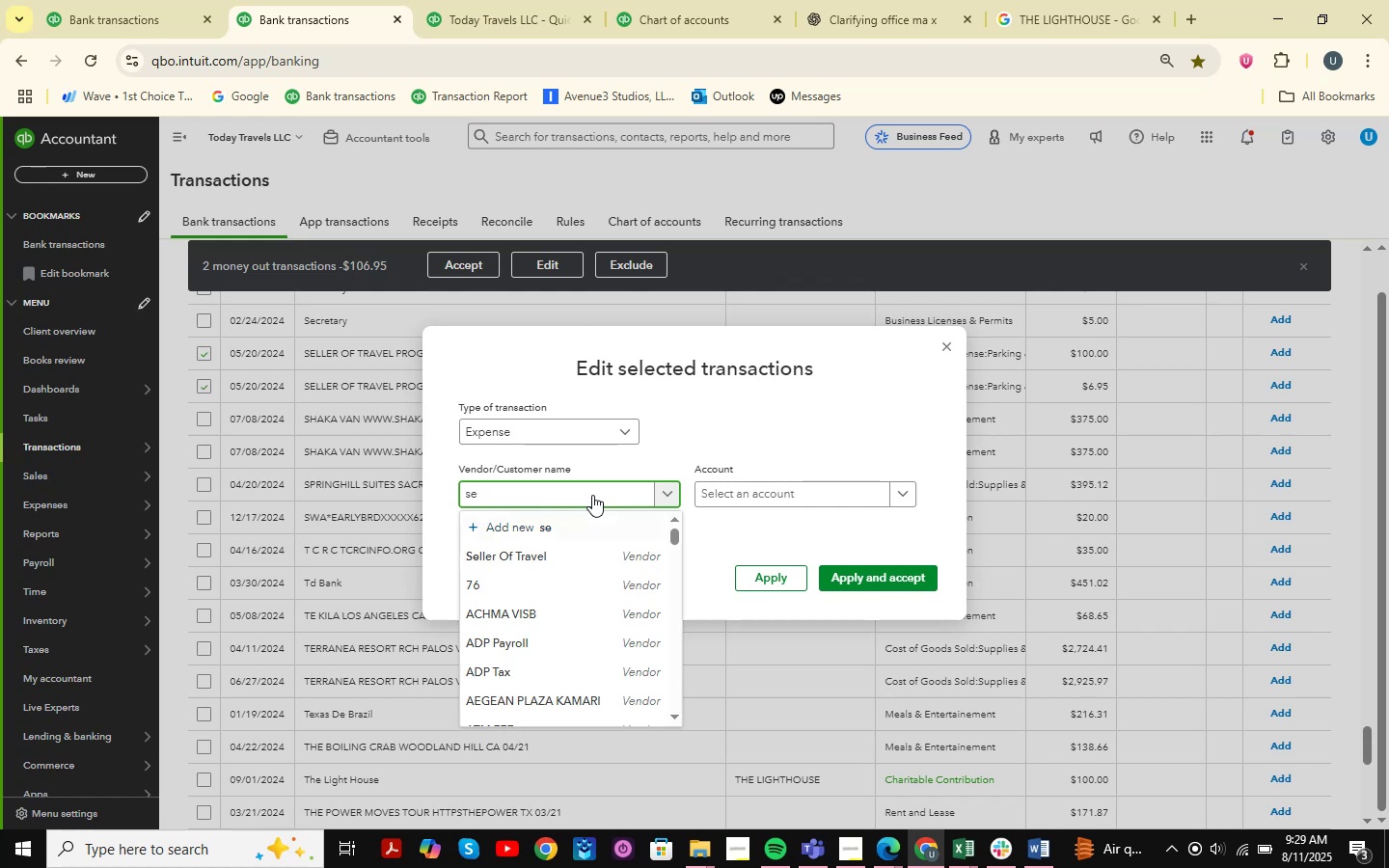 
key(ArrowDown)
 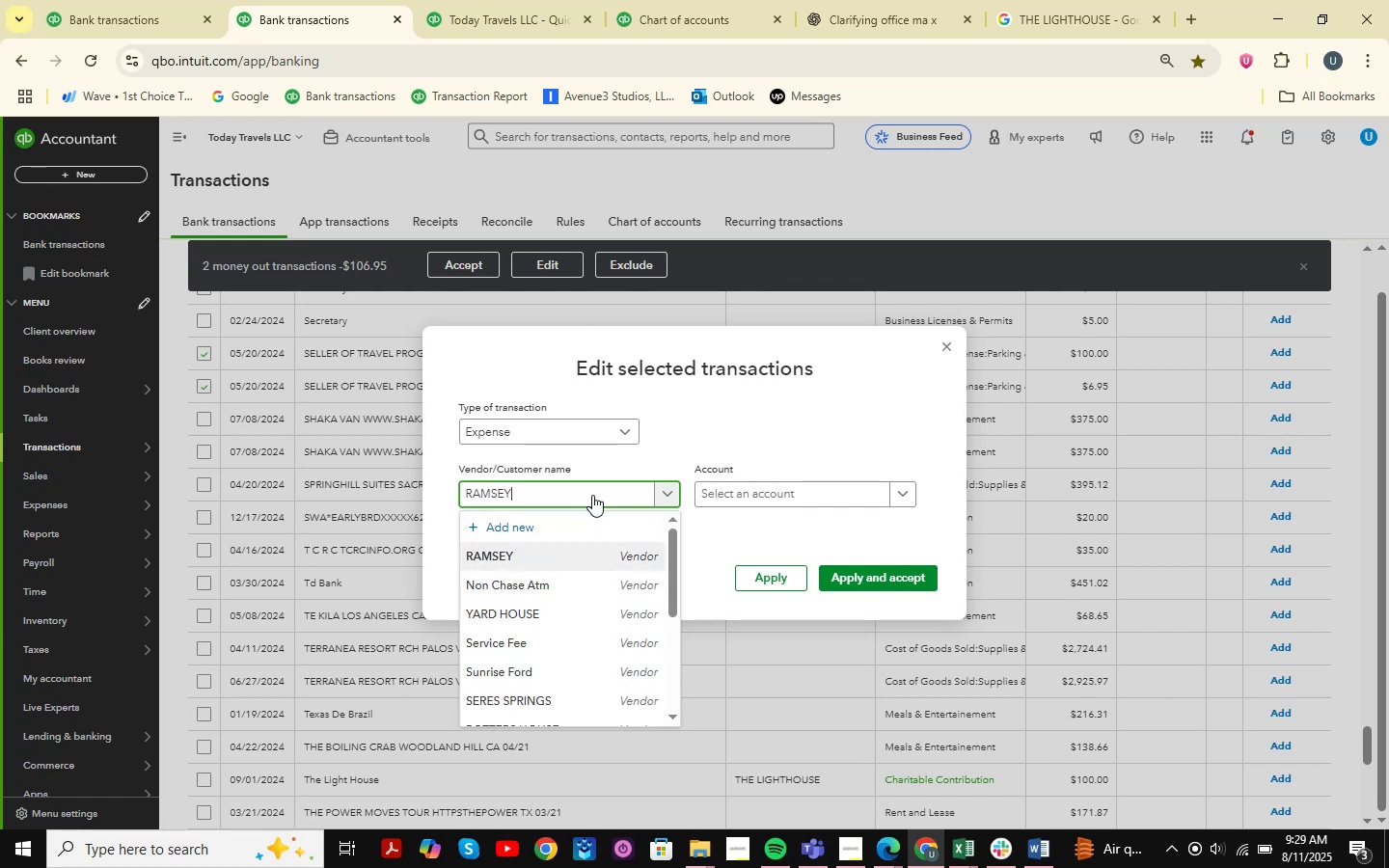 
hold_key(key=Backspace, duration=0.89)
 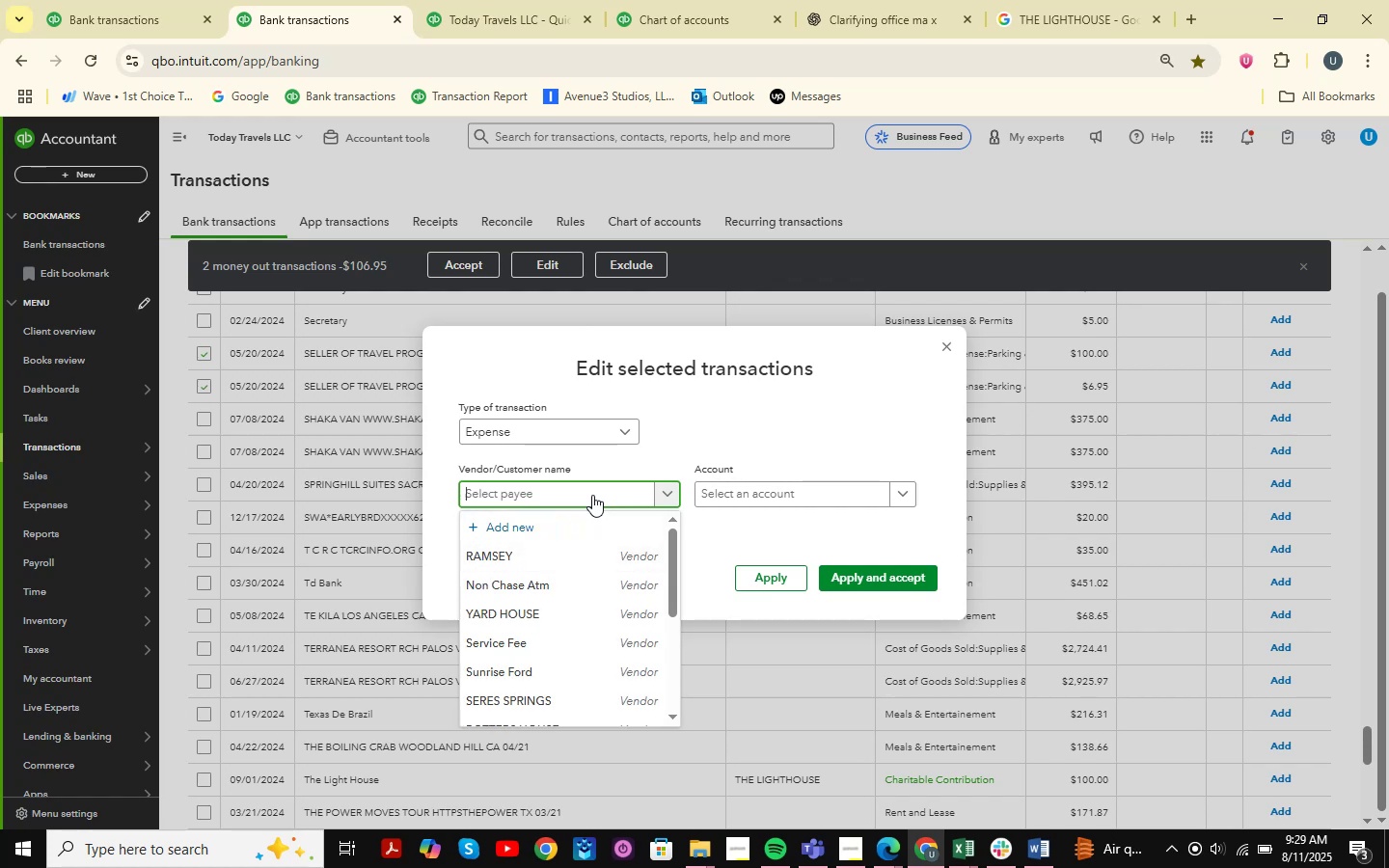 
type(selle)
 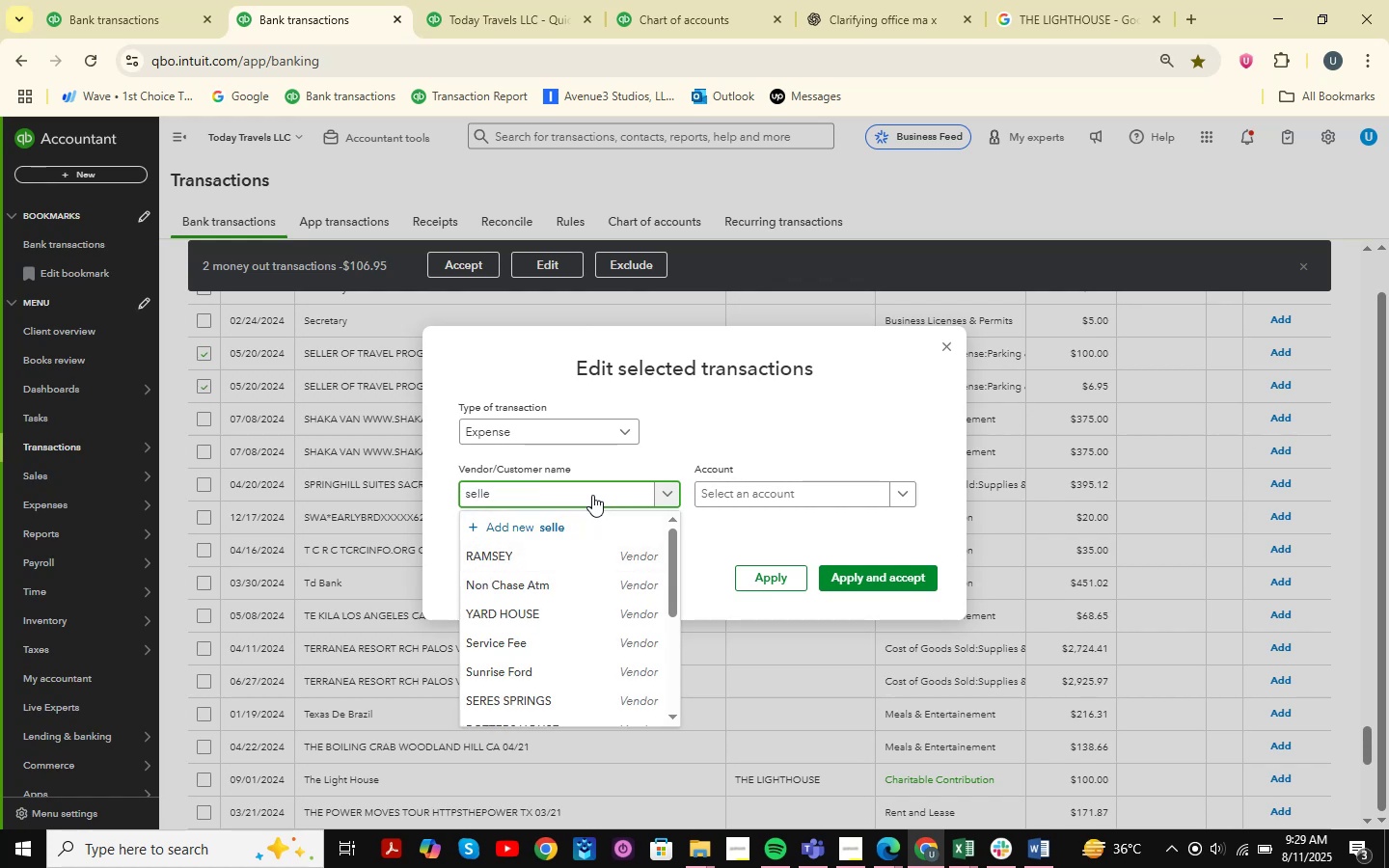 
key(ArrowDown)
 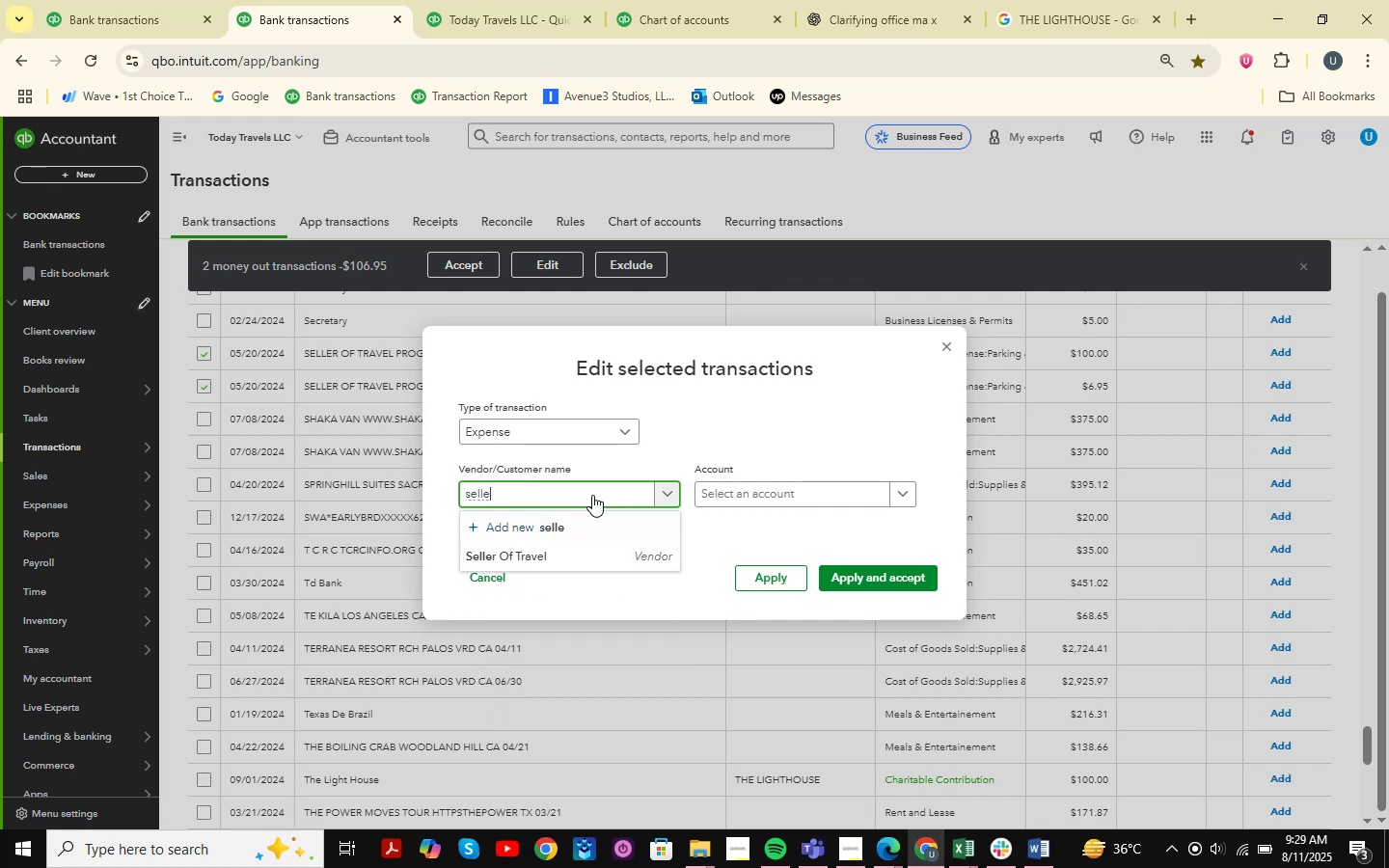 
key(ArrowDown)
 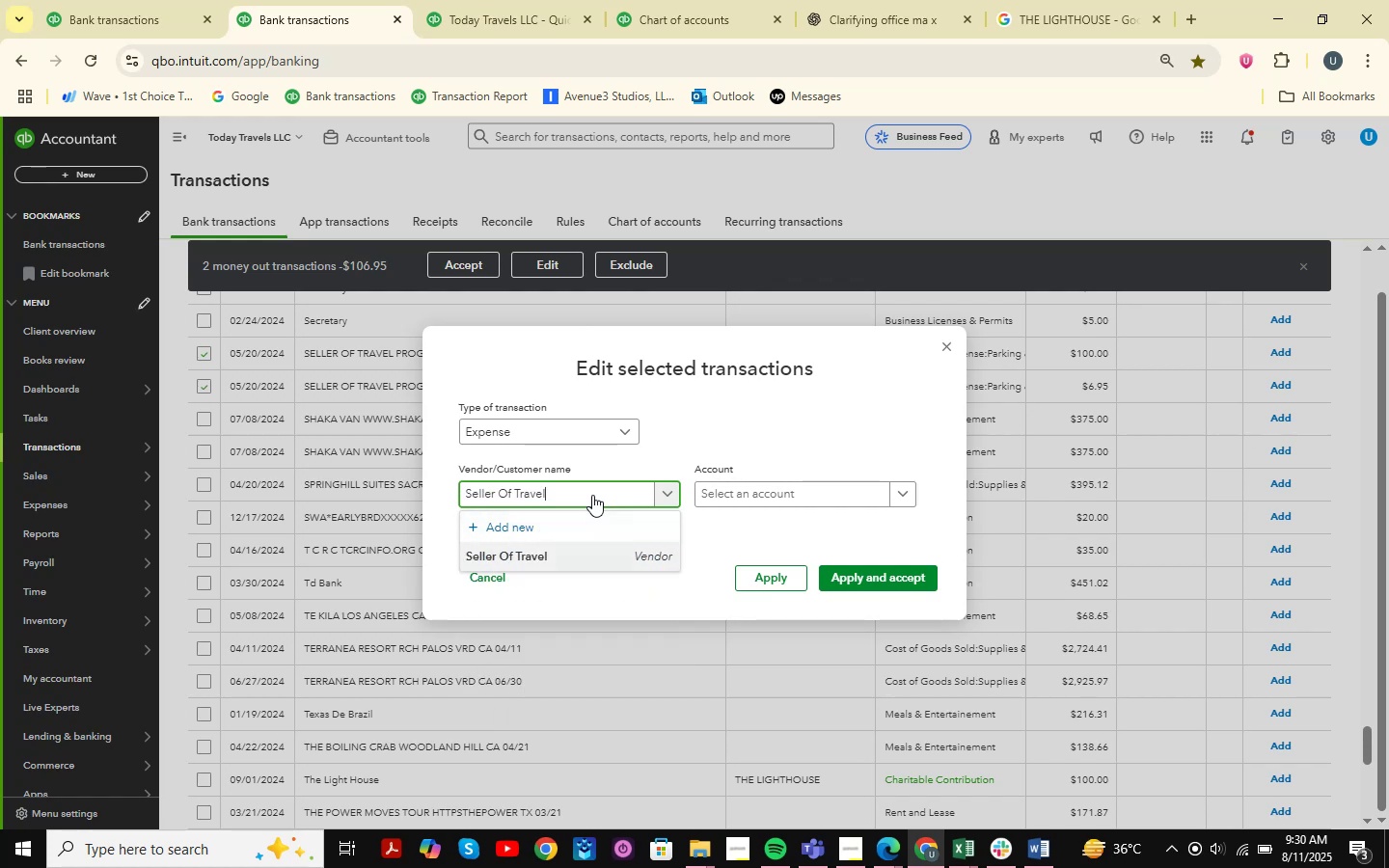 
key(Enter)
 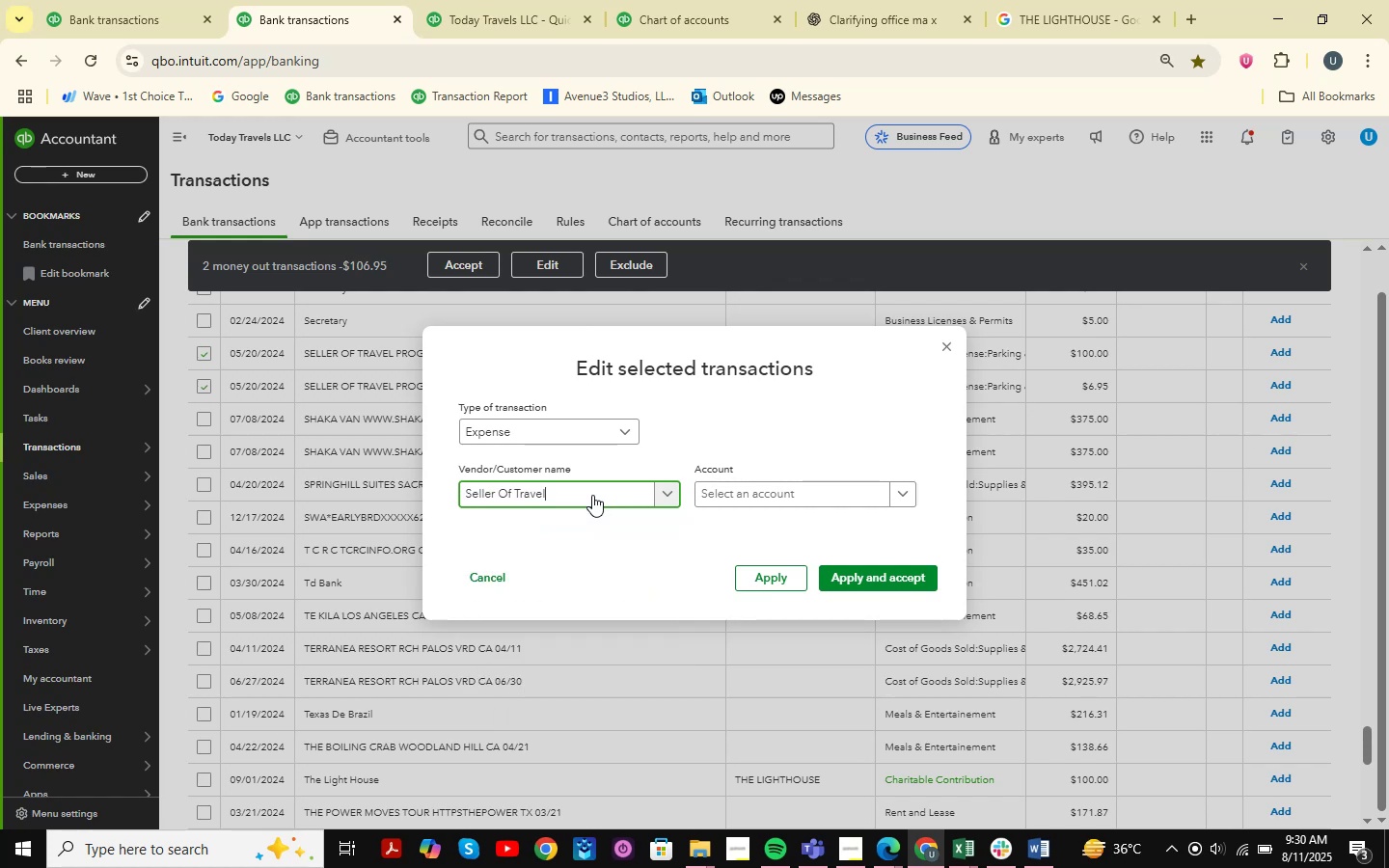 
left_click([753, 502])
 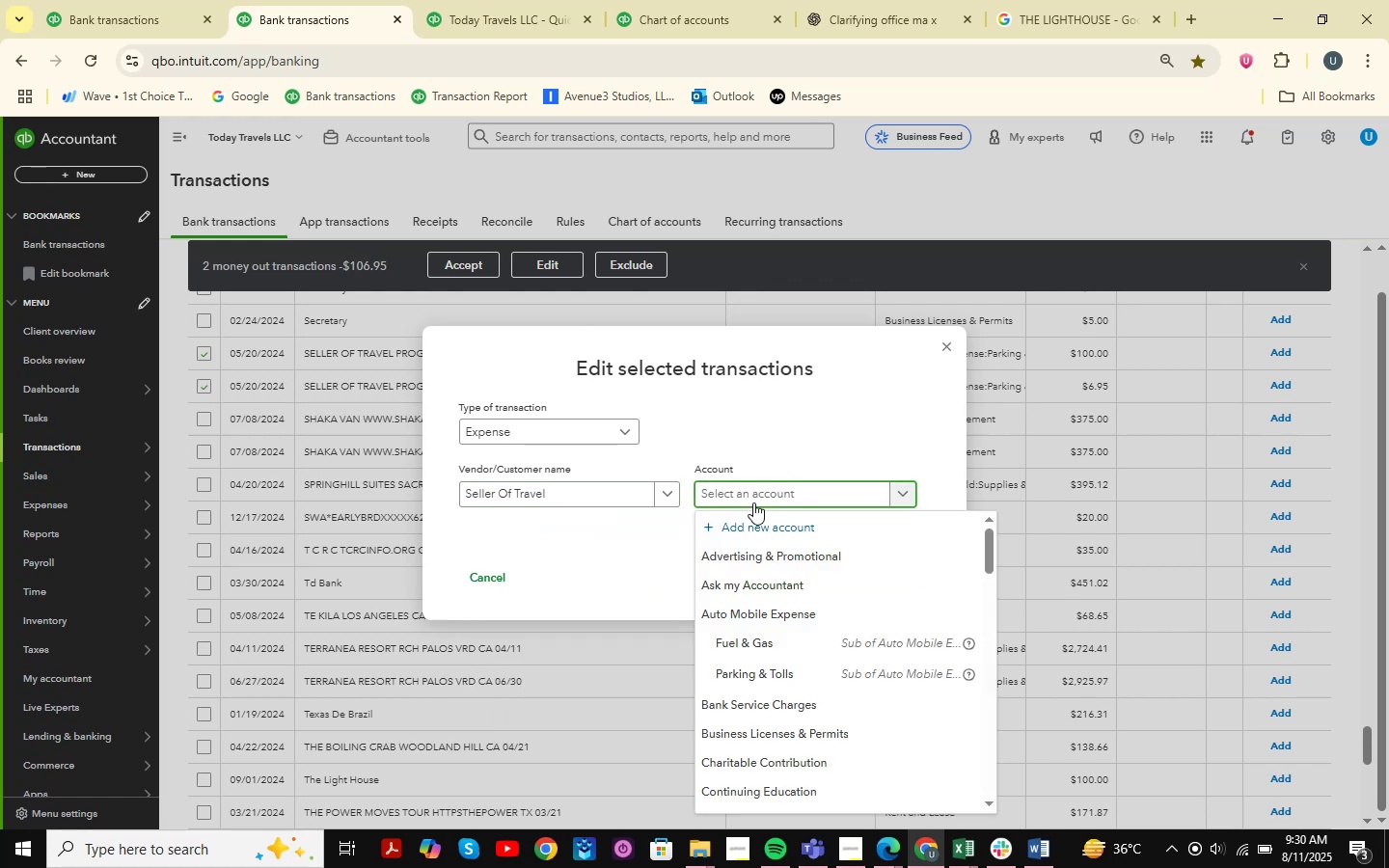 
type(software)
 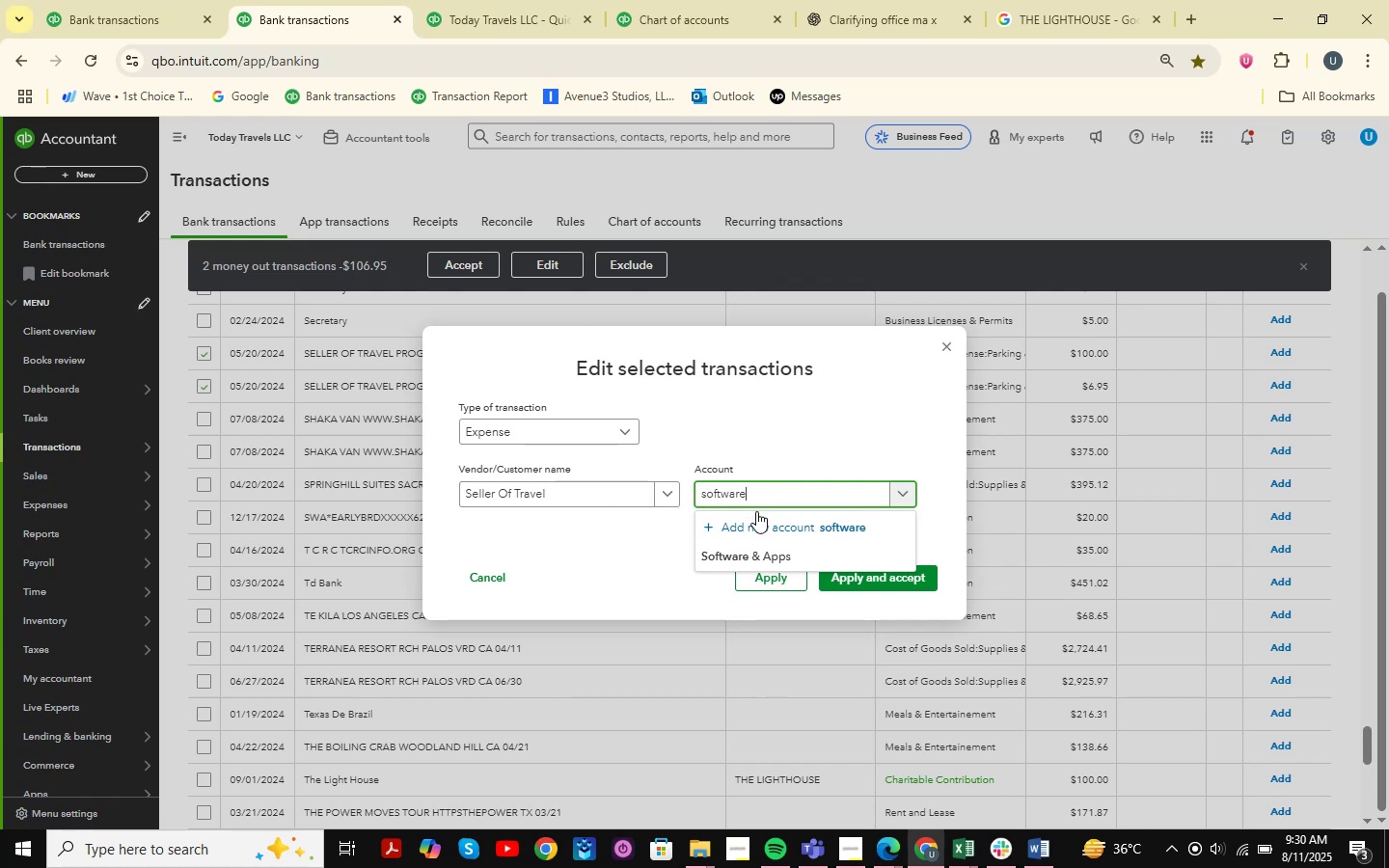 
left_click([761, 553])
 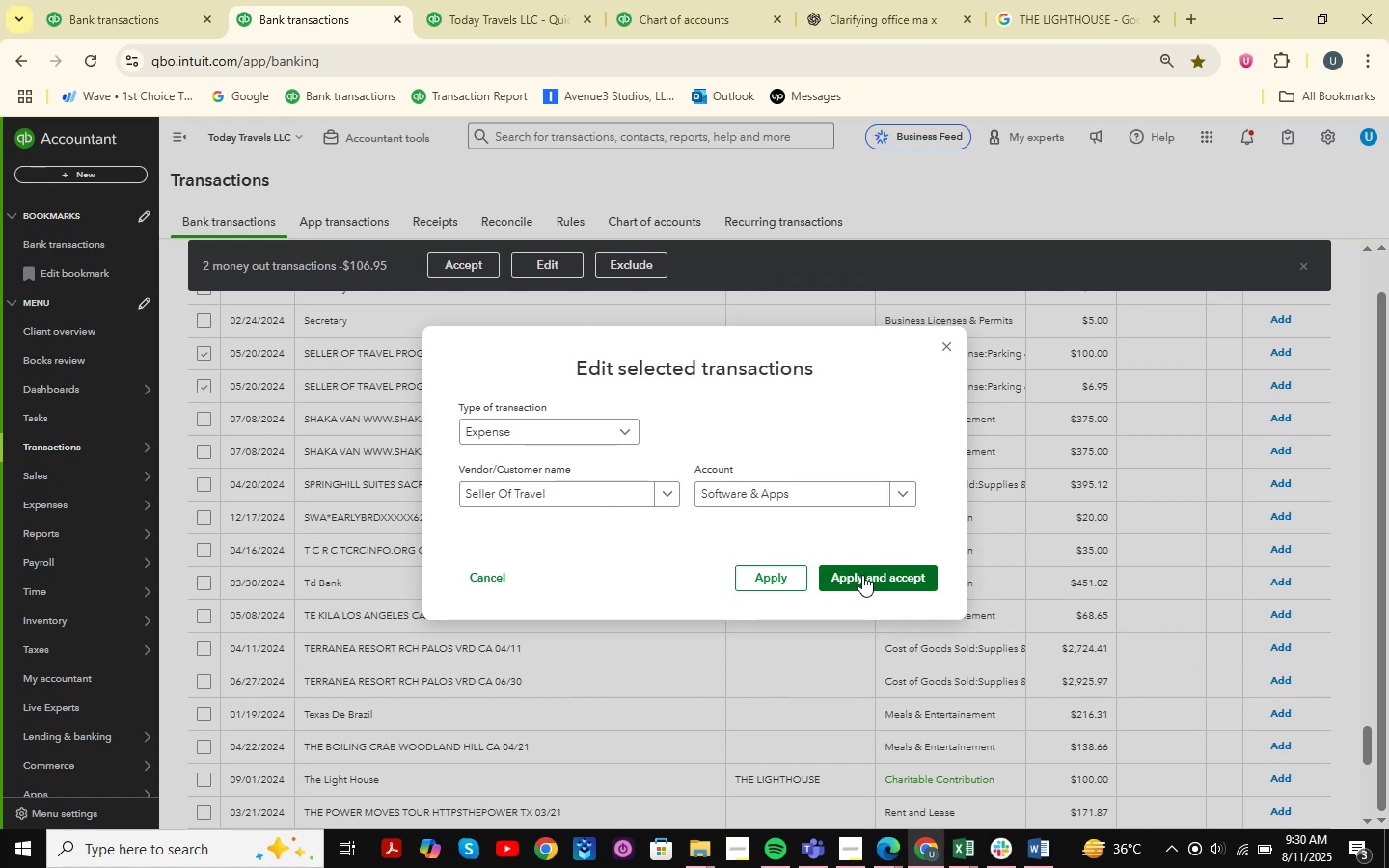 
left_click([862, 575])
 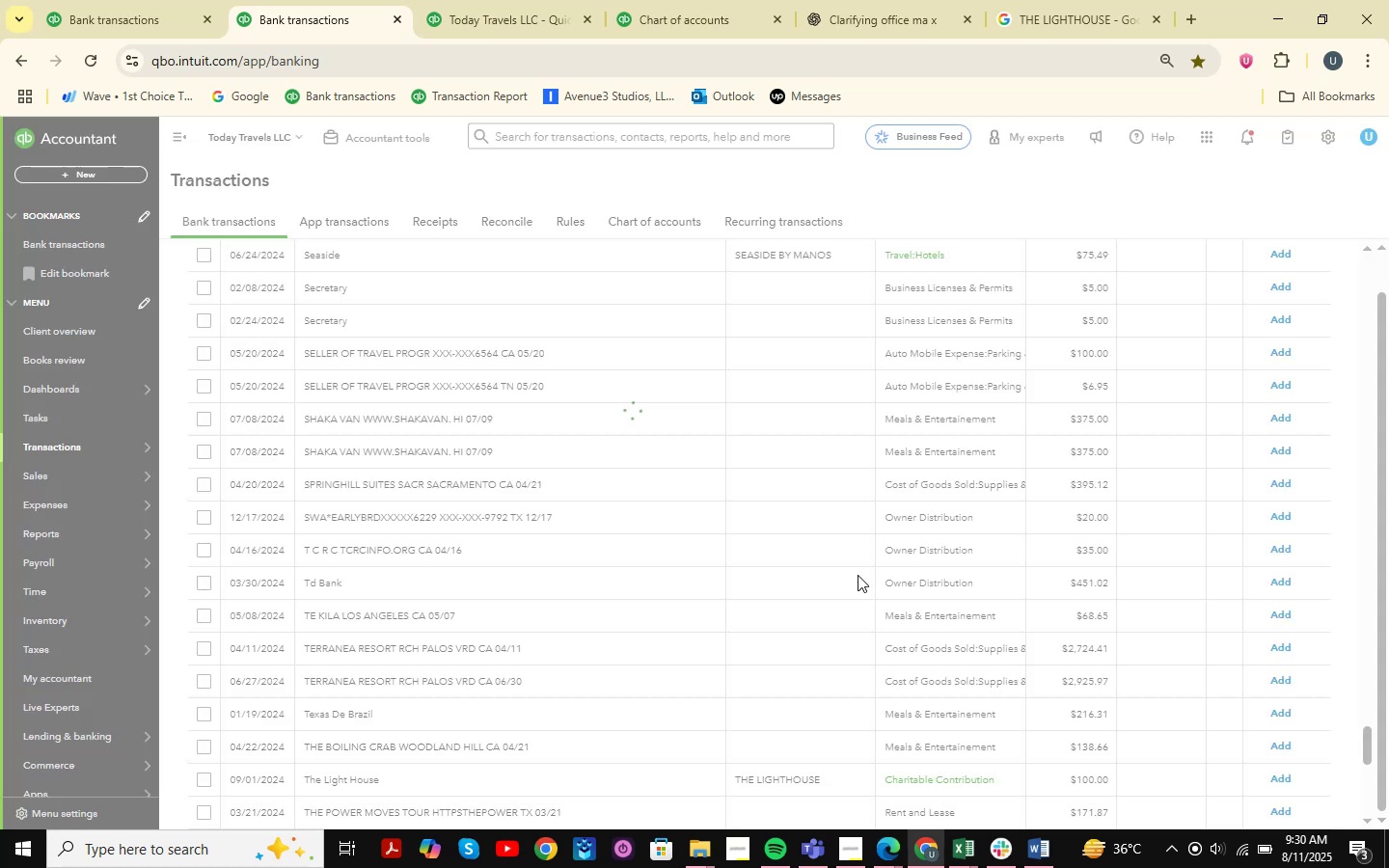 
mouse_move([466, -83])
 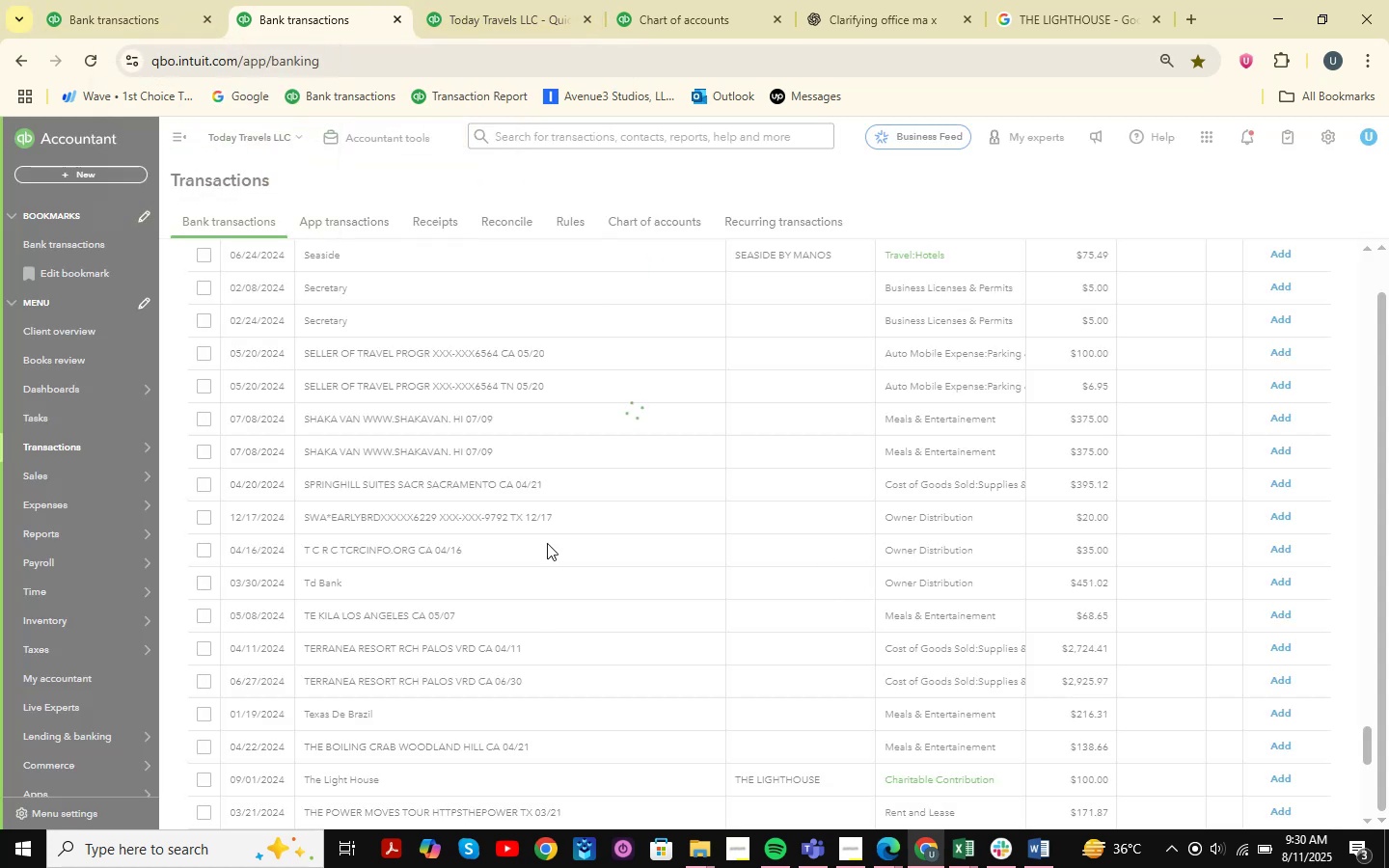 
scroll: coordinate [599, 467], scroll_direction: down, amount: 1.0
 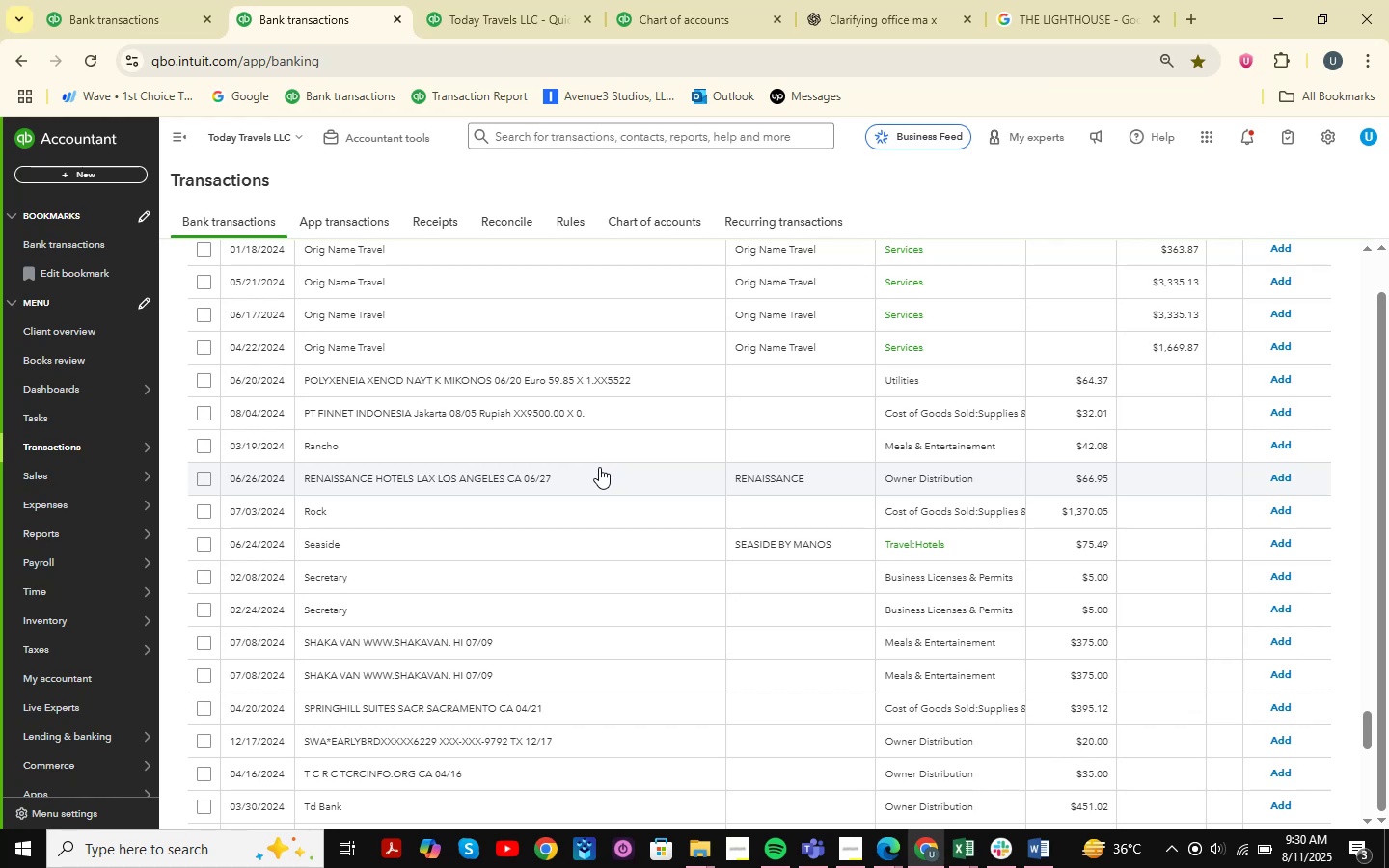 
wait(5.39)
 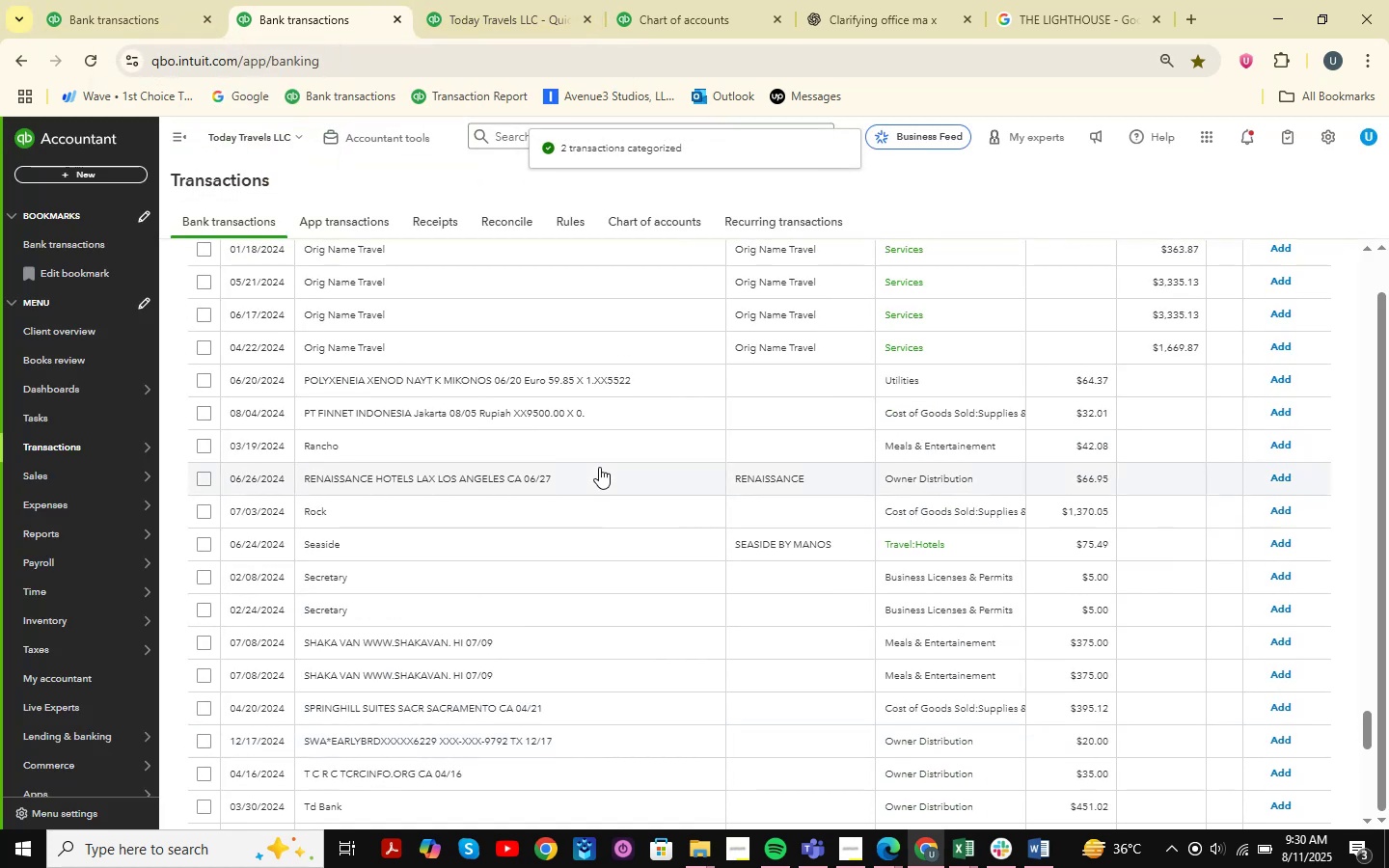 
scroll: coordinate [645, 612], scroll_direction: down, amount: 8.0
 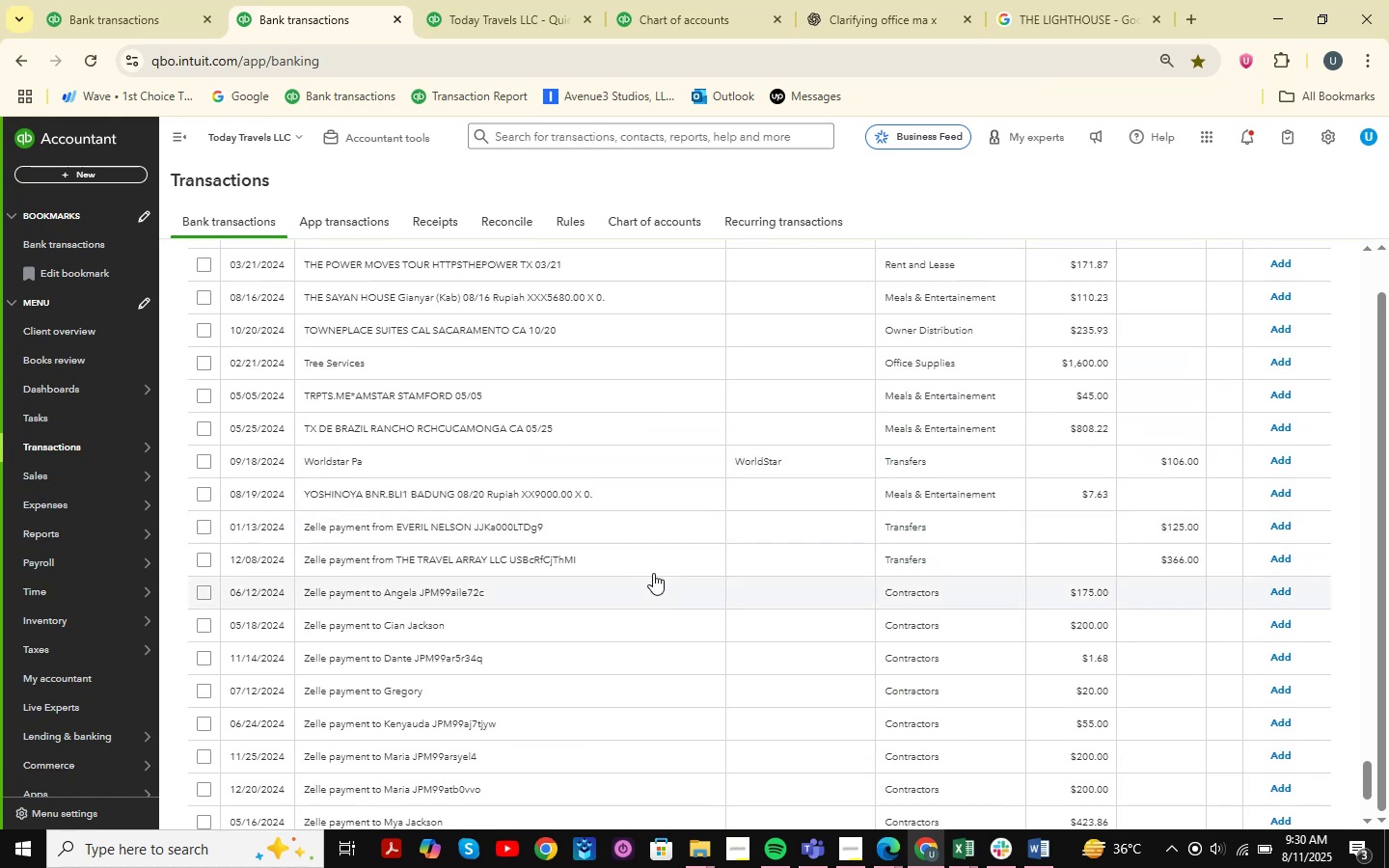 
scroll: coordinate [445, 437], scroll_direction: up, amount: 31.0
 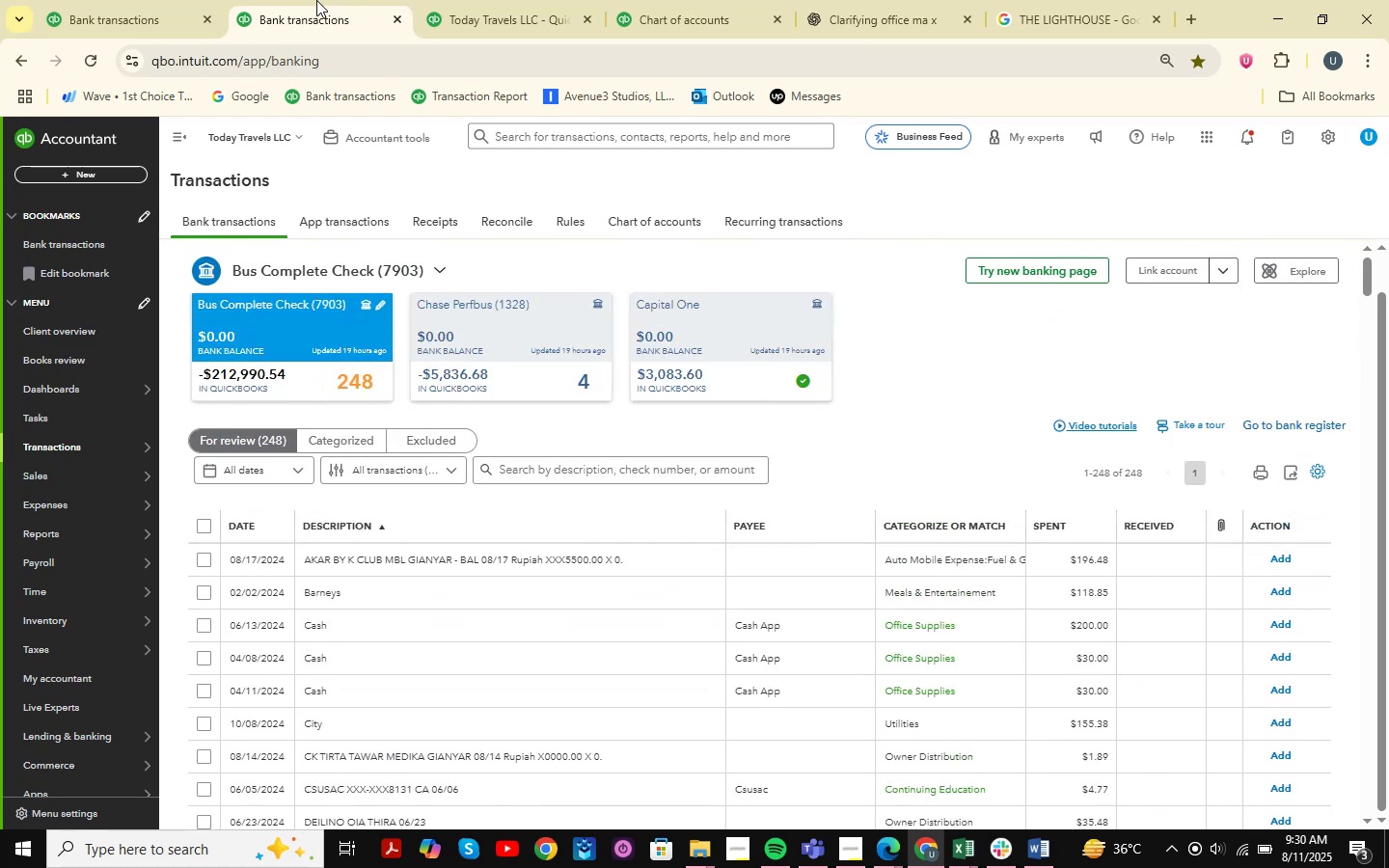 
left_click_drag(start_coordinate=[86, 0], to_coordinate=[320, 0])
 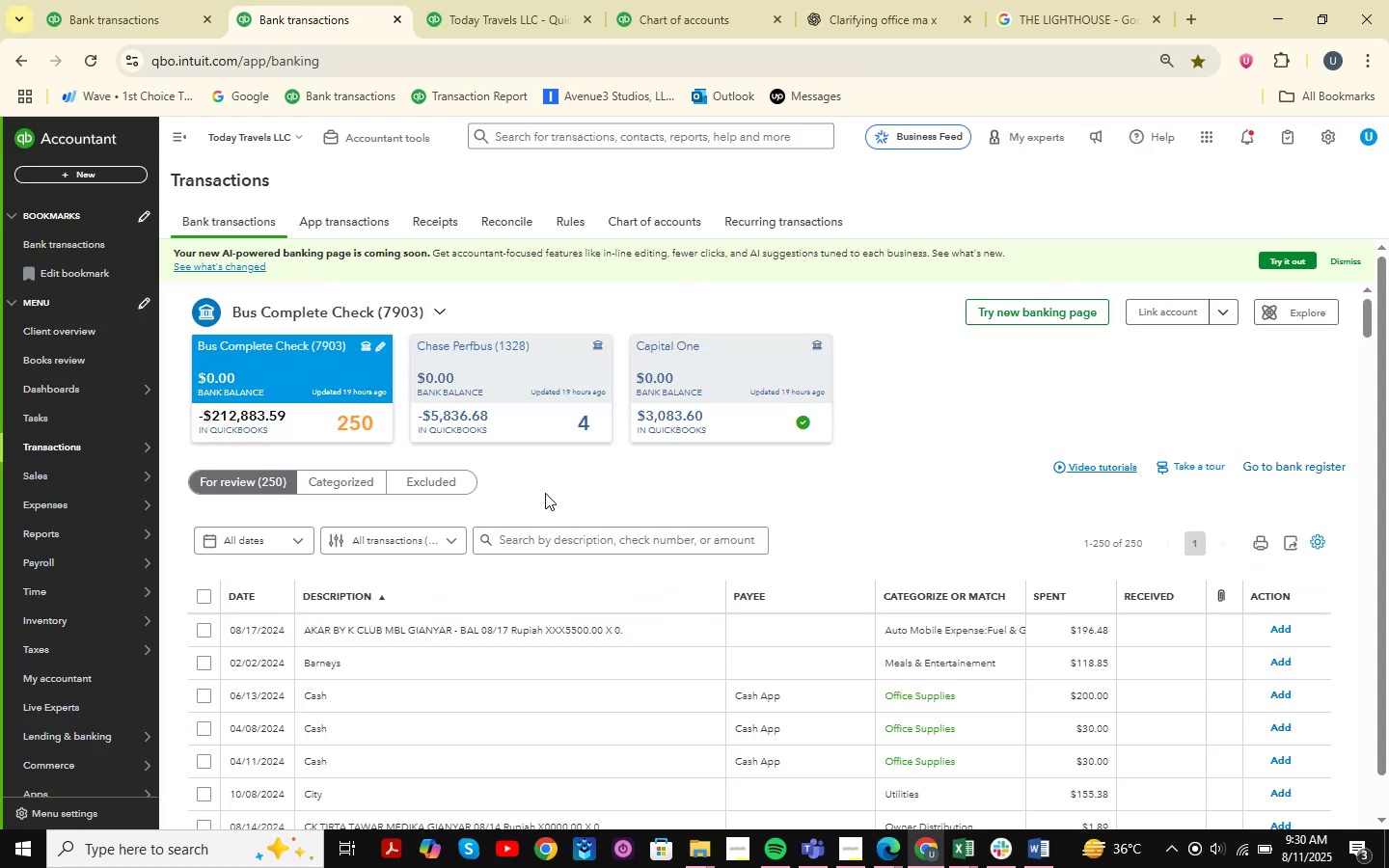 
left_click([561, 415])
 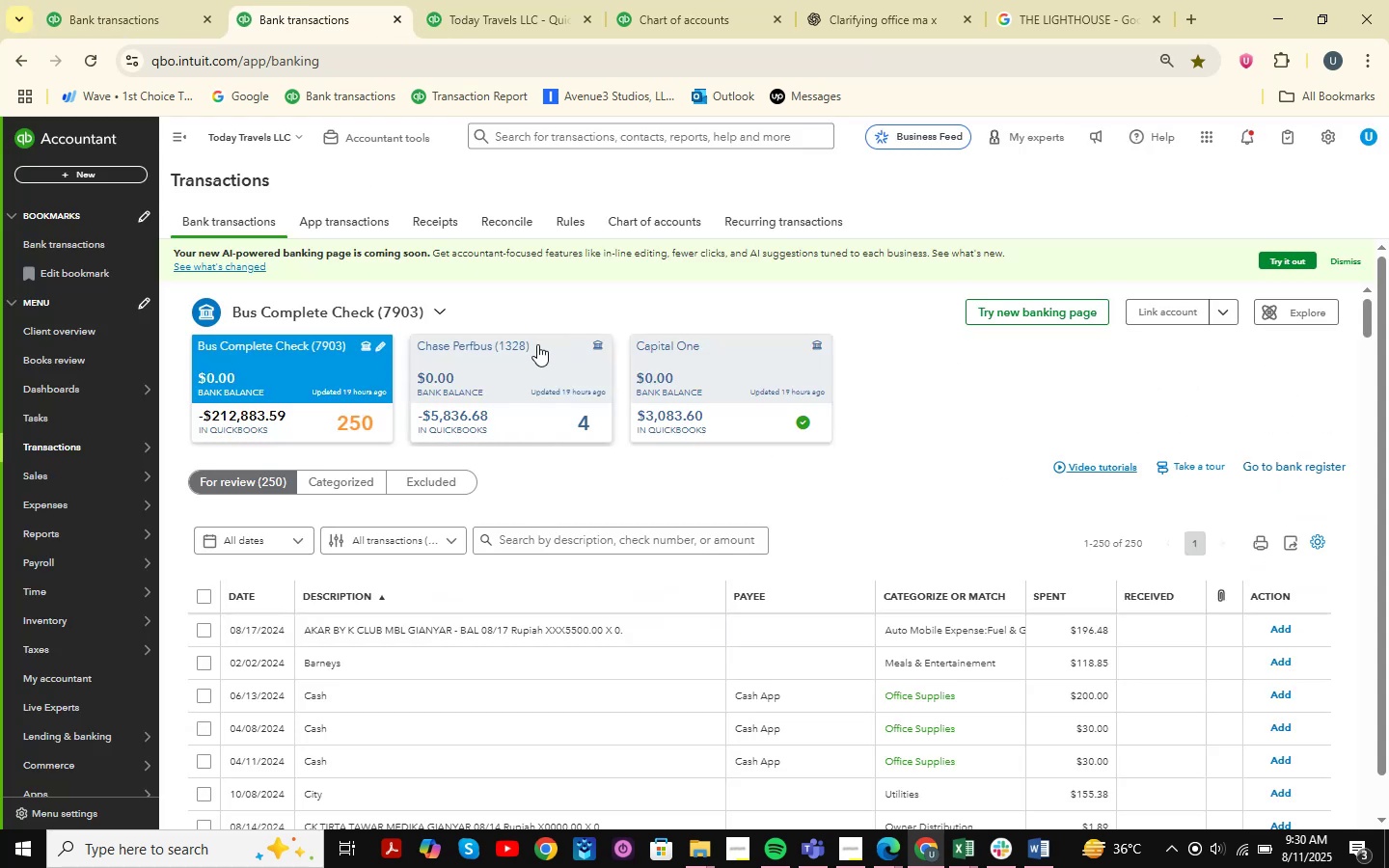 
scroll: coordinate [523, 356], scroll_direction: down, amount: 5.0
 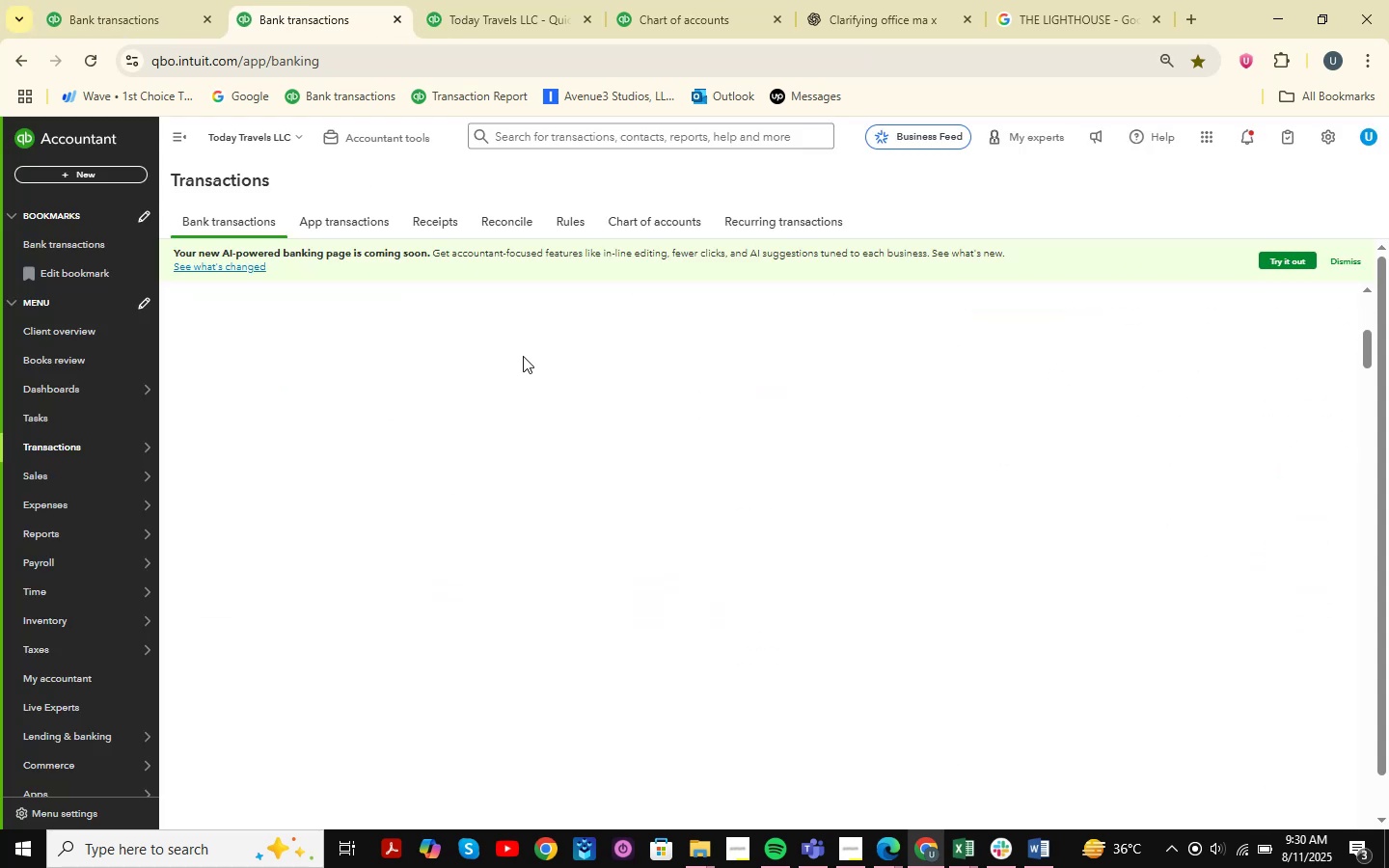 
scroll: coordinate [523, 356], scroll_direction: up, amount: 2.0
 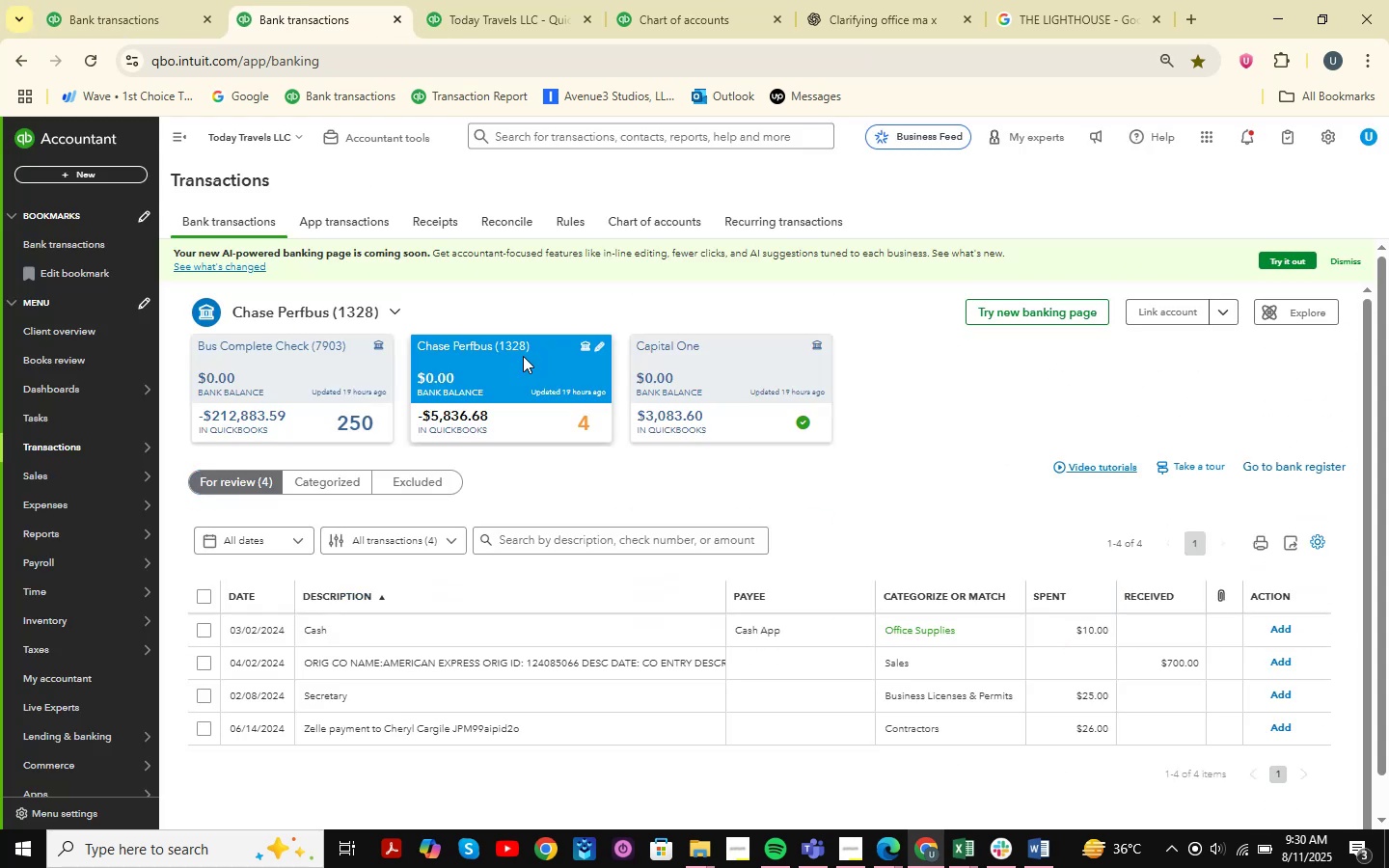 
scroll: coordinate [523, 356], scroll_direction: down, amount: 1.0
 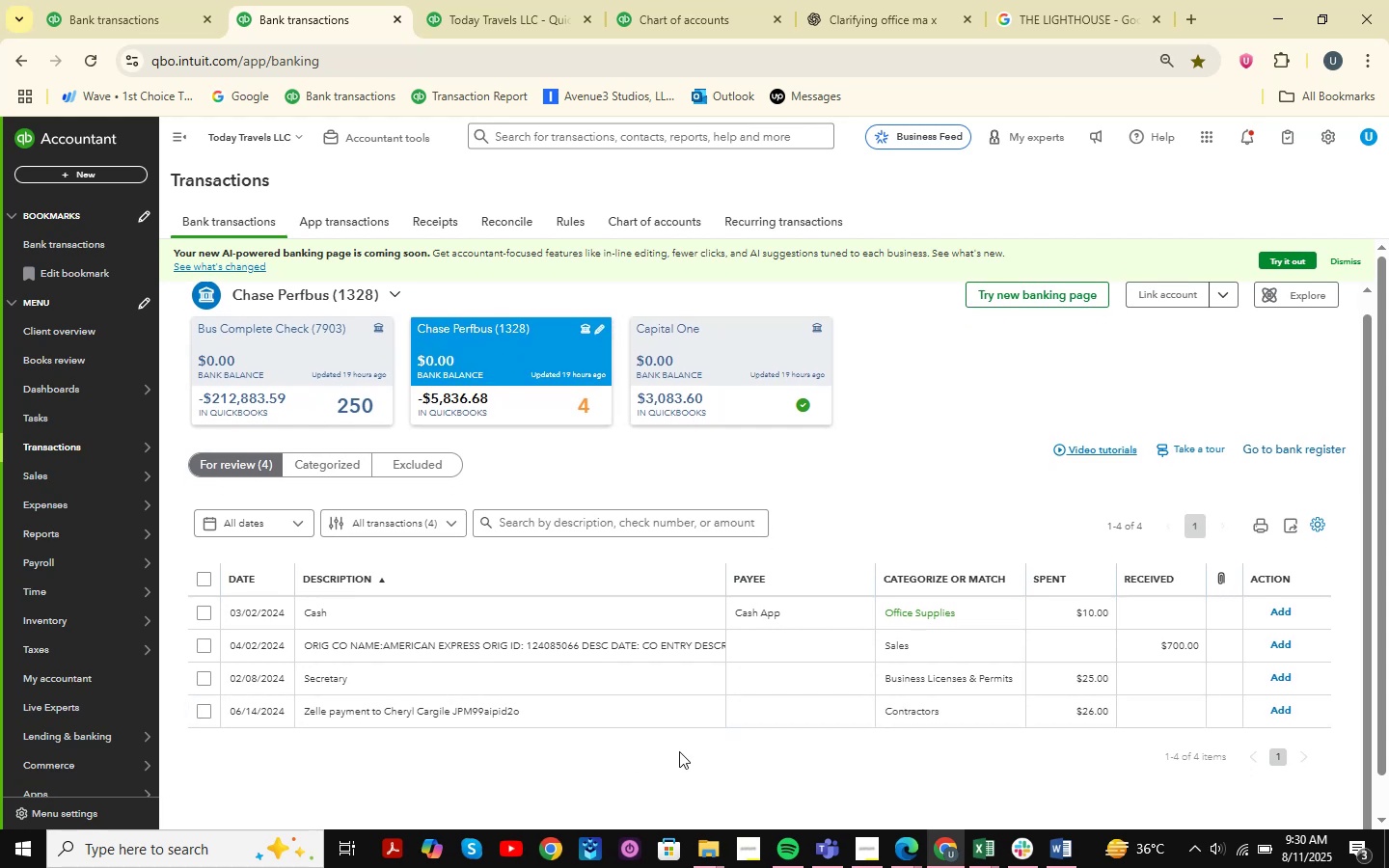 
wait(12.79)
 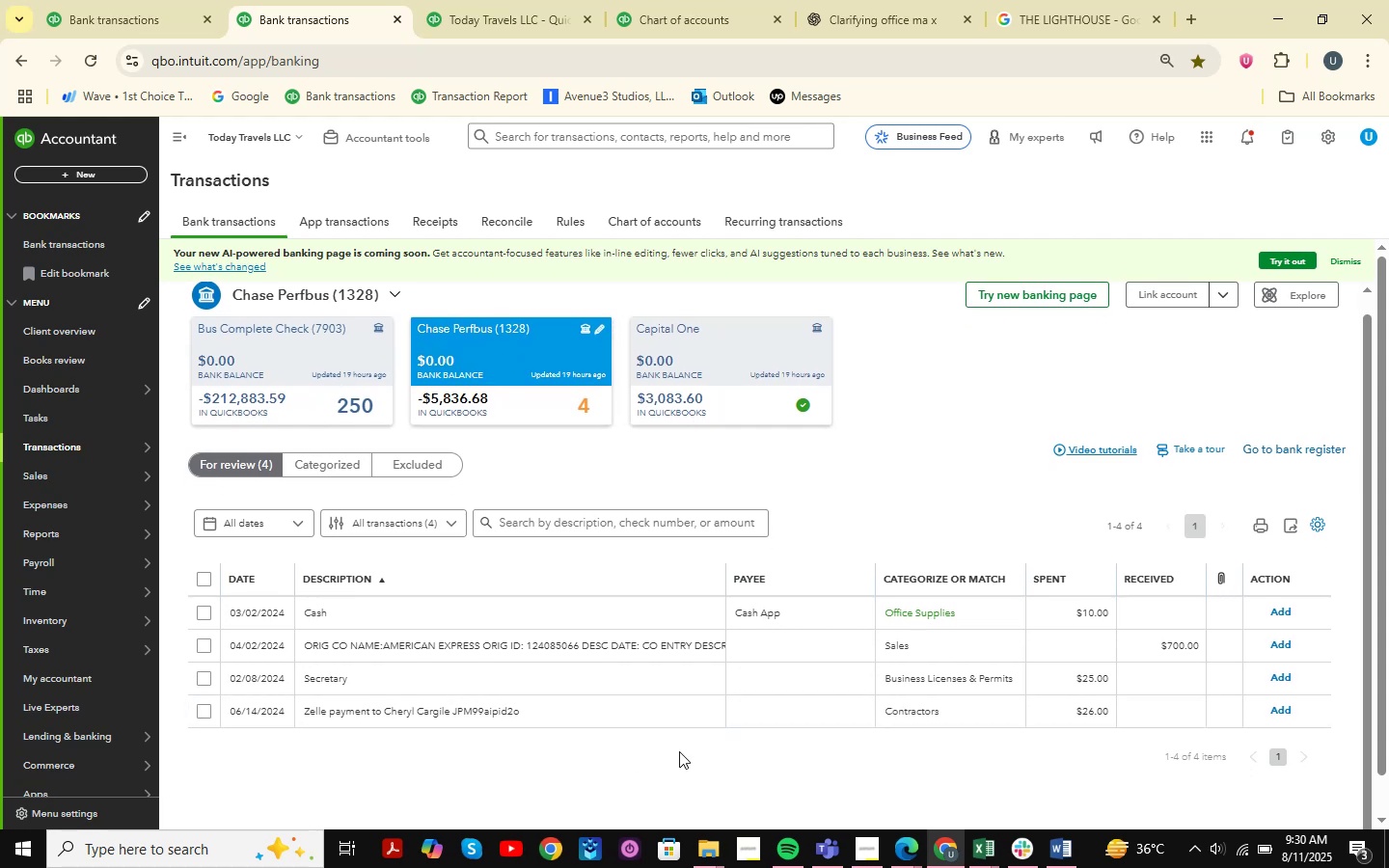 
left_click([477, 710])
 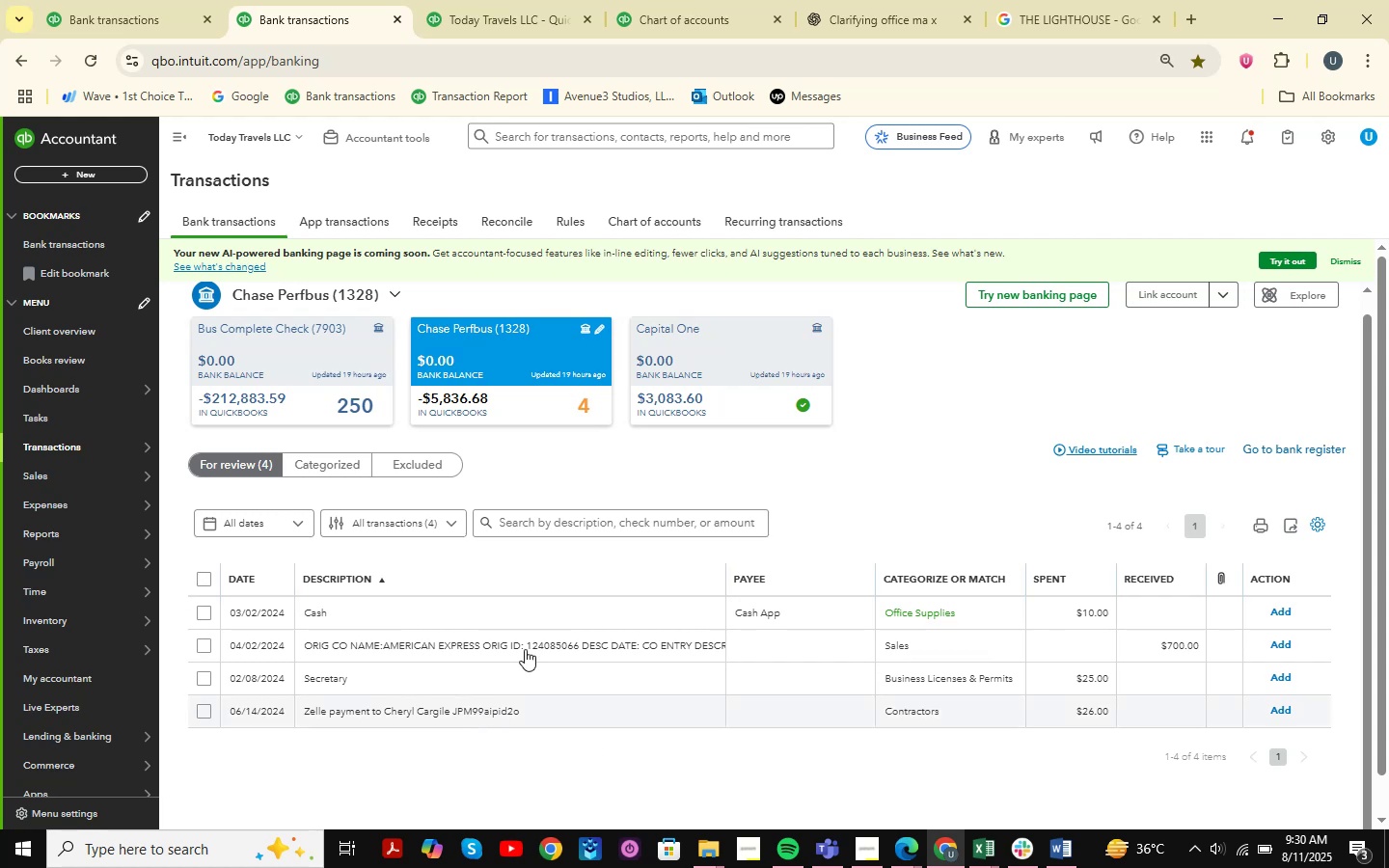 
mouse_move([584, 637])
 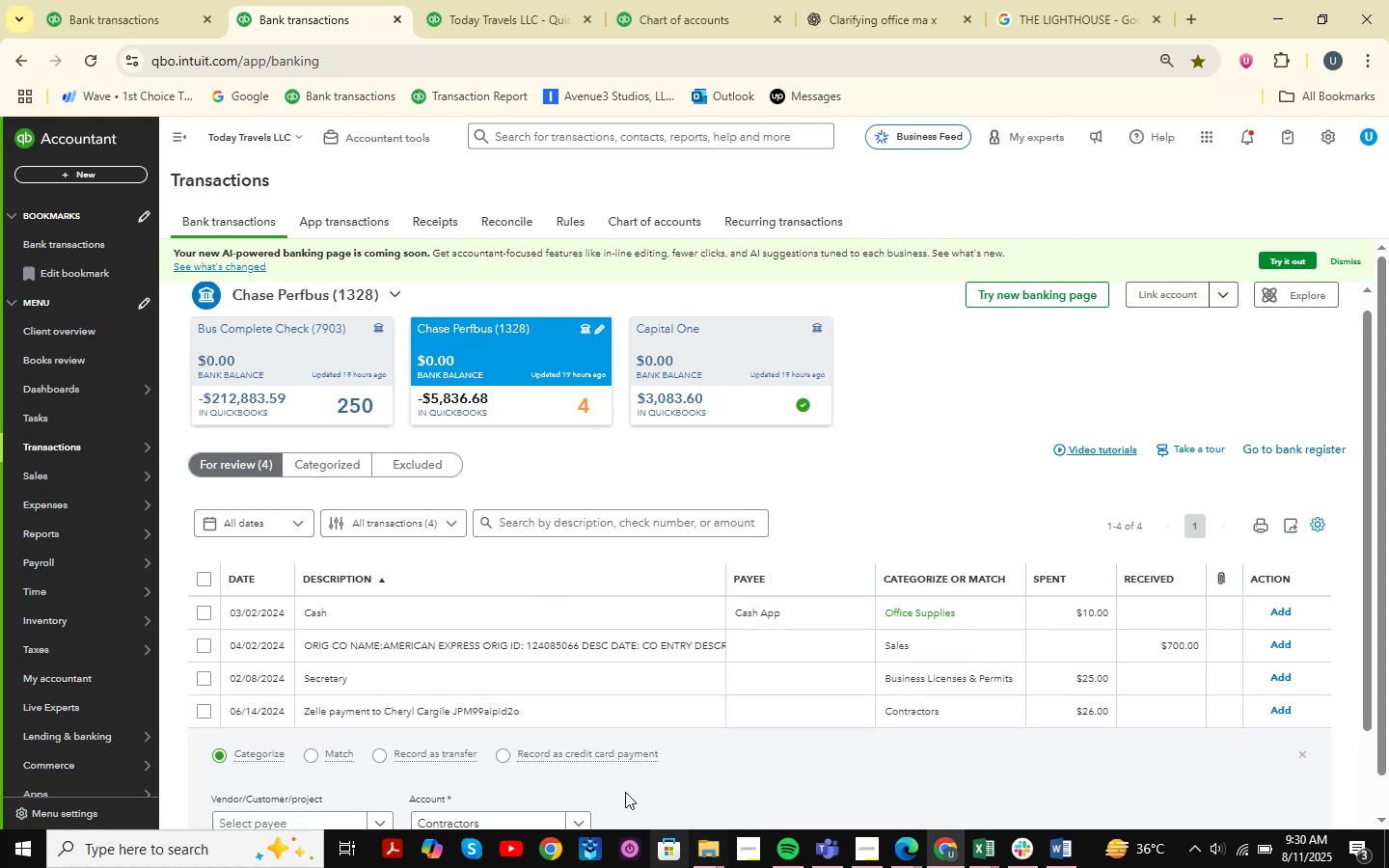 
scroll: coordinate [477, 686], scroll_direction: down, amount: 2.0
 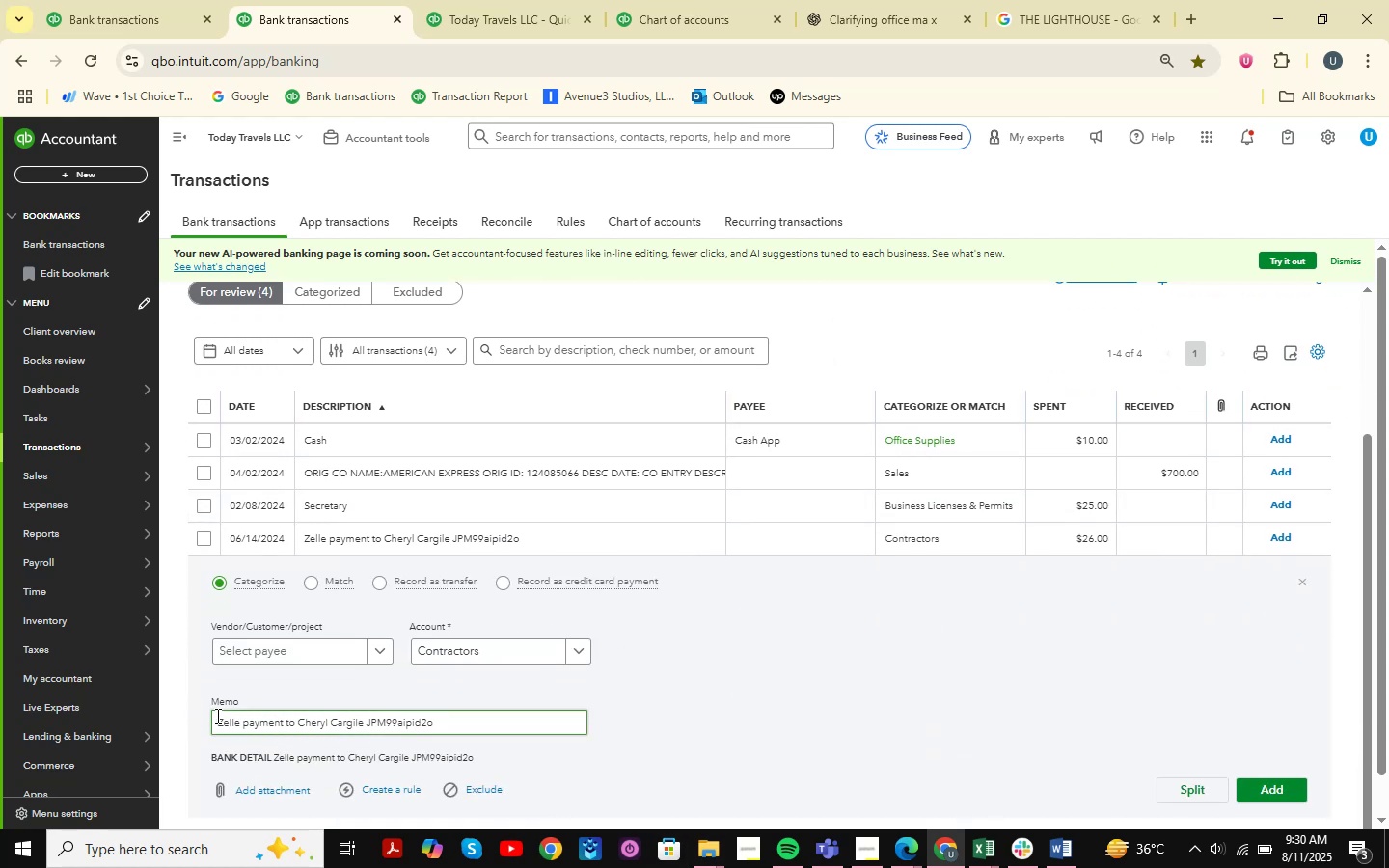 
left_click_drag(start_coordinate=[212, 719], to_coordinate=[341, 733])
 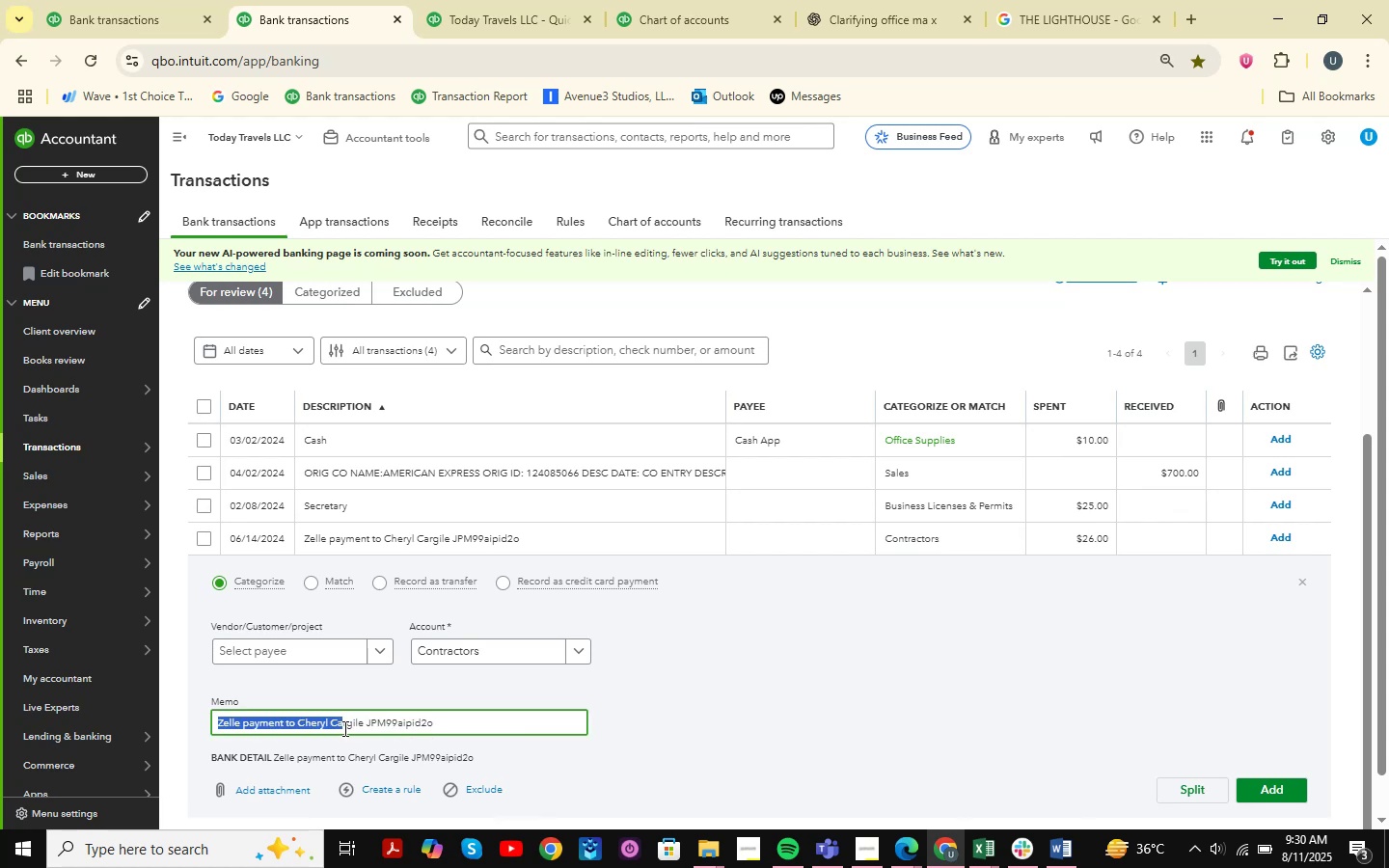 
left_click([343, 728])
 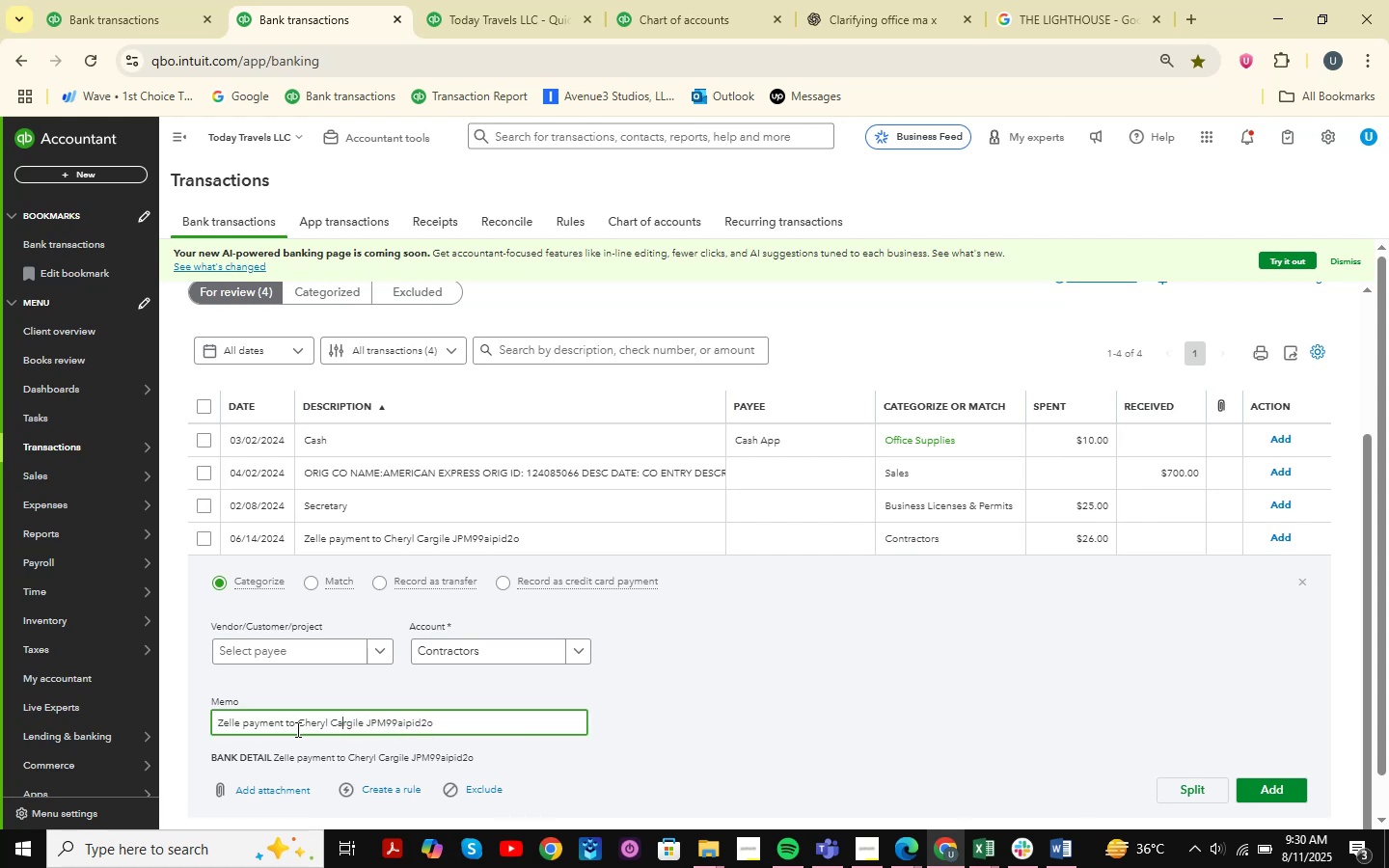 
left_click_drag(start_coordinate=[300, 728], to_coordinate=[366, 727])
 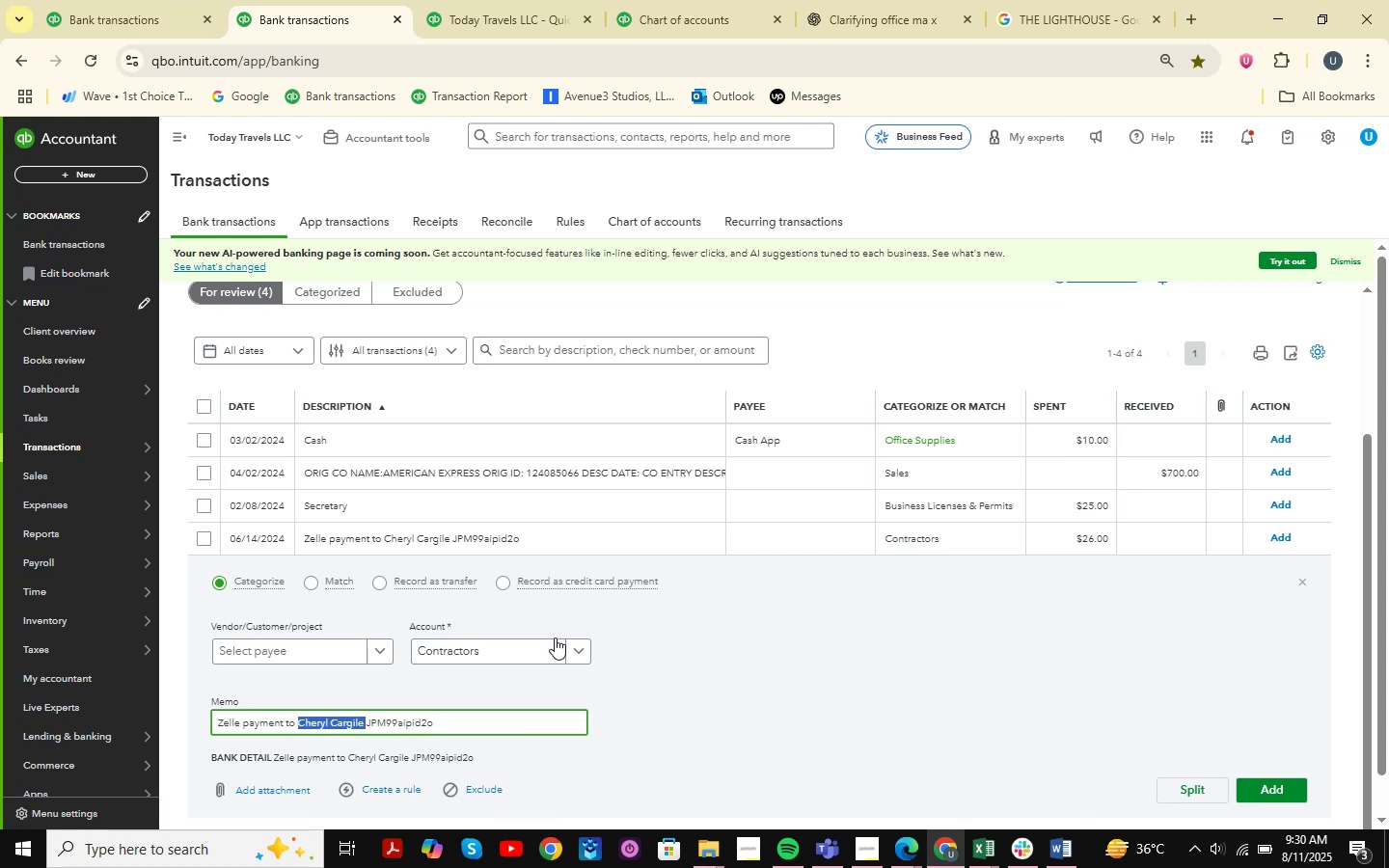 
left_click([453, 642])
 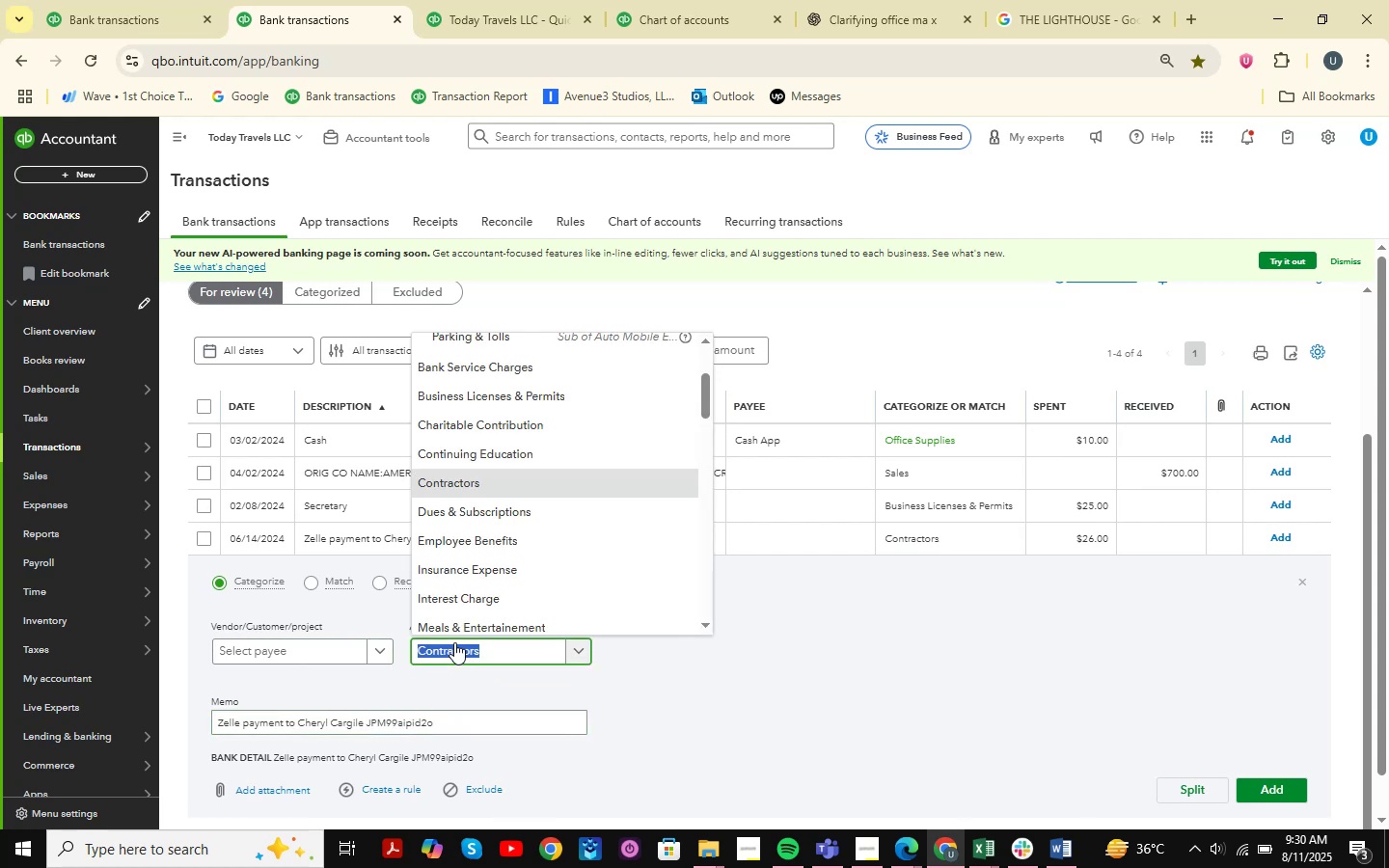 
type(ask)
 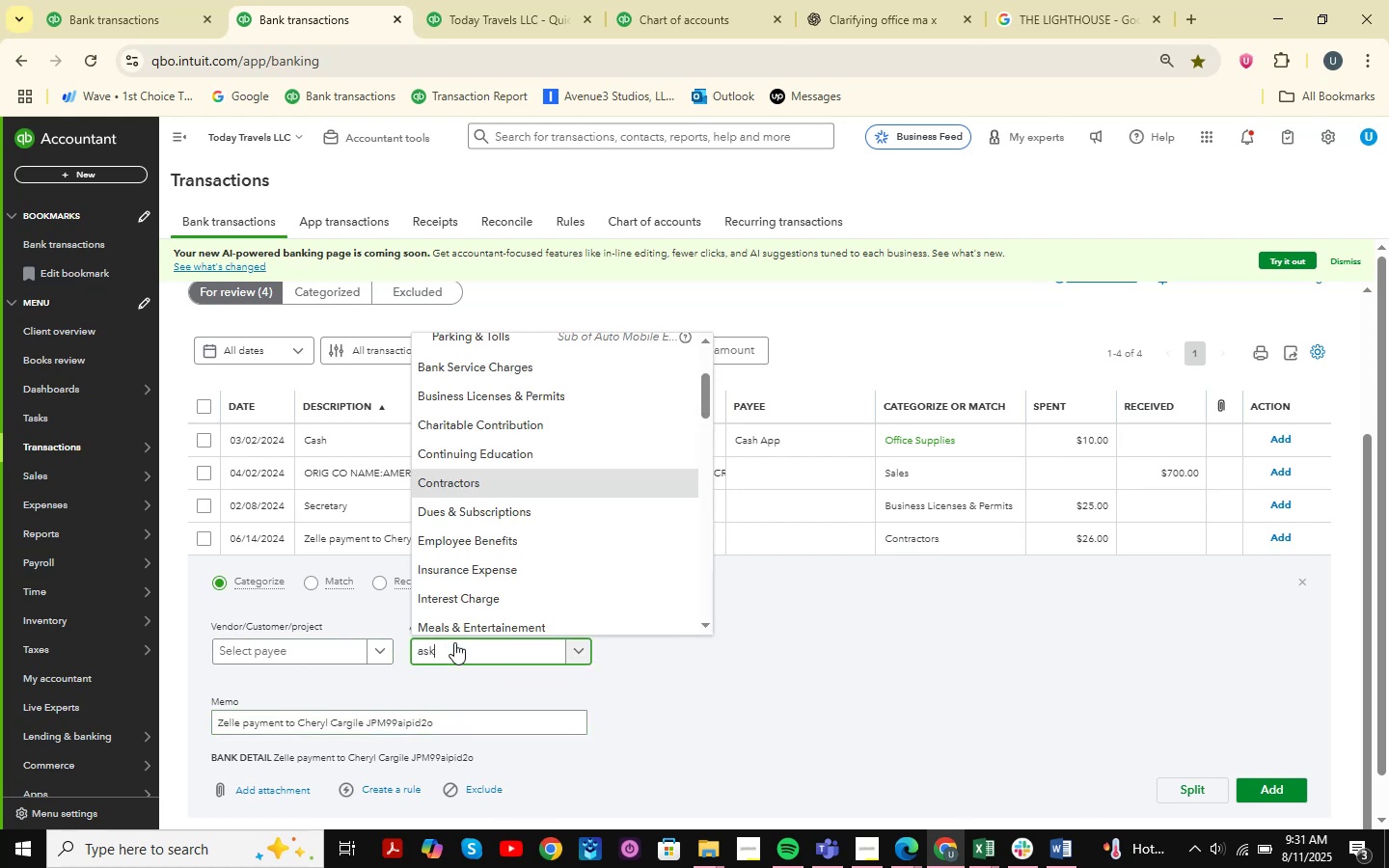 
key(ArrowDown)
 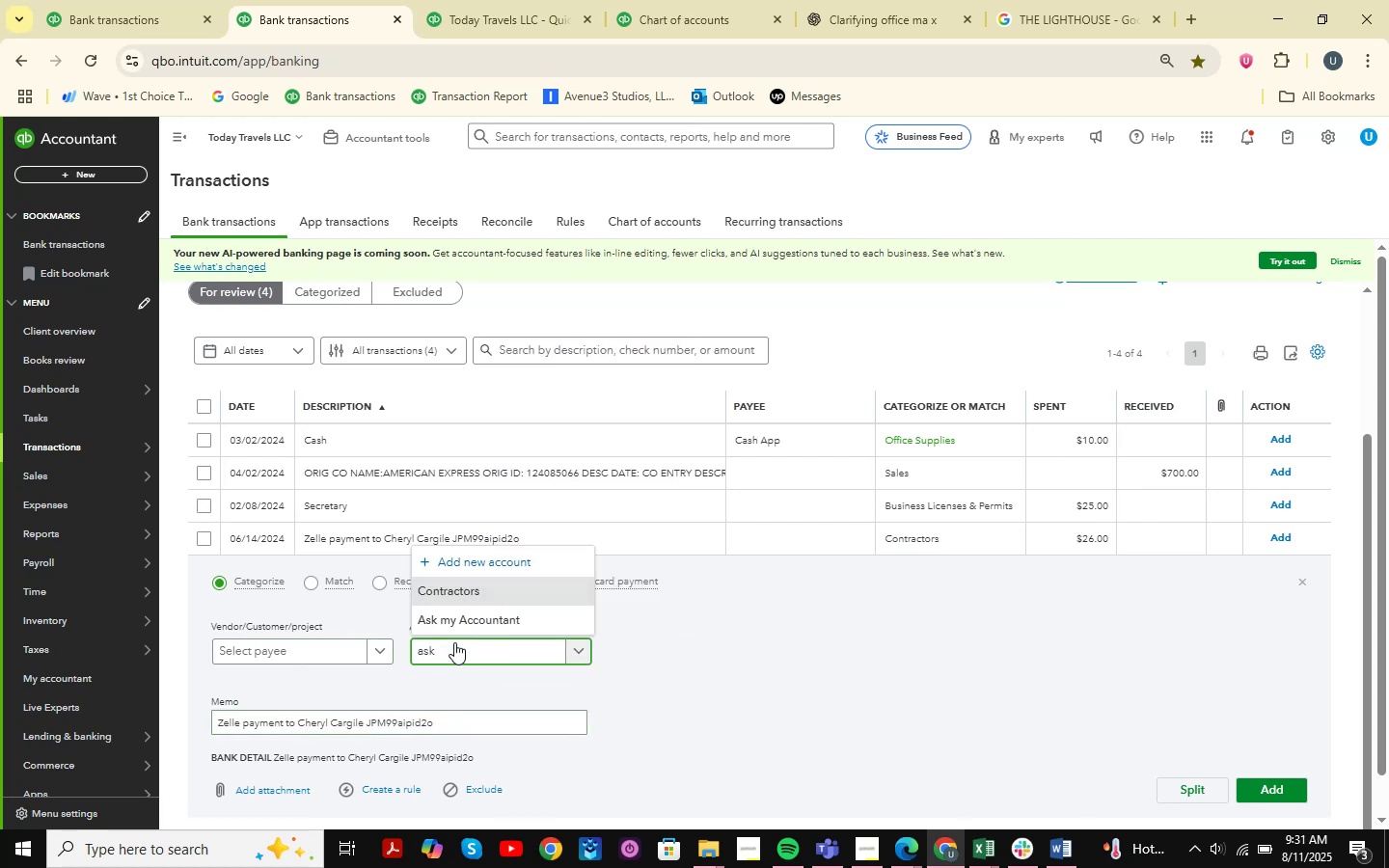 
key(ArrowDown)
 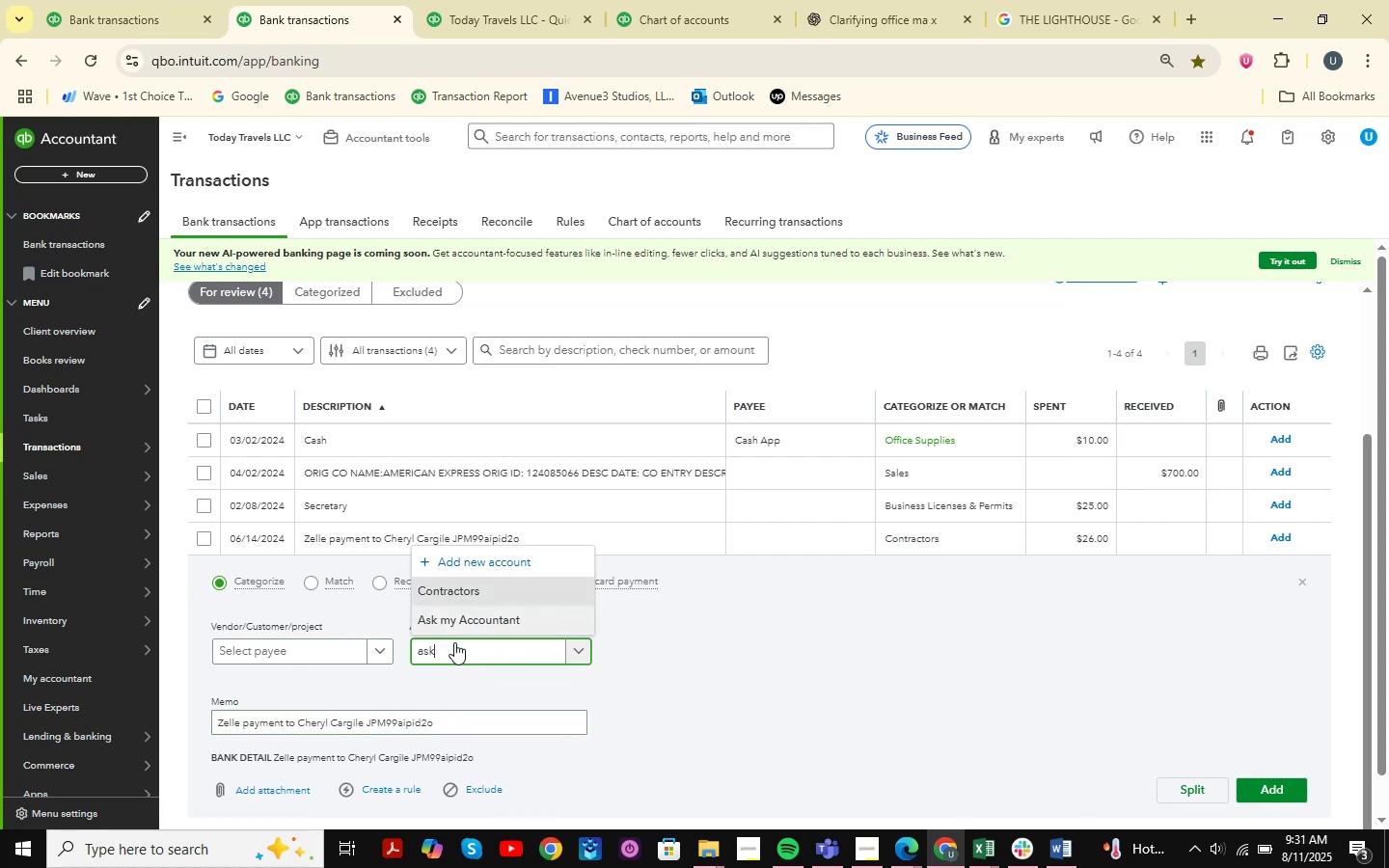 
key(Enter)
 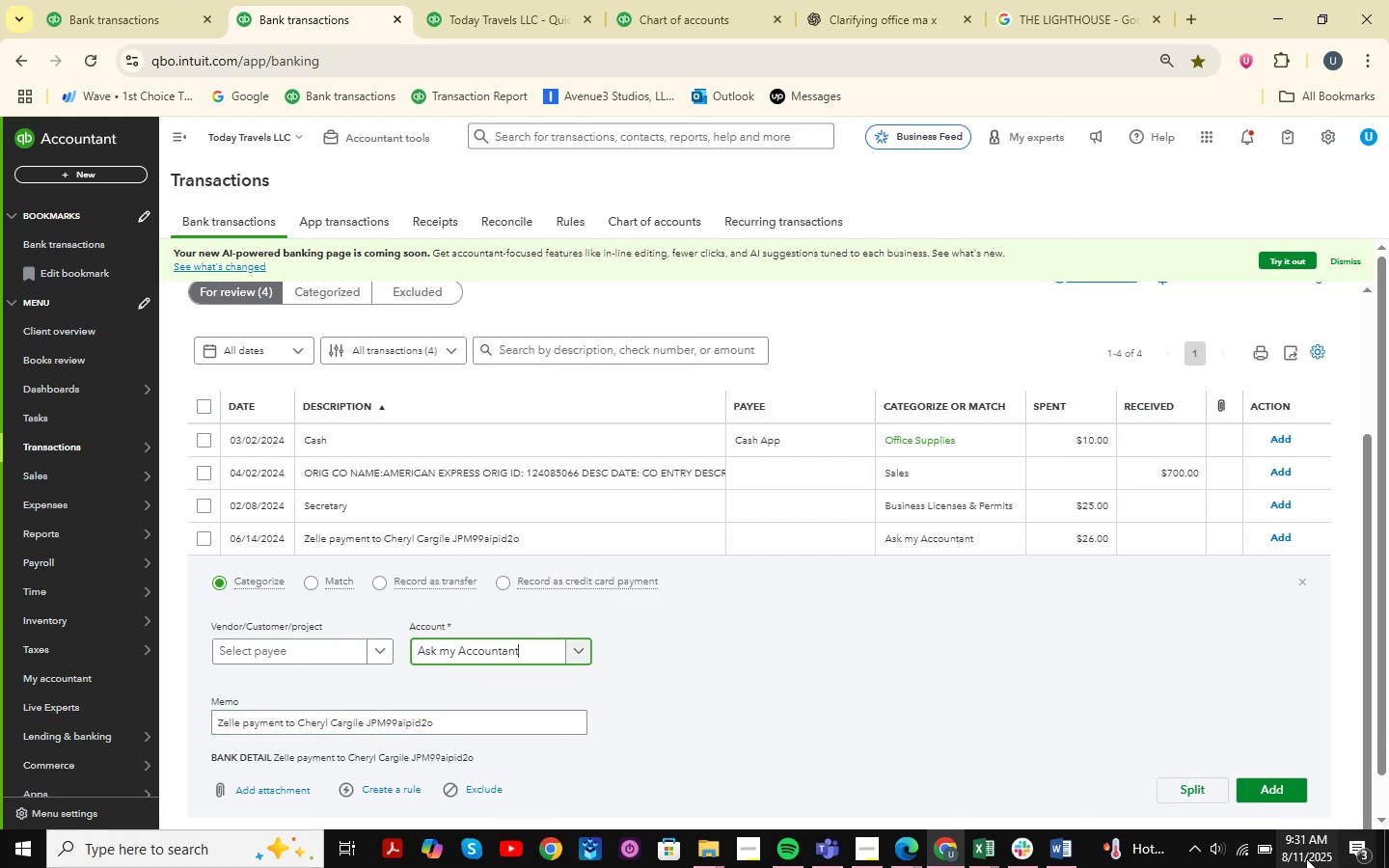 
left_click([1297, 792])
 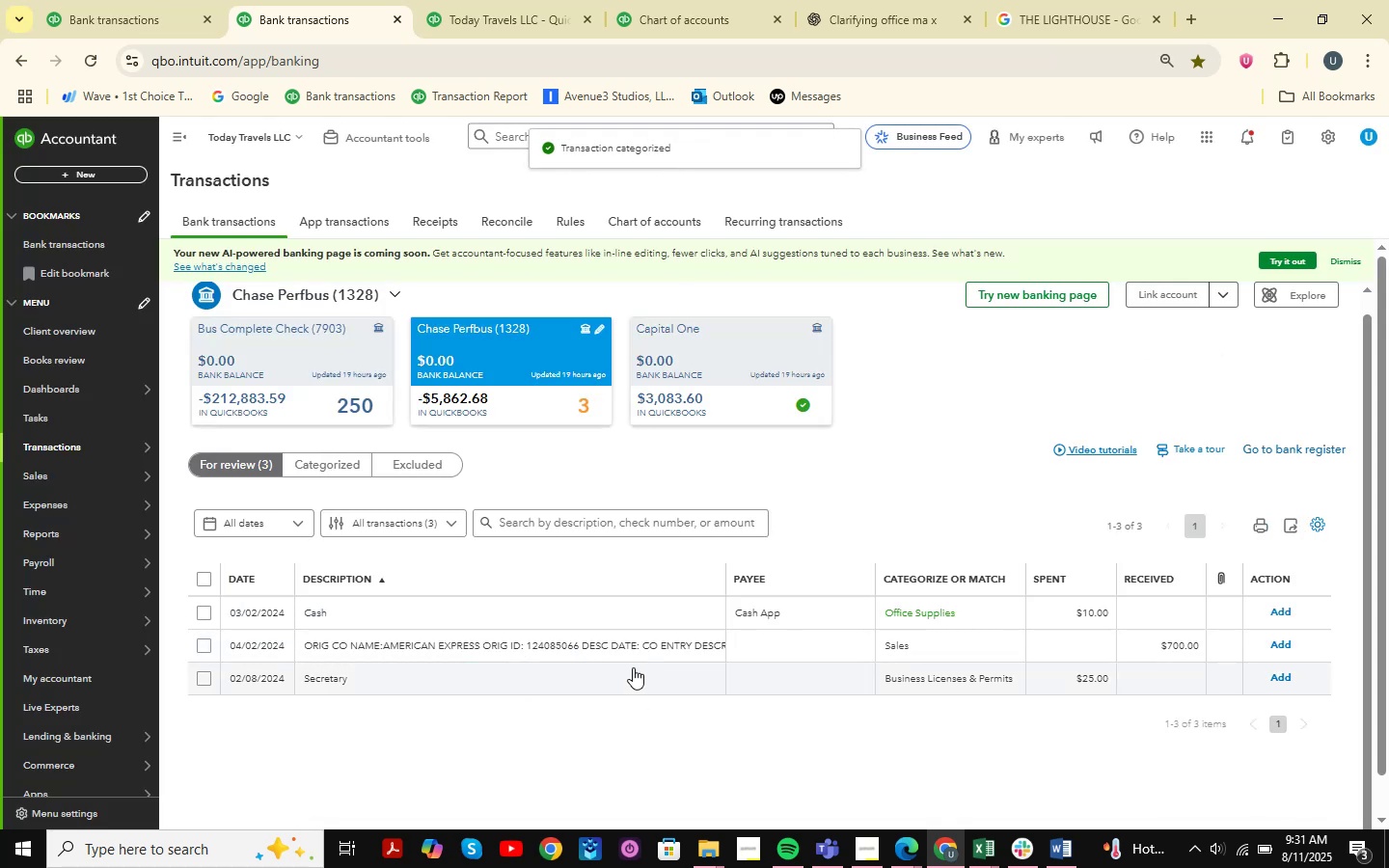 
wait(7.76)
 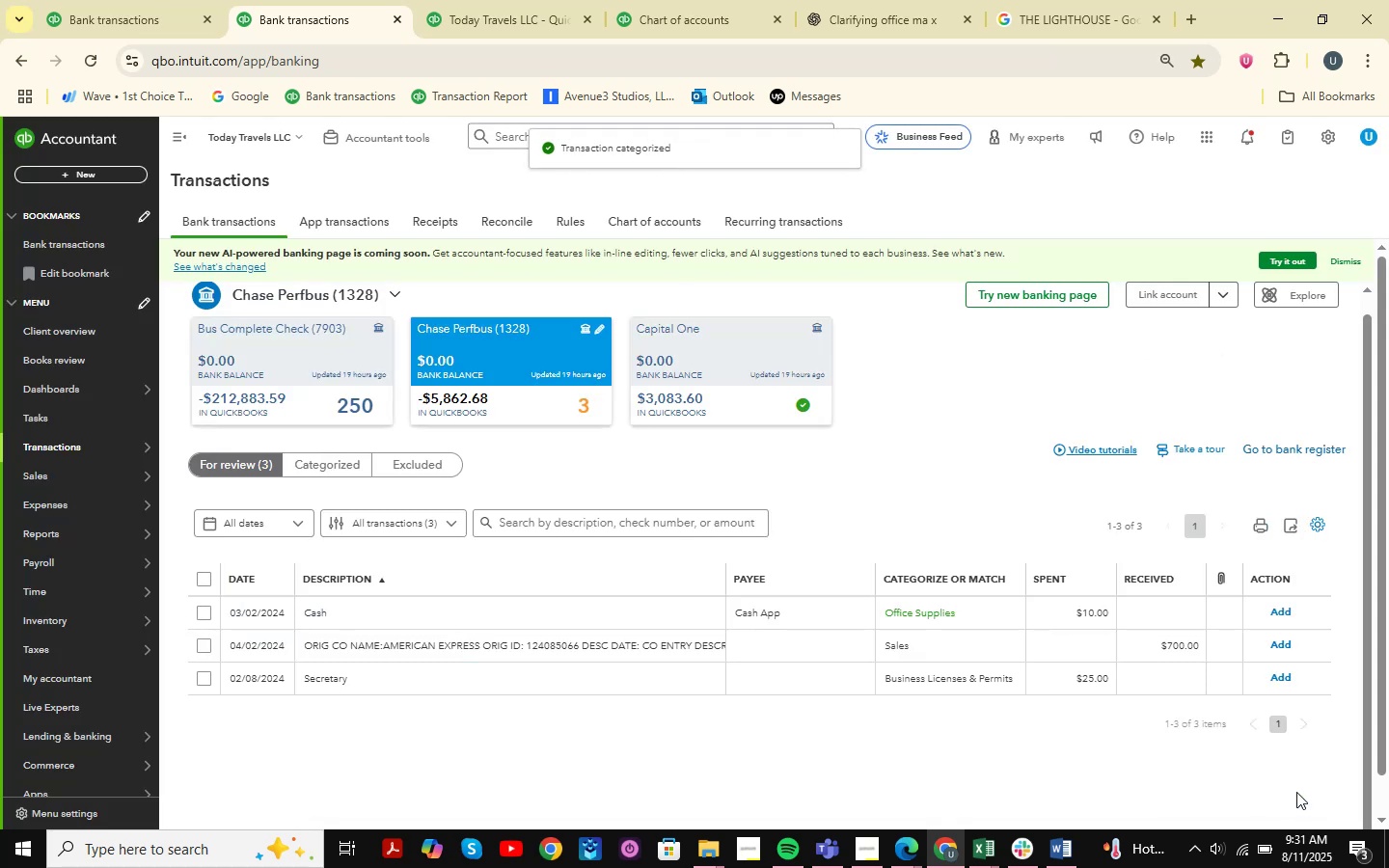 
left_click([435, 667])
 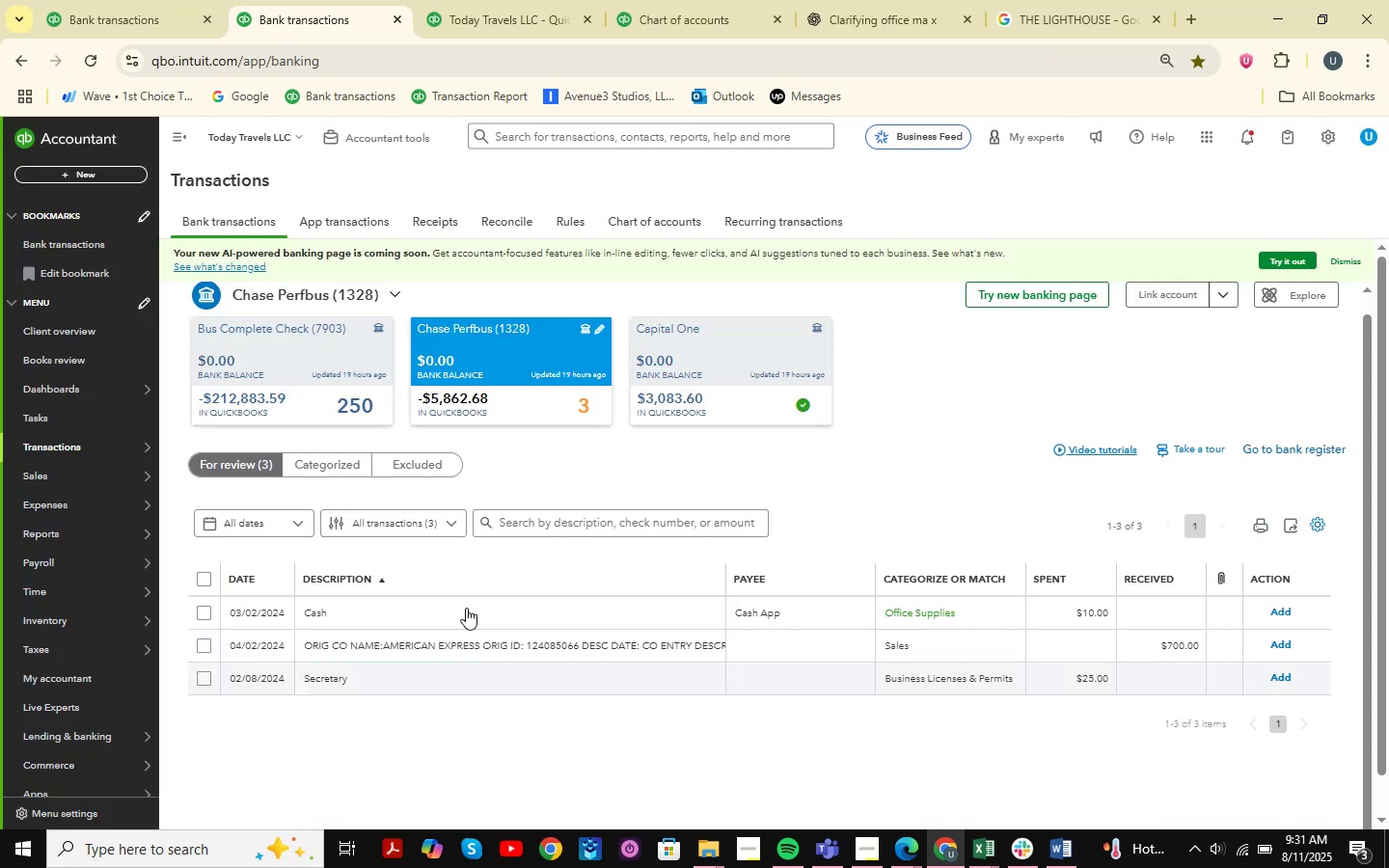 
scroll: coordinate [490, 519], scroll_direction: down, amount: 3.0
 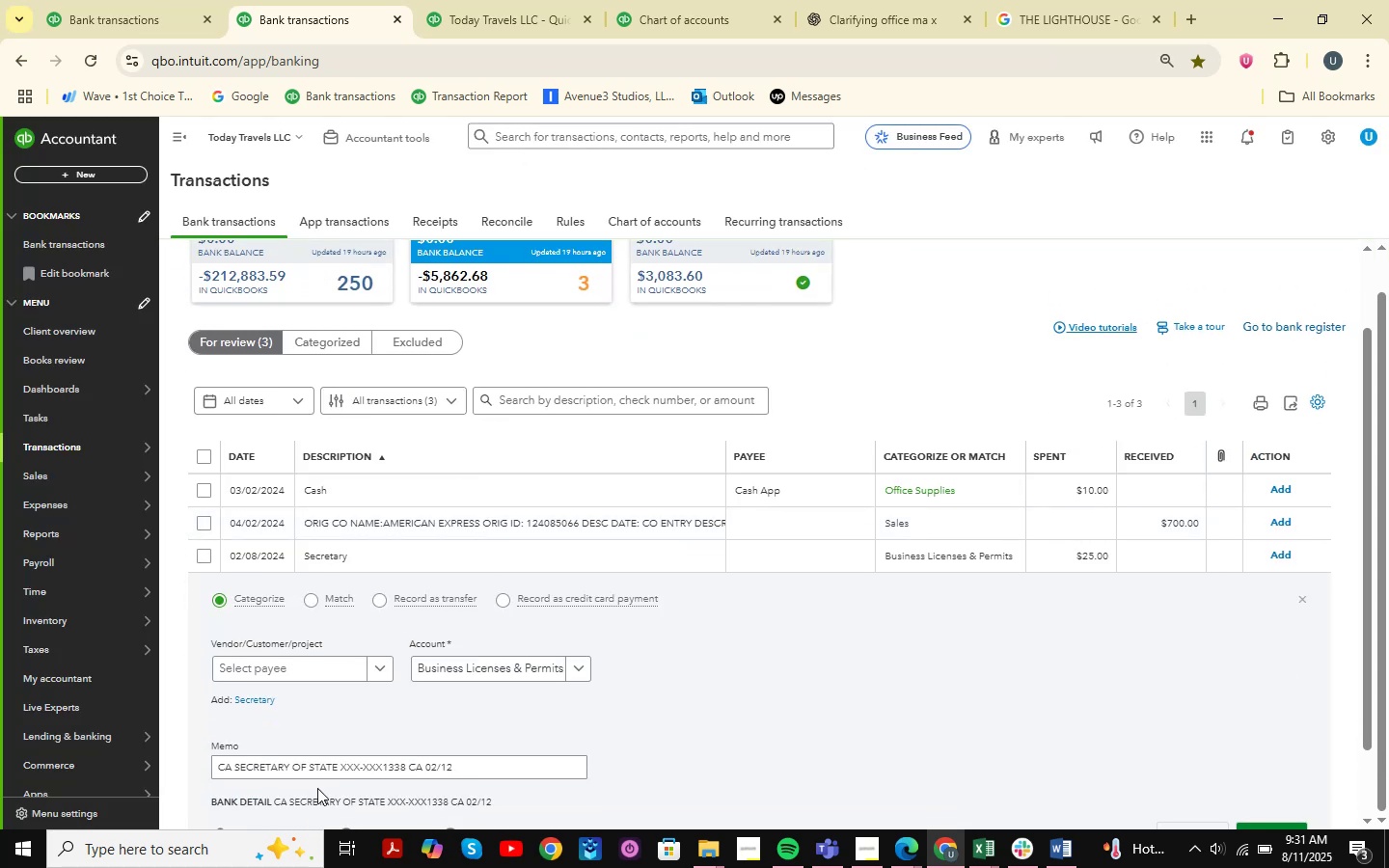 
left_click_drag(start_coordinate=[336, 765], to_coordinate=[0, 738])
 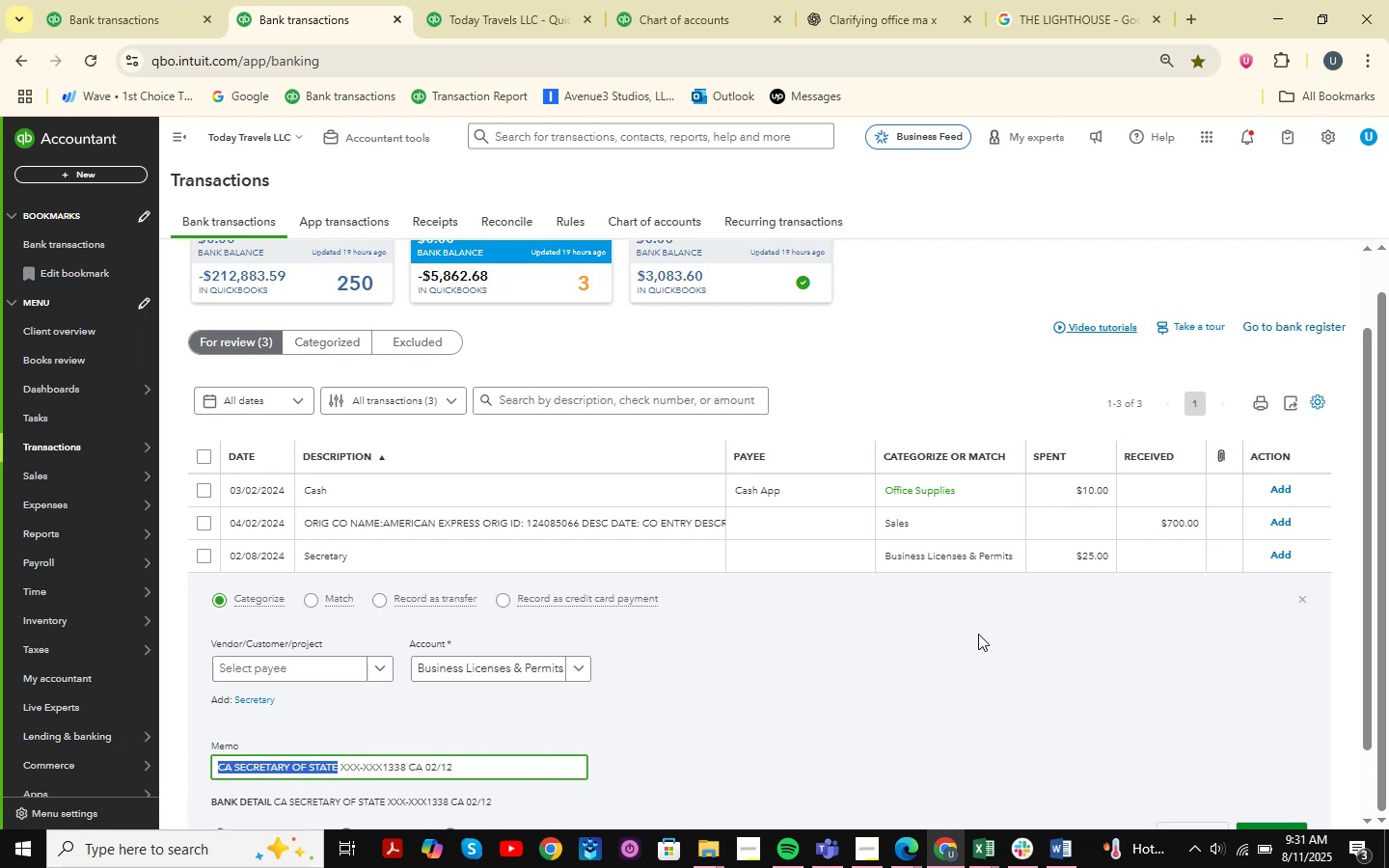 
key(Control+C)
 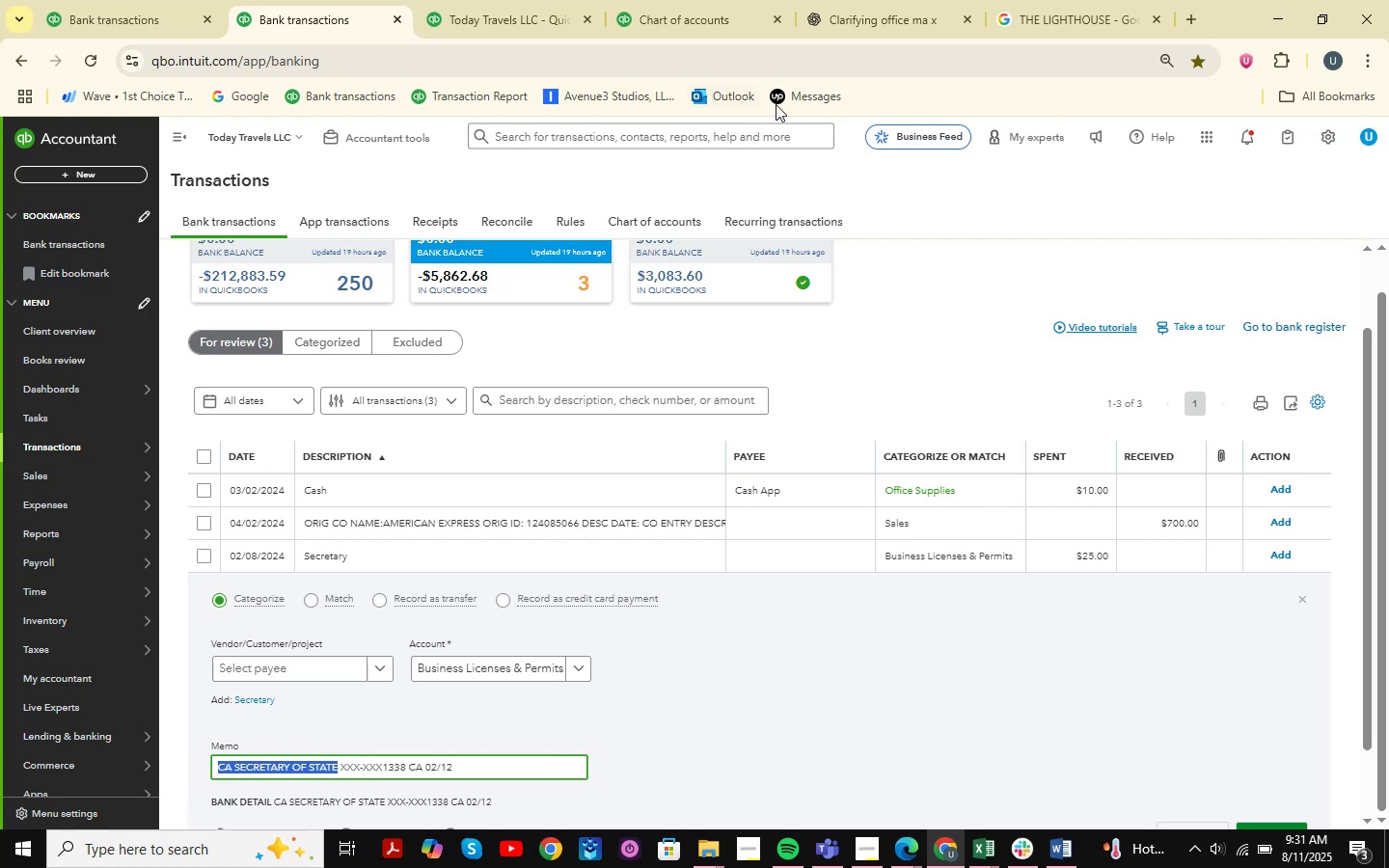 
left_click([896, 0])
 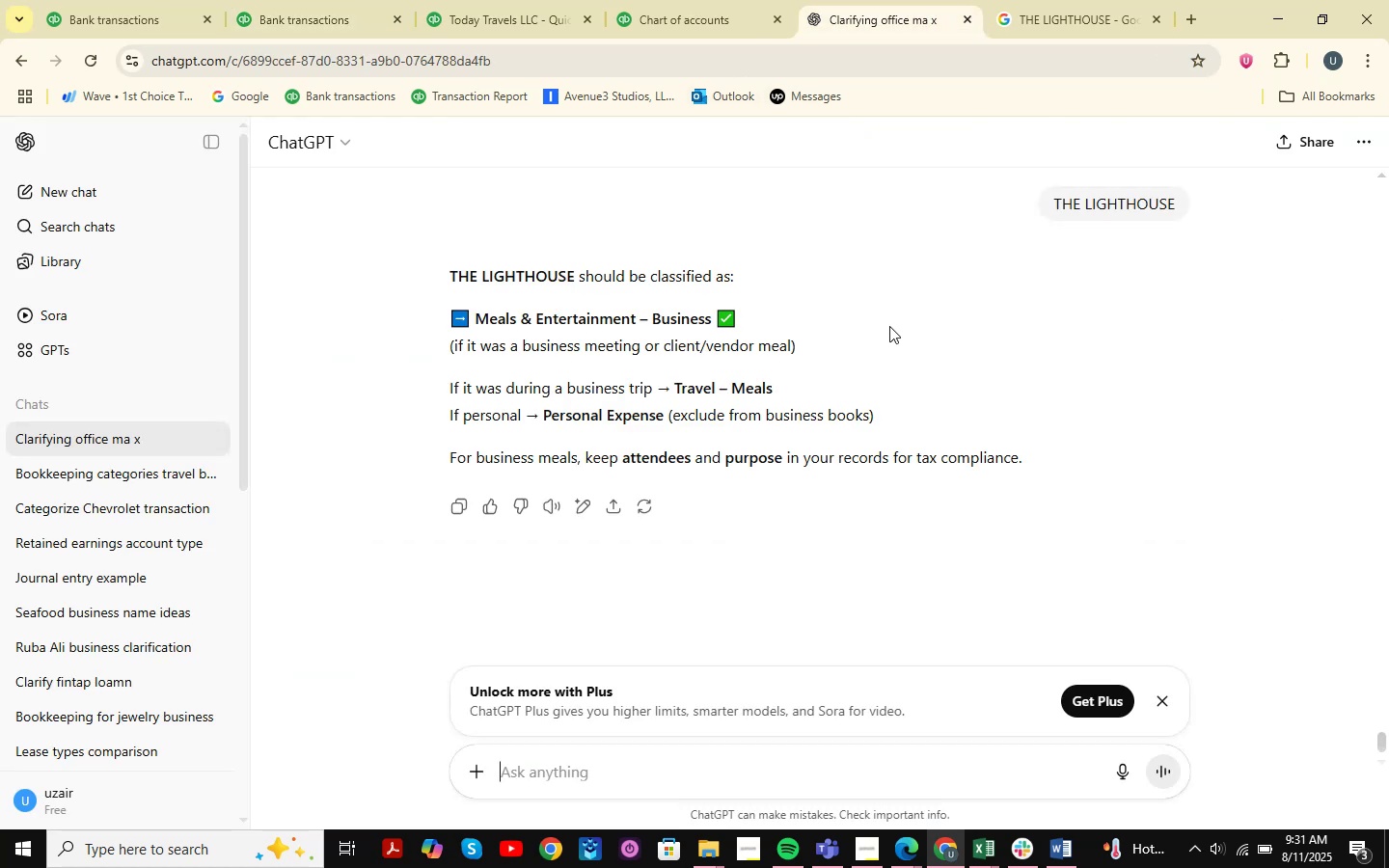 
key(Control+V)
 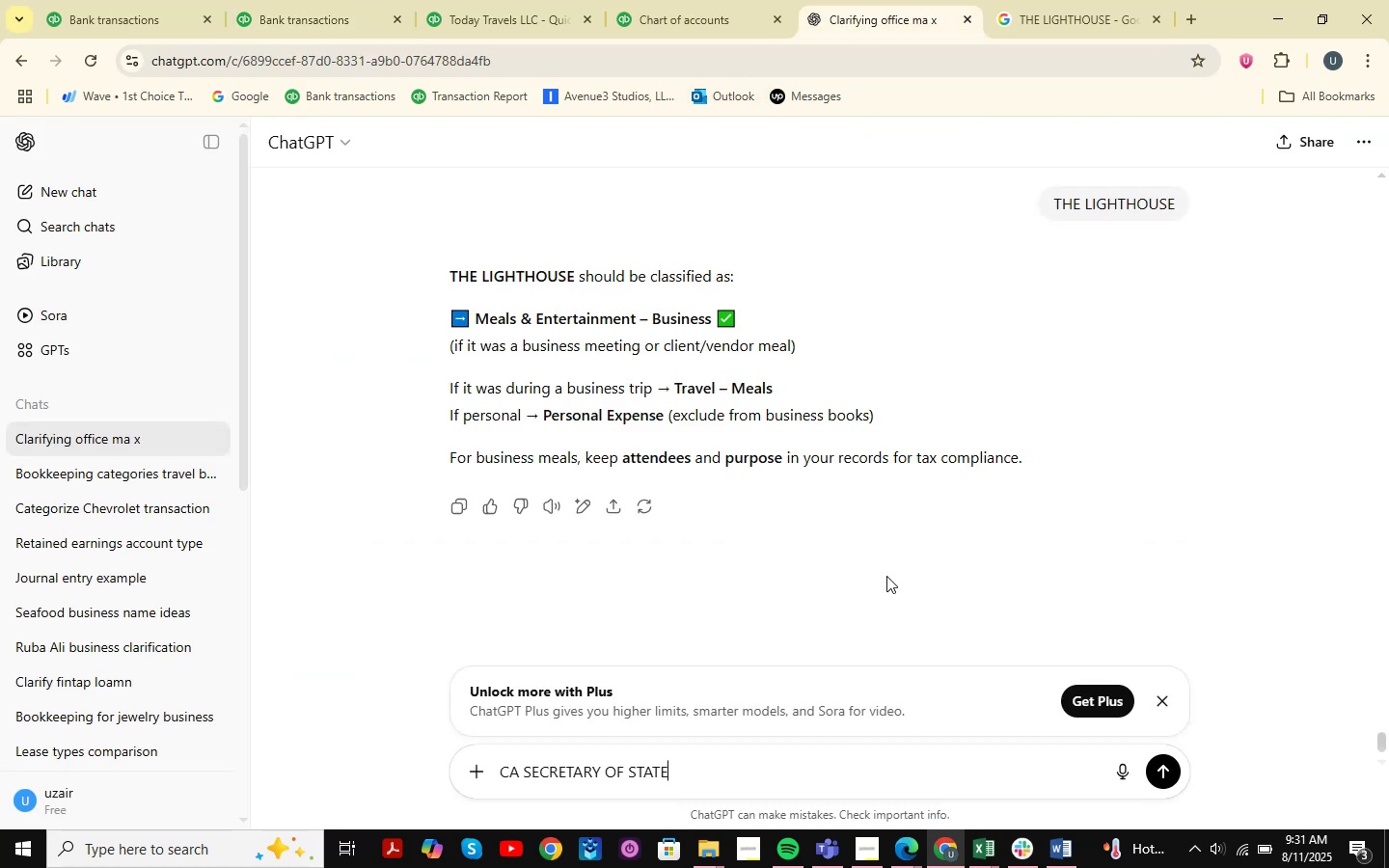 
key(NumpadEnter)
 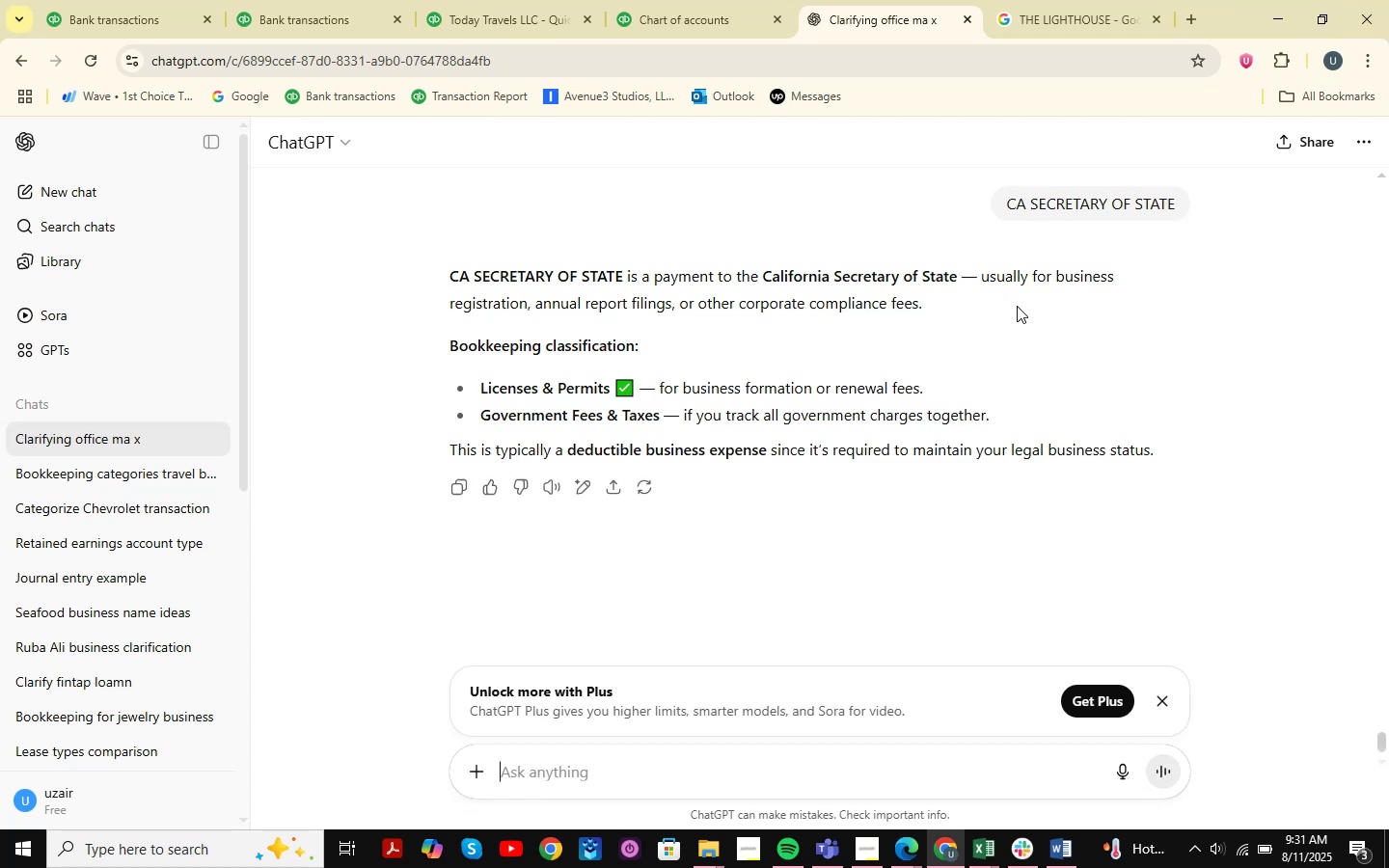 
wait(15.5)
 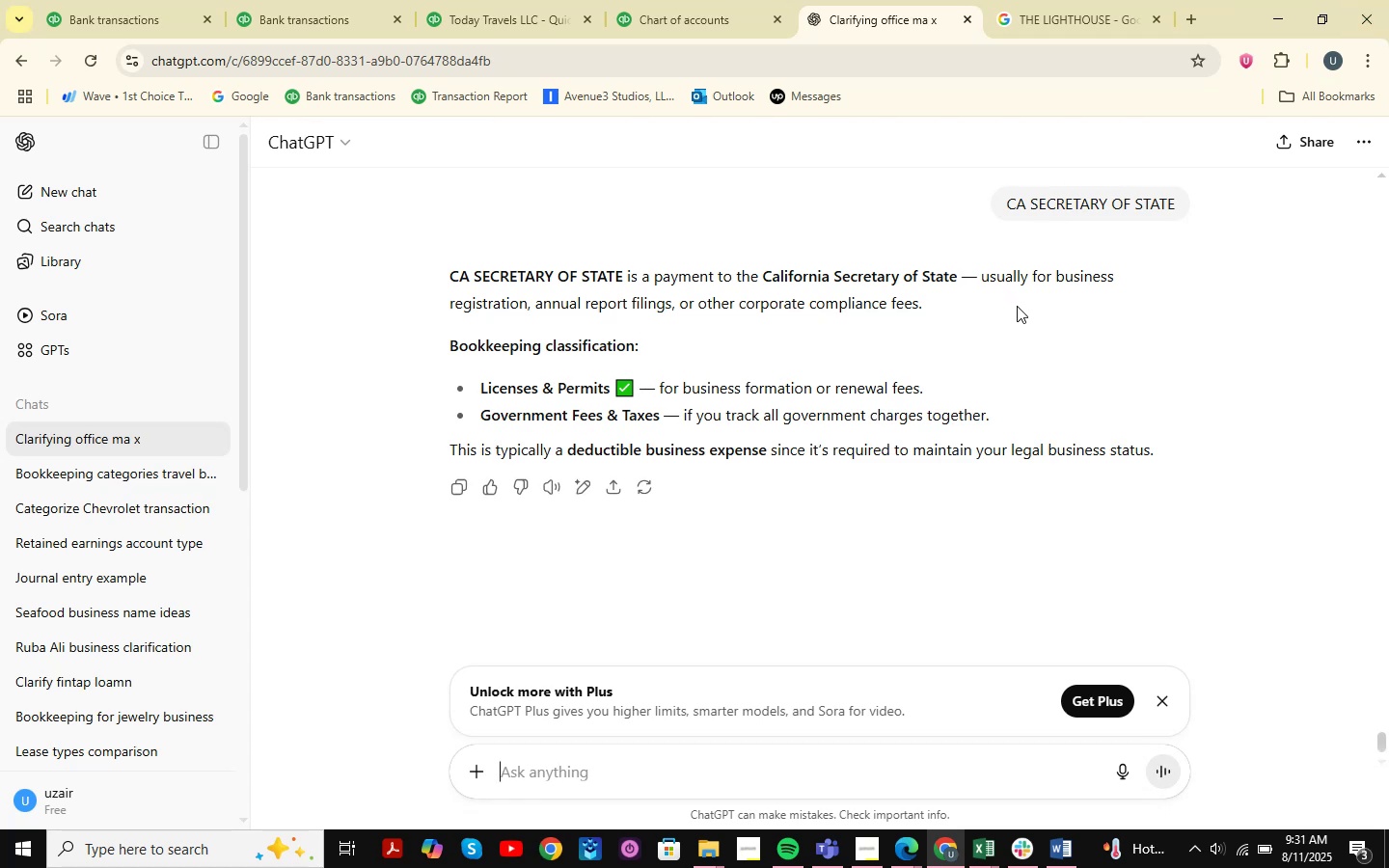 
scroll: coordinate [965, 374], scroll_direction: down, amount: 1.0
 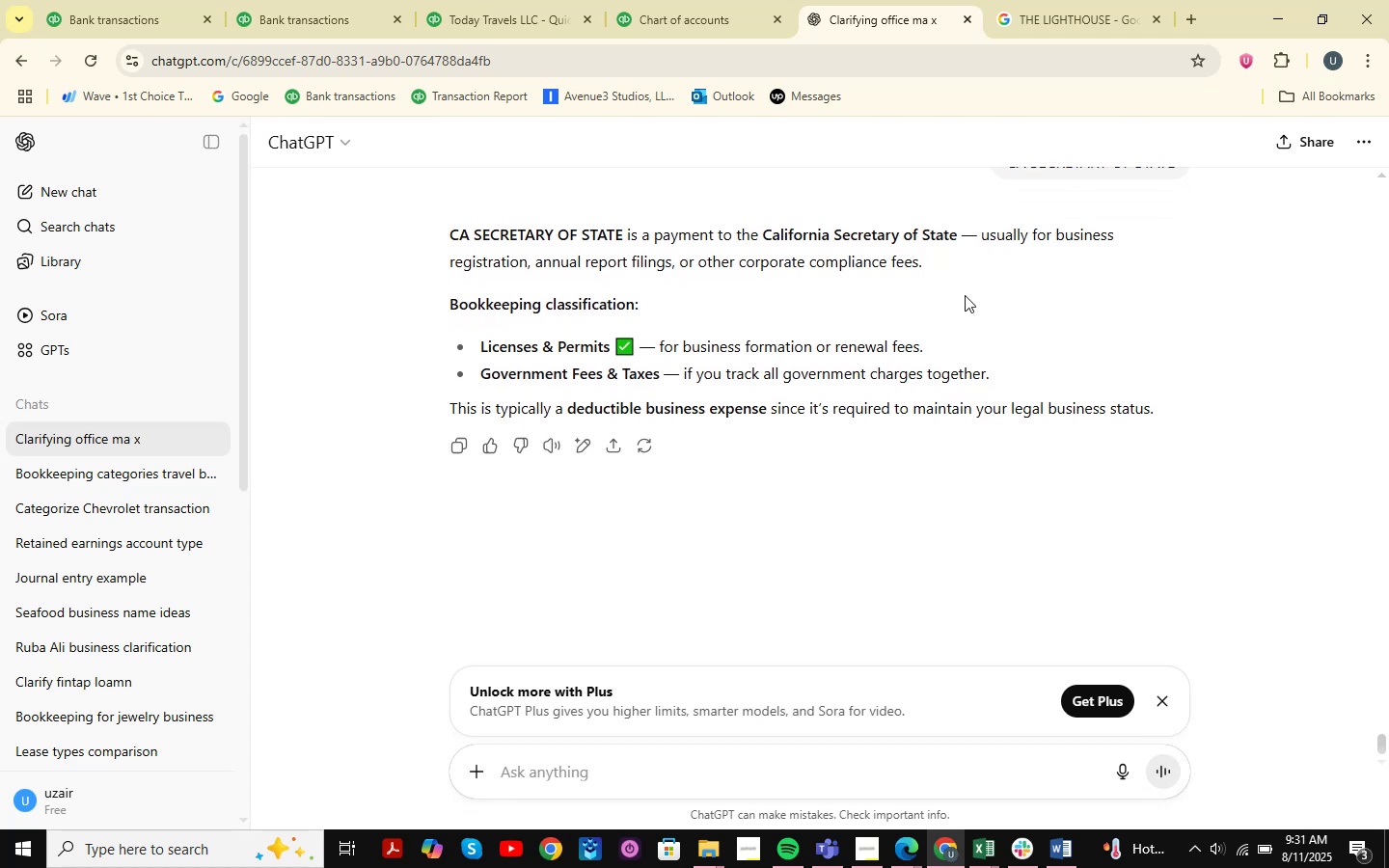 
left_click([140, 0])
 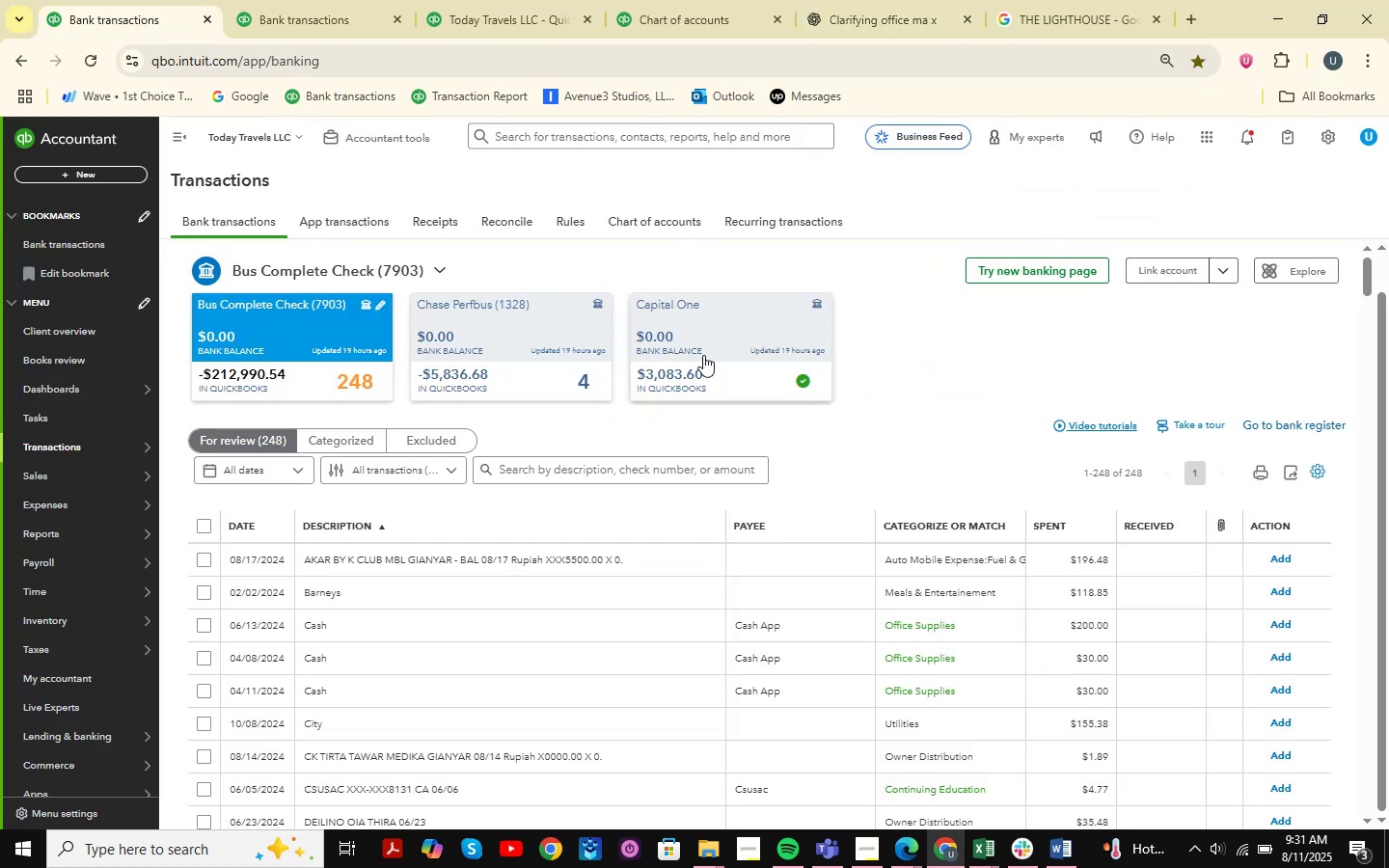 
left_click([342, 0])
 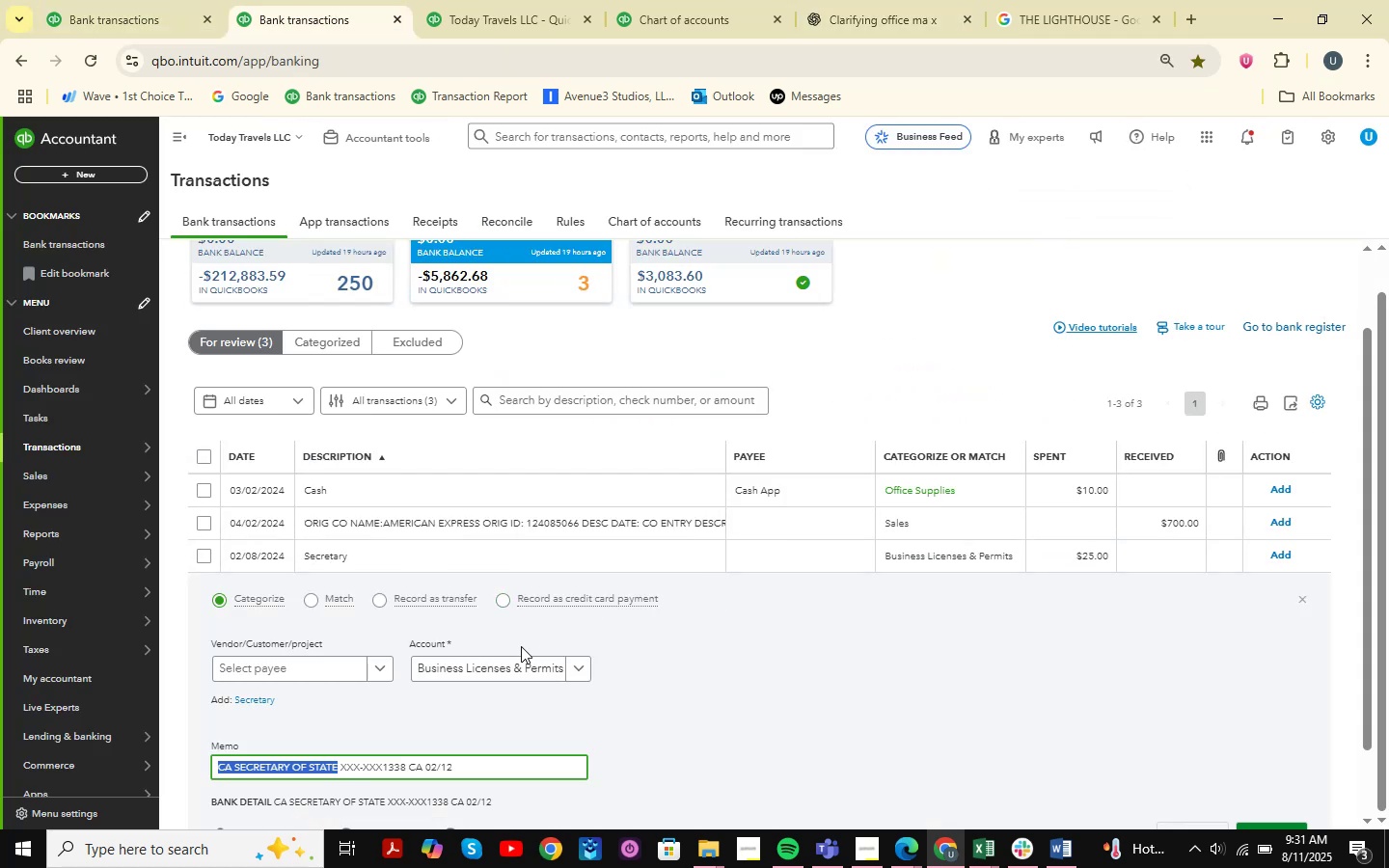 
wait(5.53)
 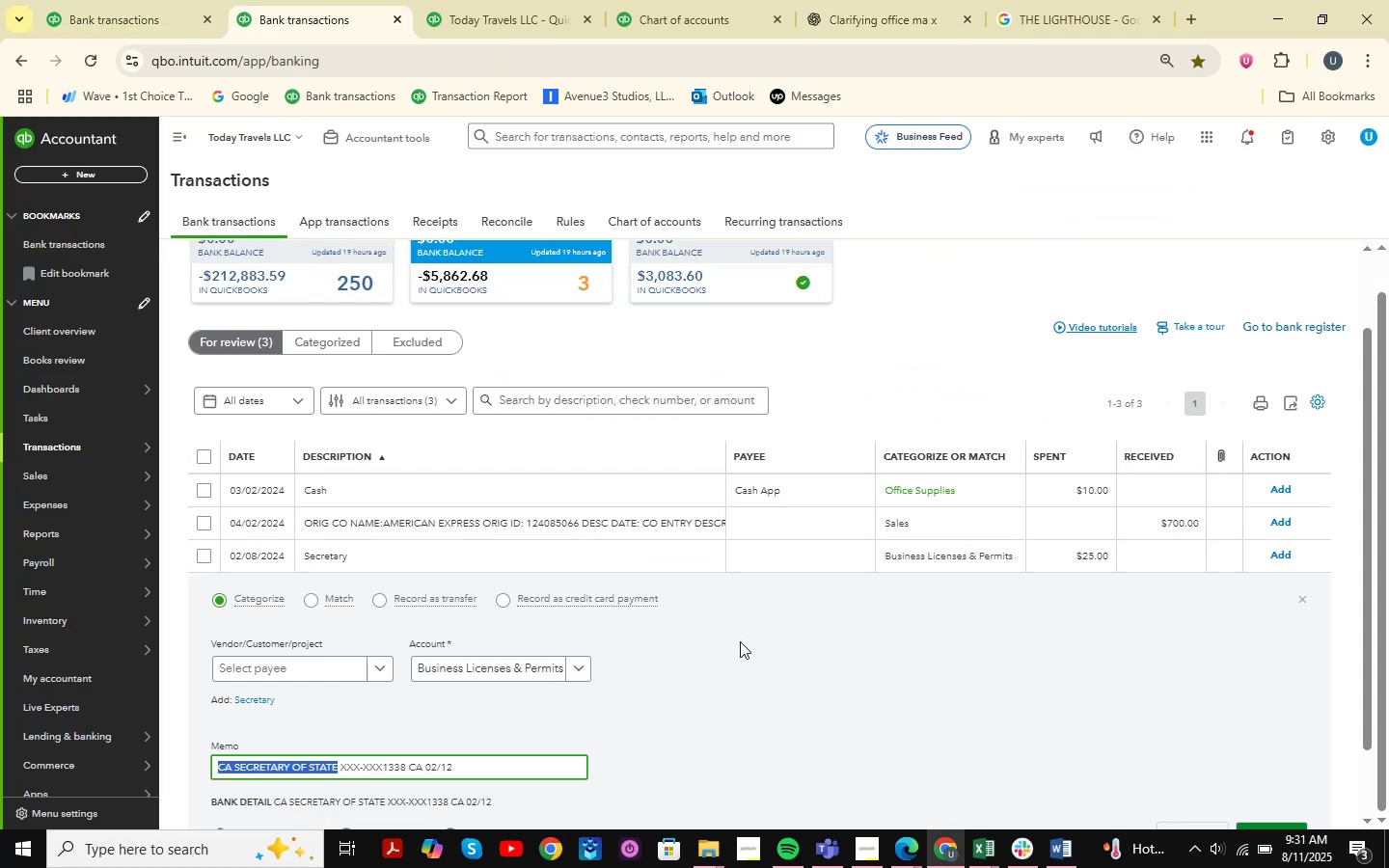 
left_click([319, 673])
 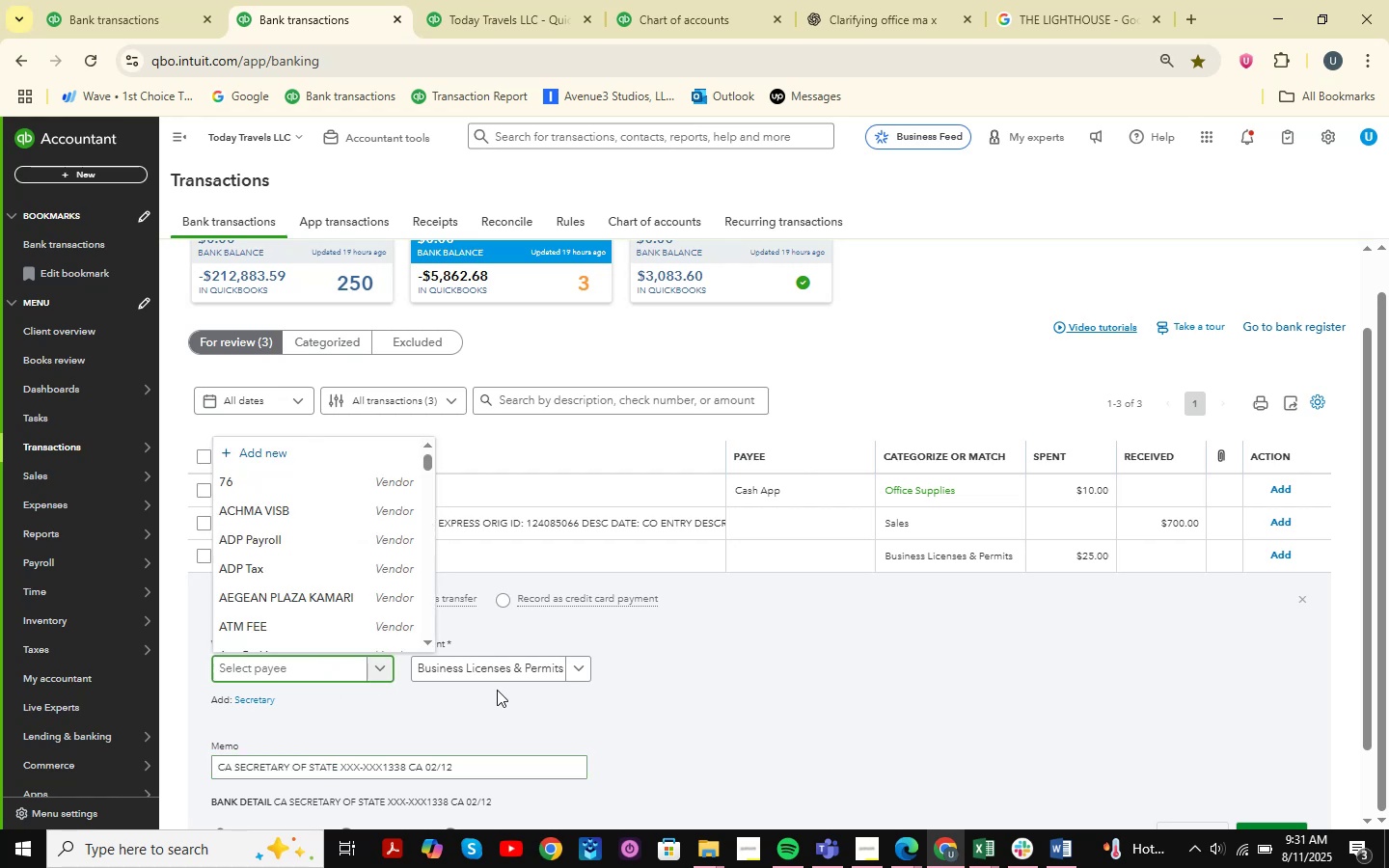 
type(ca)
 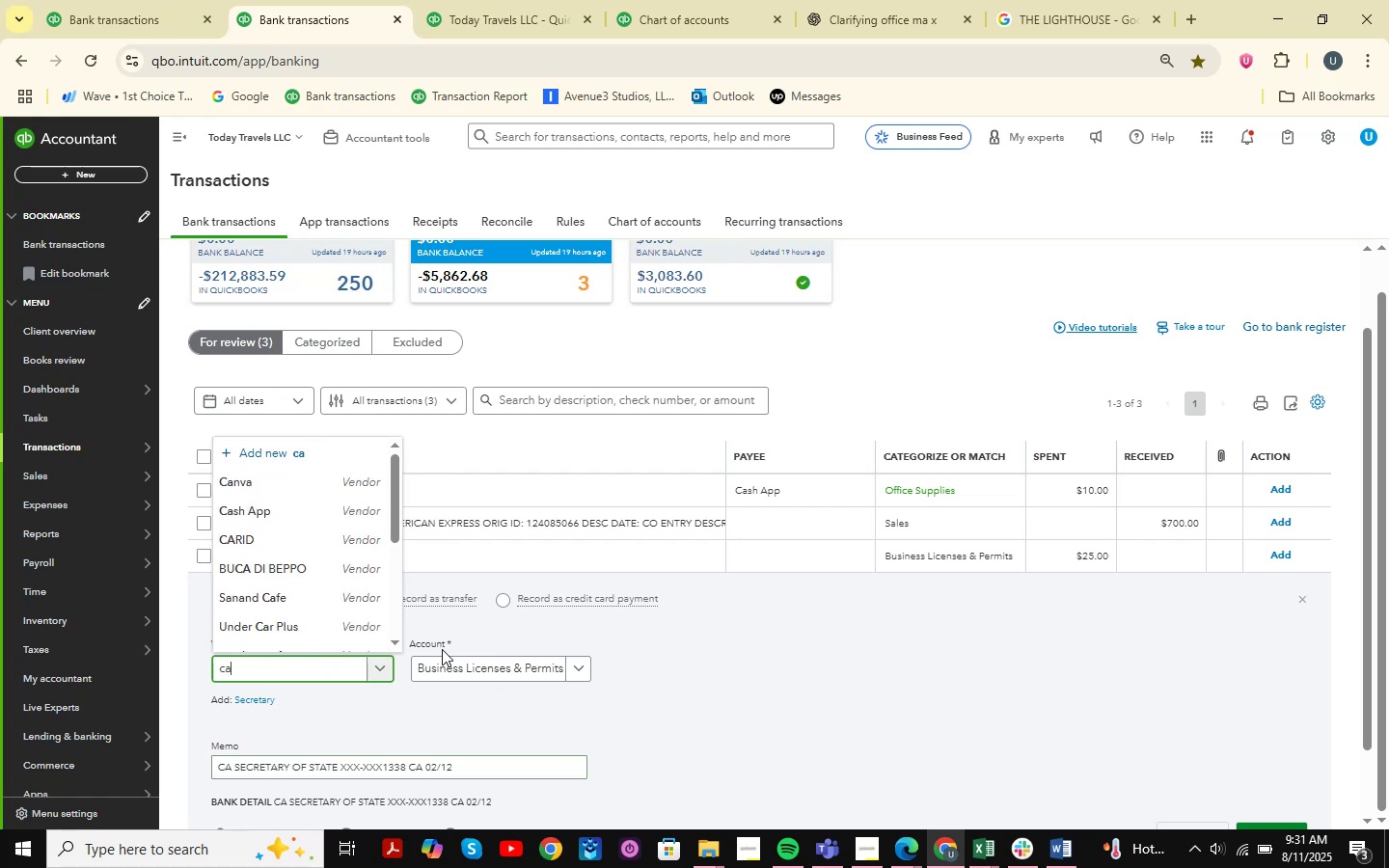 
scroll: coordinate [297, 554], scroll_direction: down, amount: 3.0
 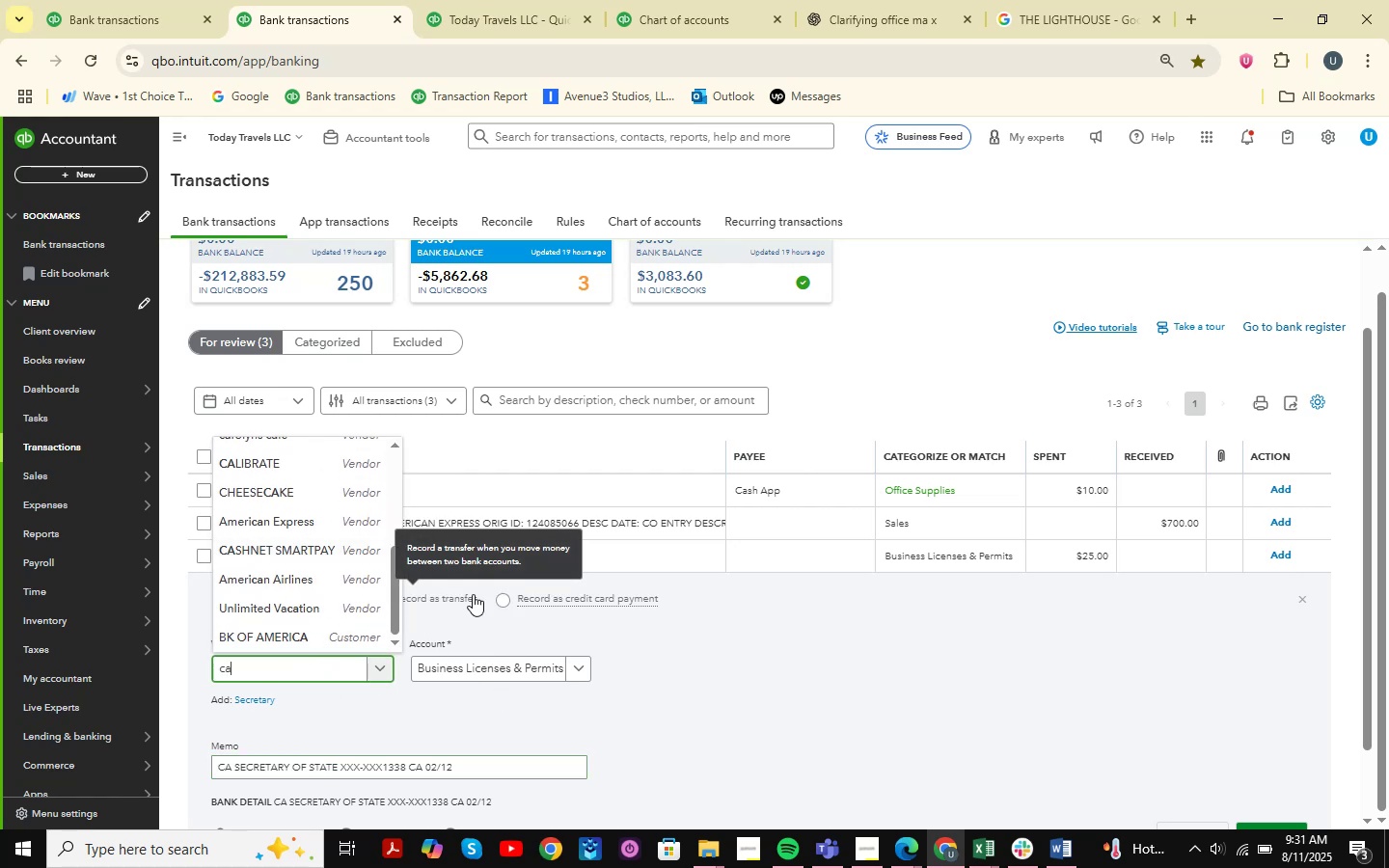 
scroll: coordinate [327, 585], scroll_direction: up, amount: 5.0
 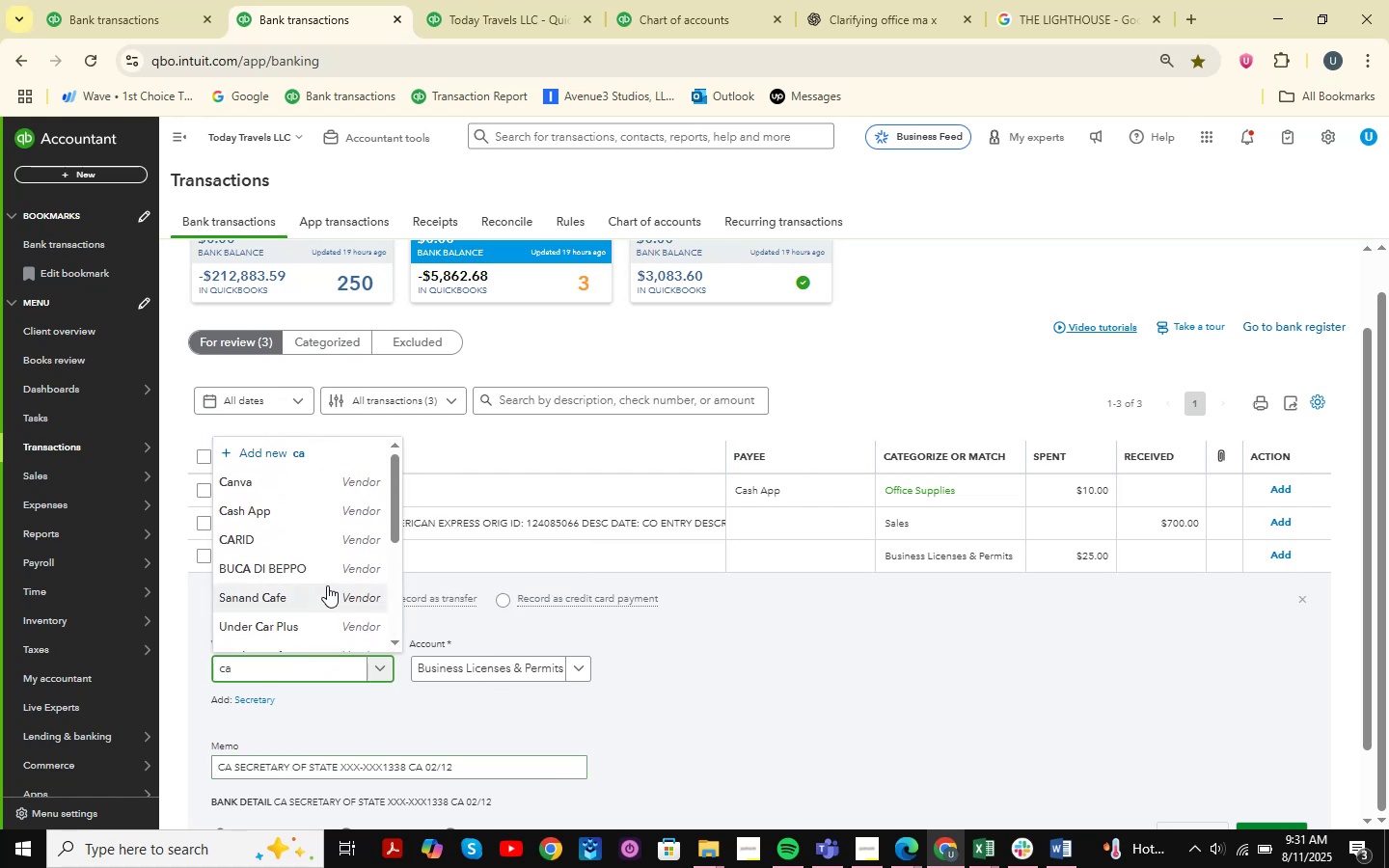 
key(Backspace)
key(Backspace)
key(Backspace)
type(state )
 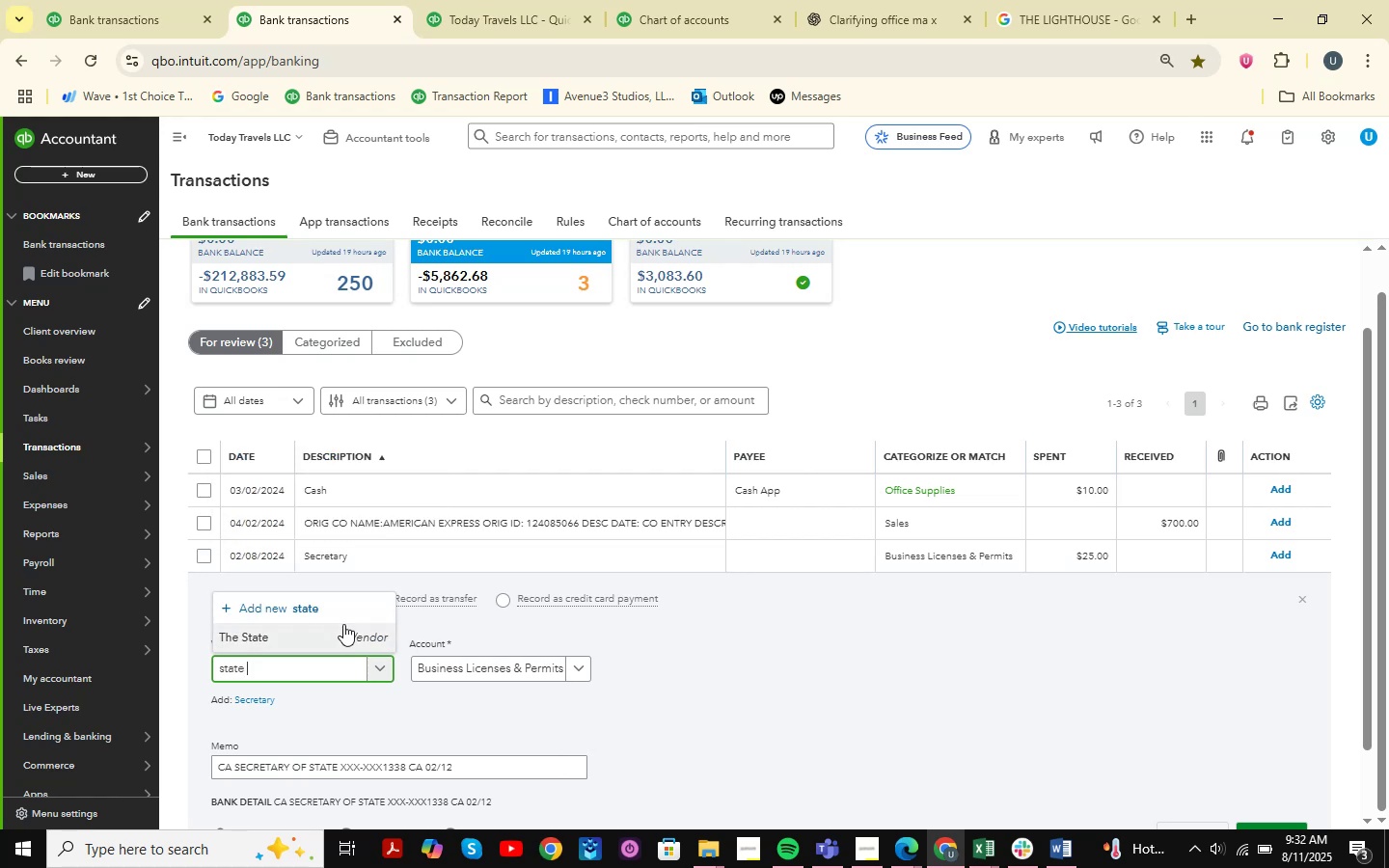 
wait(5.12)
 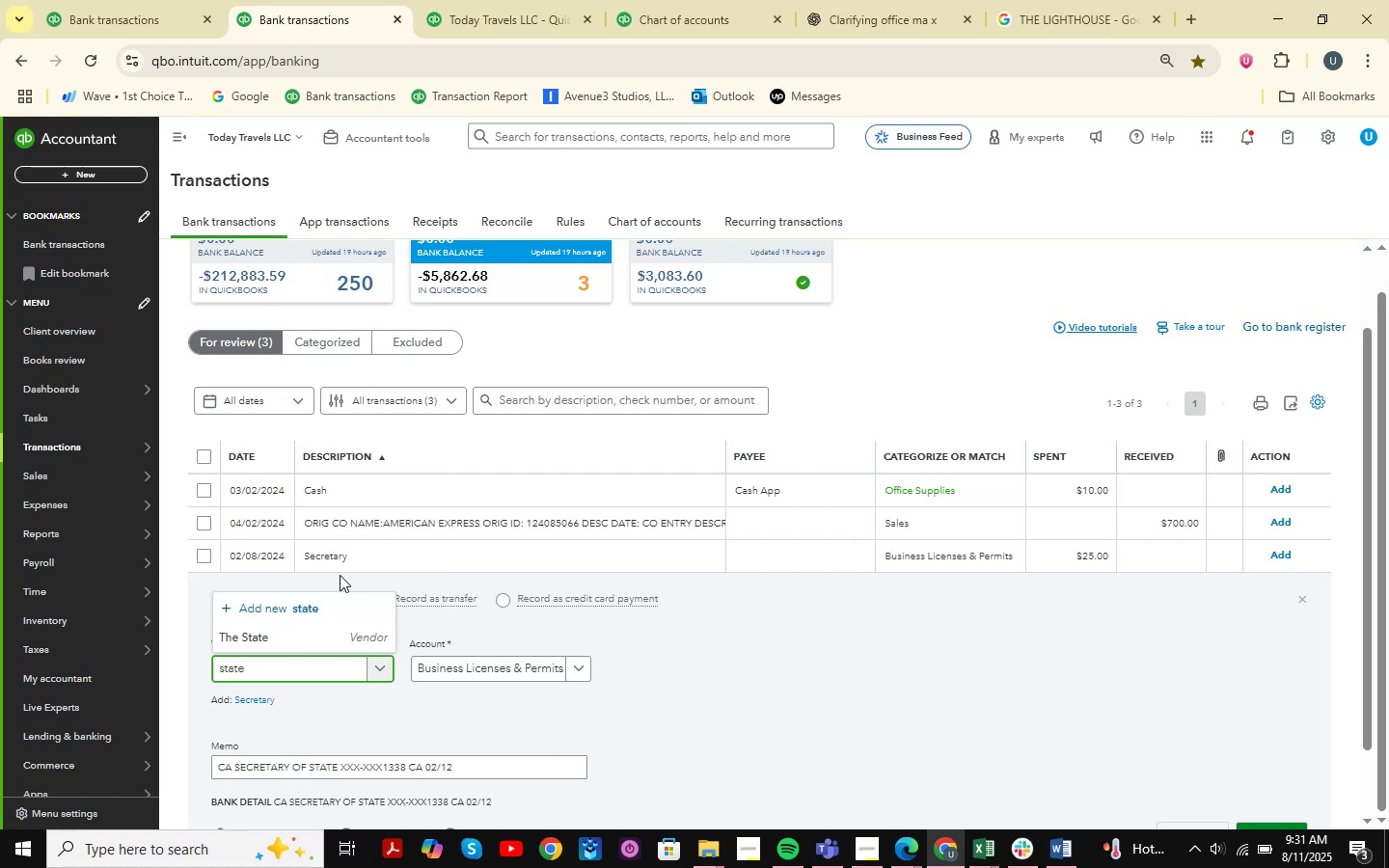 
left_click_drag(start_coordinate=[328, 658], to_coordinate=[199, 661])
 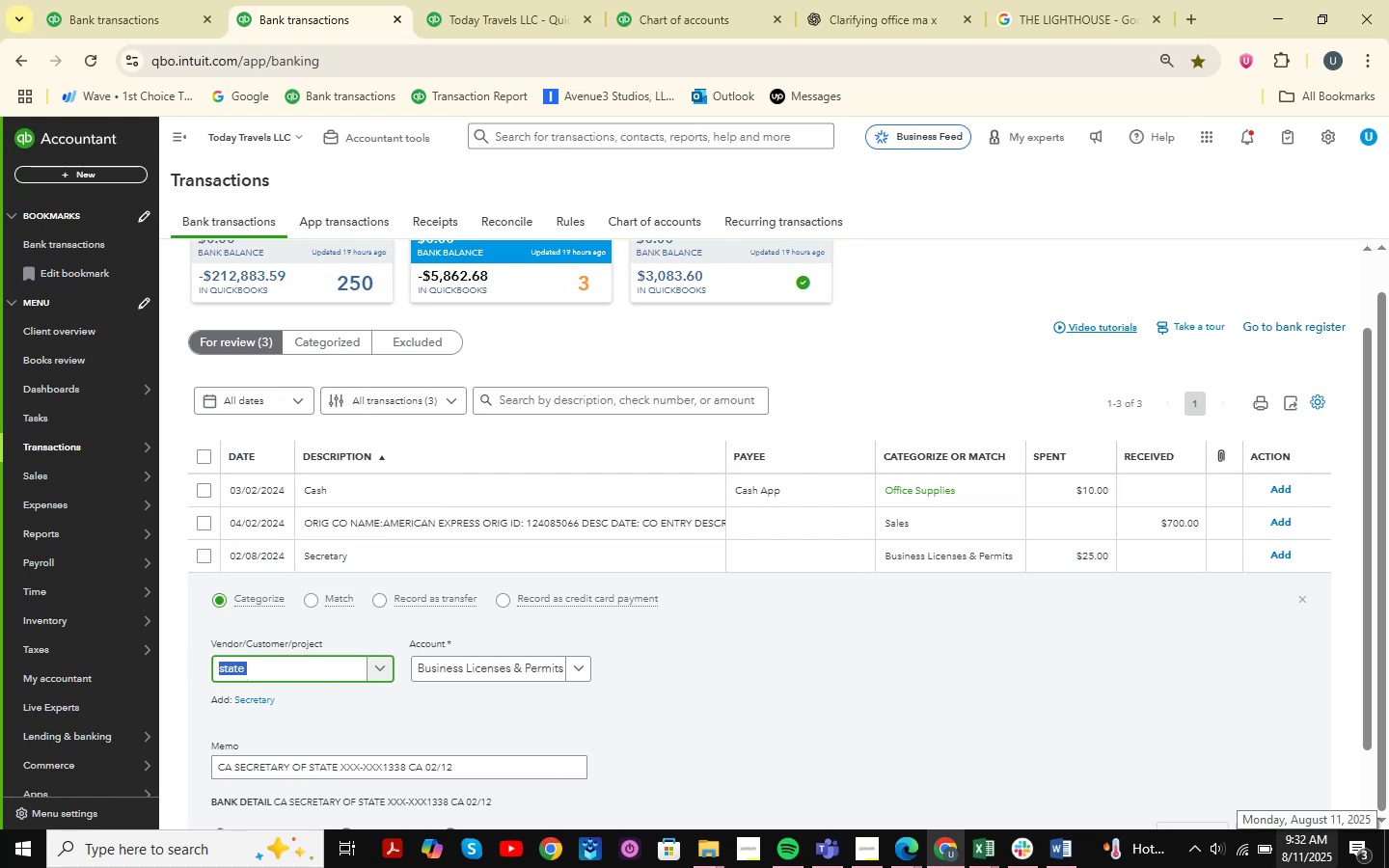 
type(CA sS)
key(Backspace)
key(Backspace)
type(Se)
key(Backspace)
key(Backspace)
key(Backspace)
key(Backspace)
key(Backspace)
key(Backspace)
key(Backspace)
type(Secretary )
 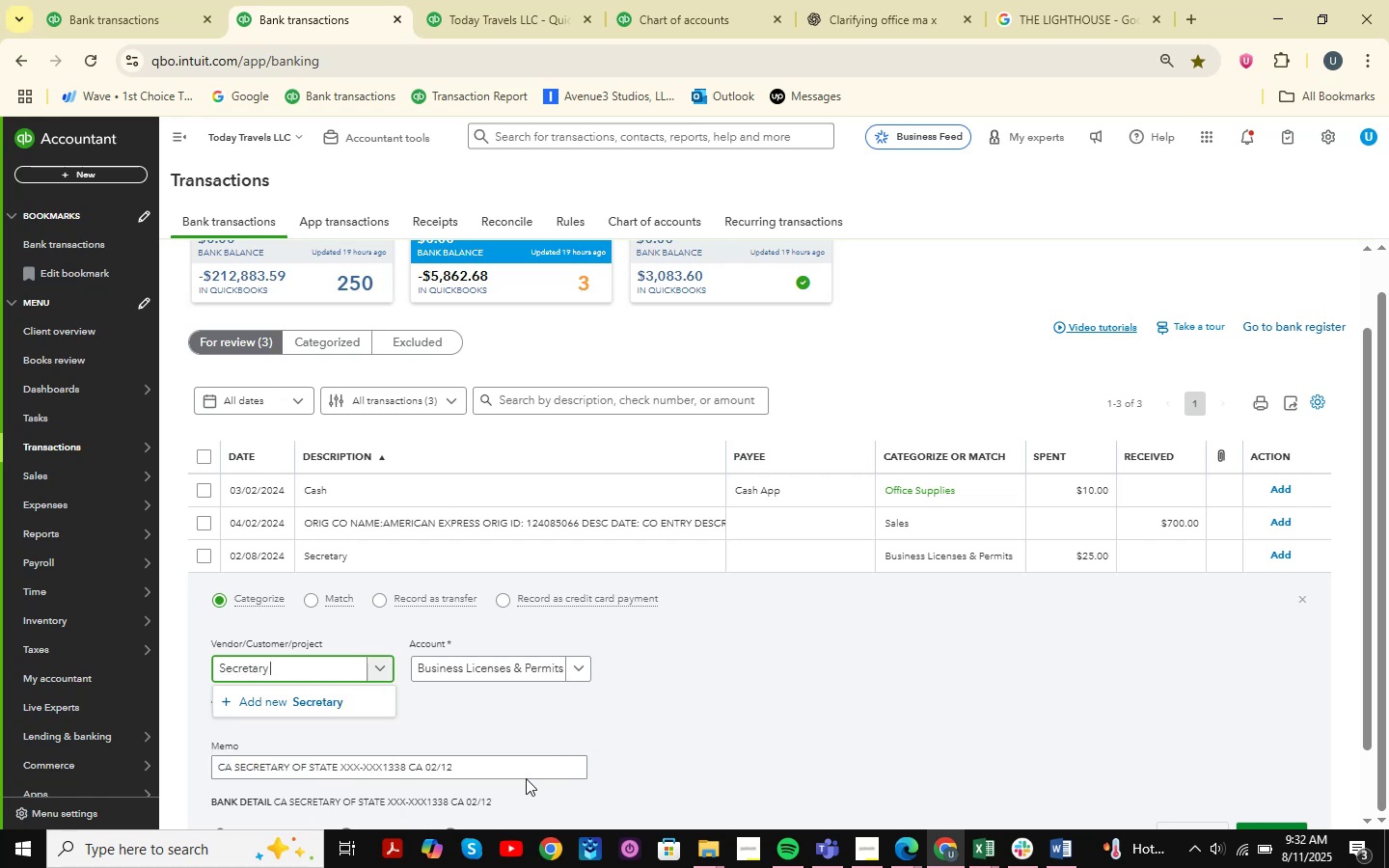 
left_click([278, 708])
 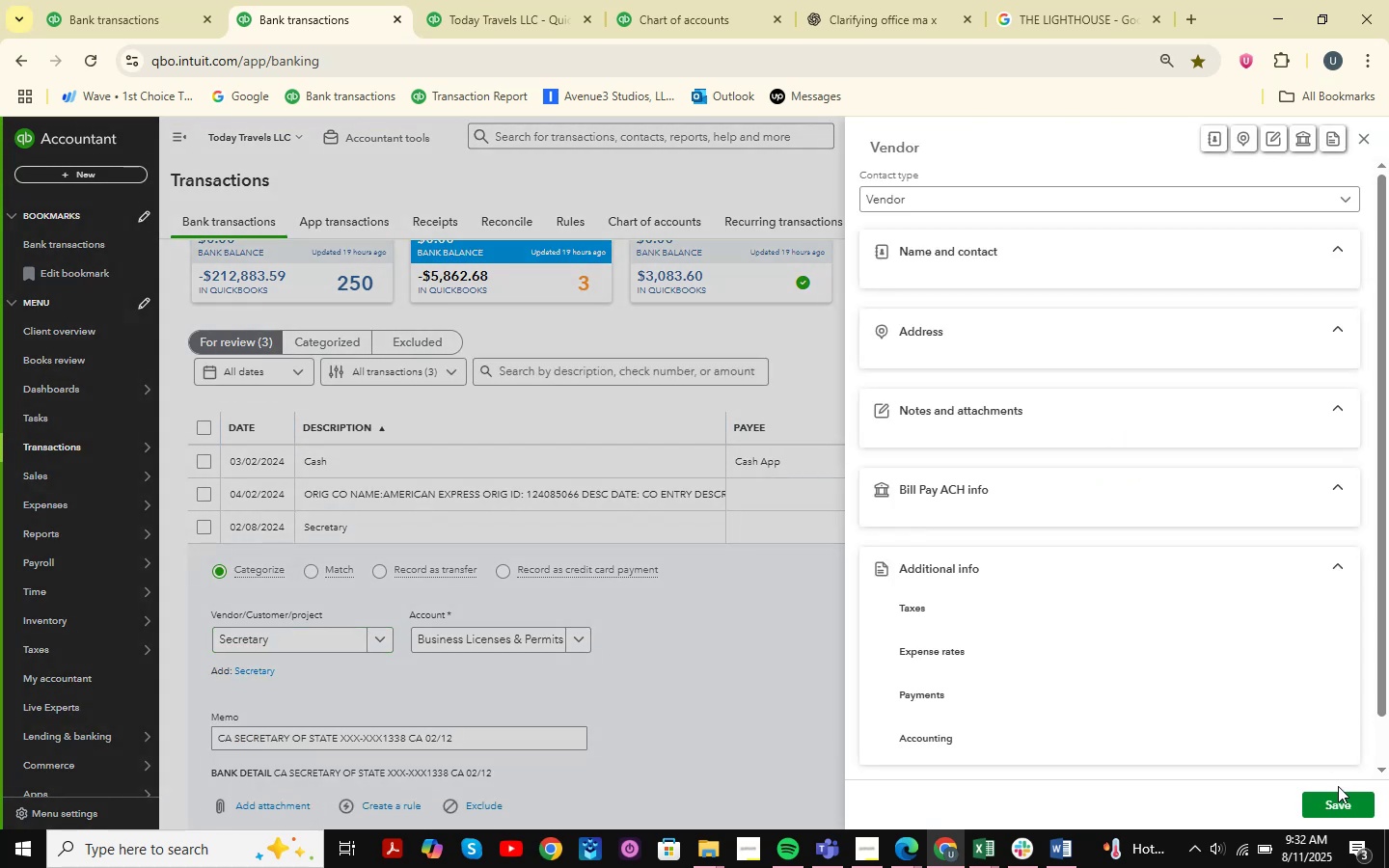 
left_click([1338, 803])
 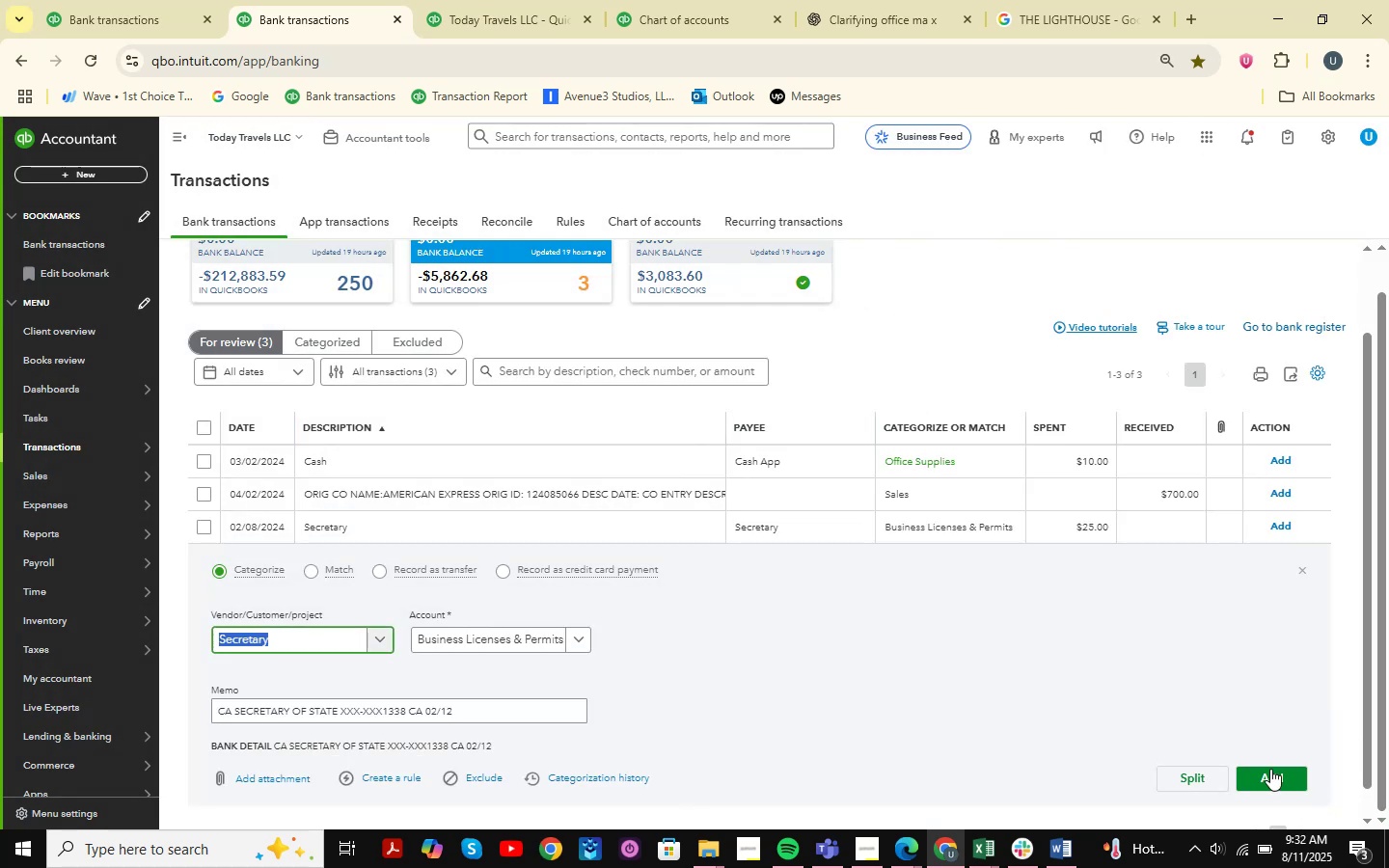 
left_click([1270, 769])
 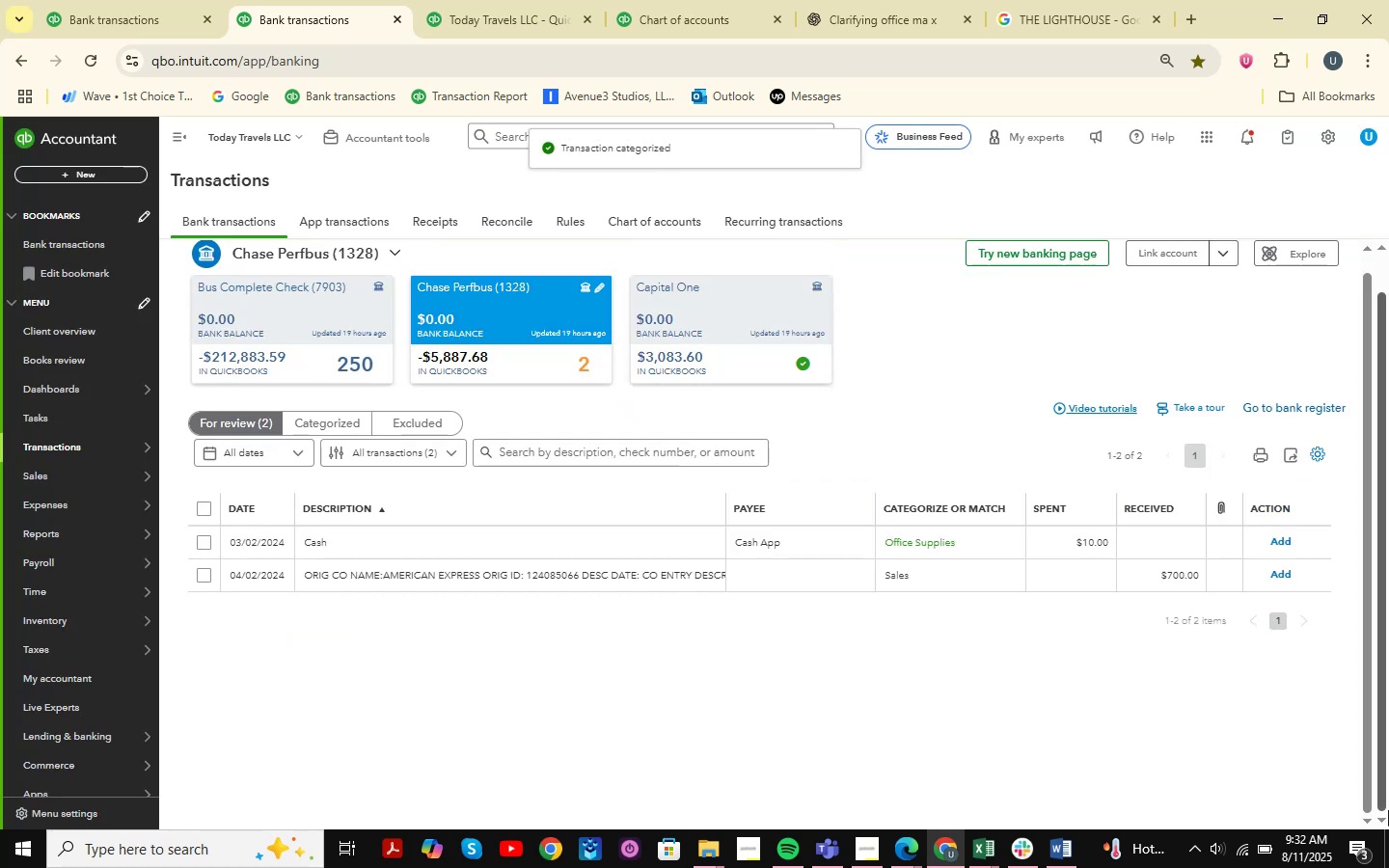 
wait(9.83)
 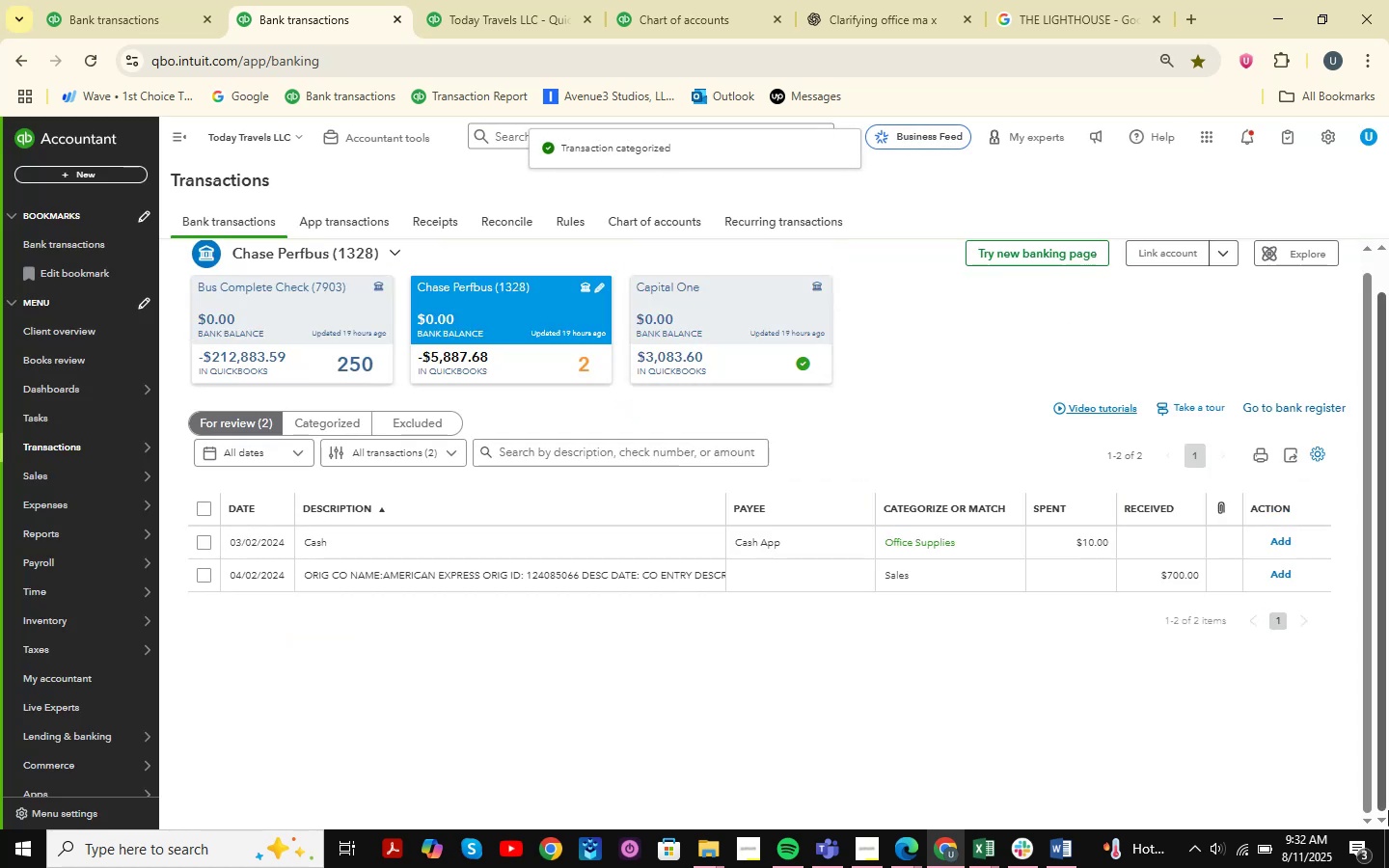 
left_click([745, 132])
 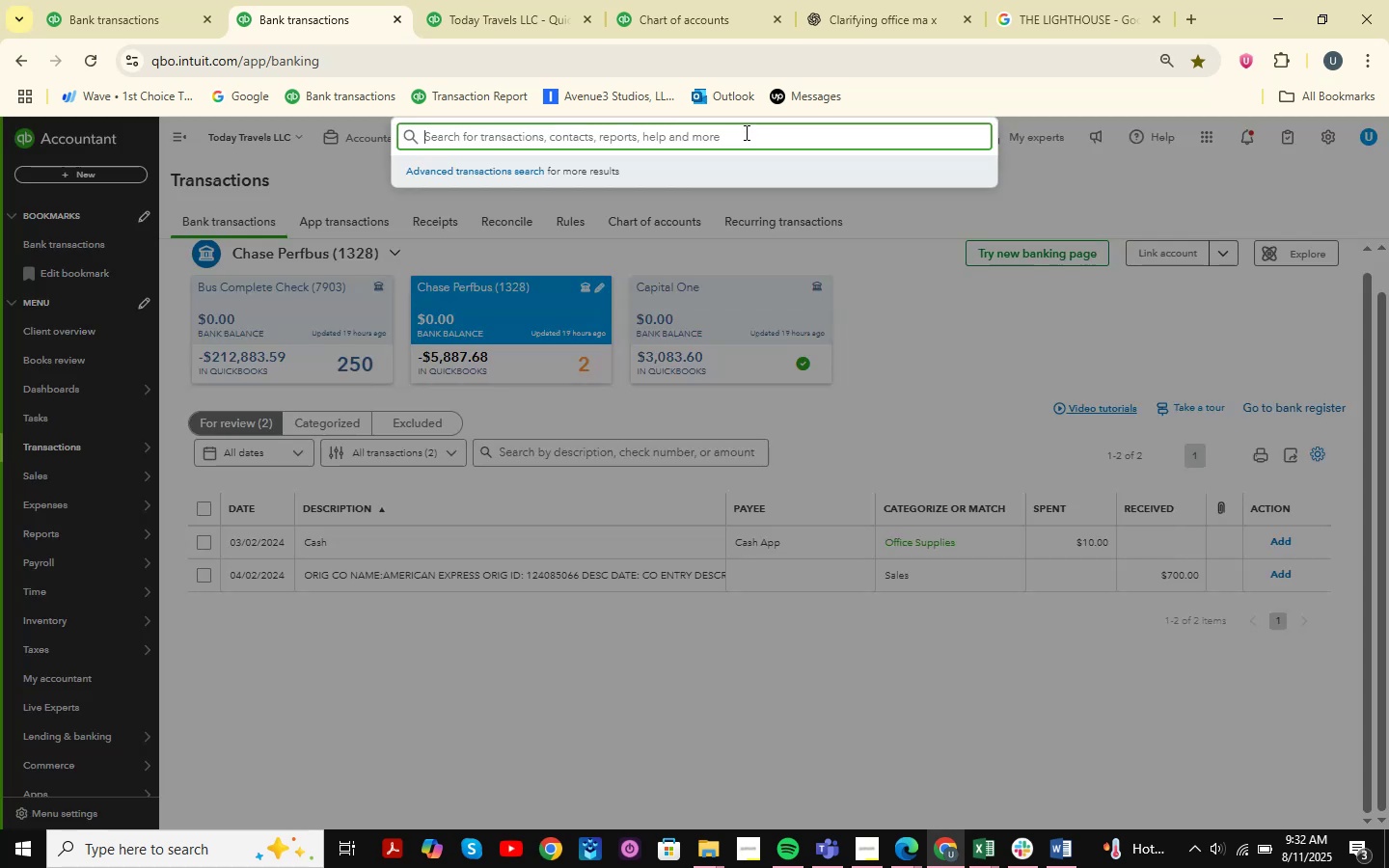 
mouse_move([535, 25])
 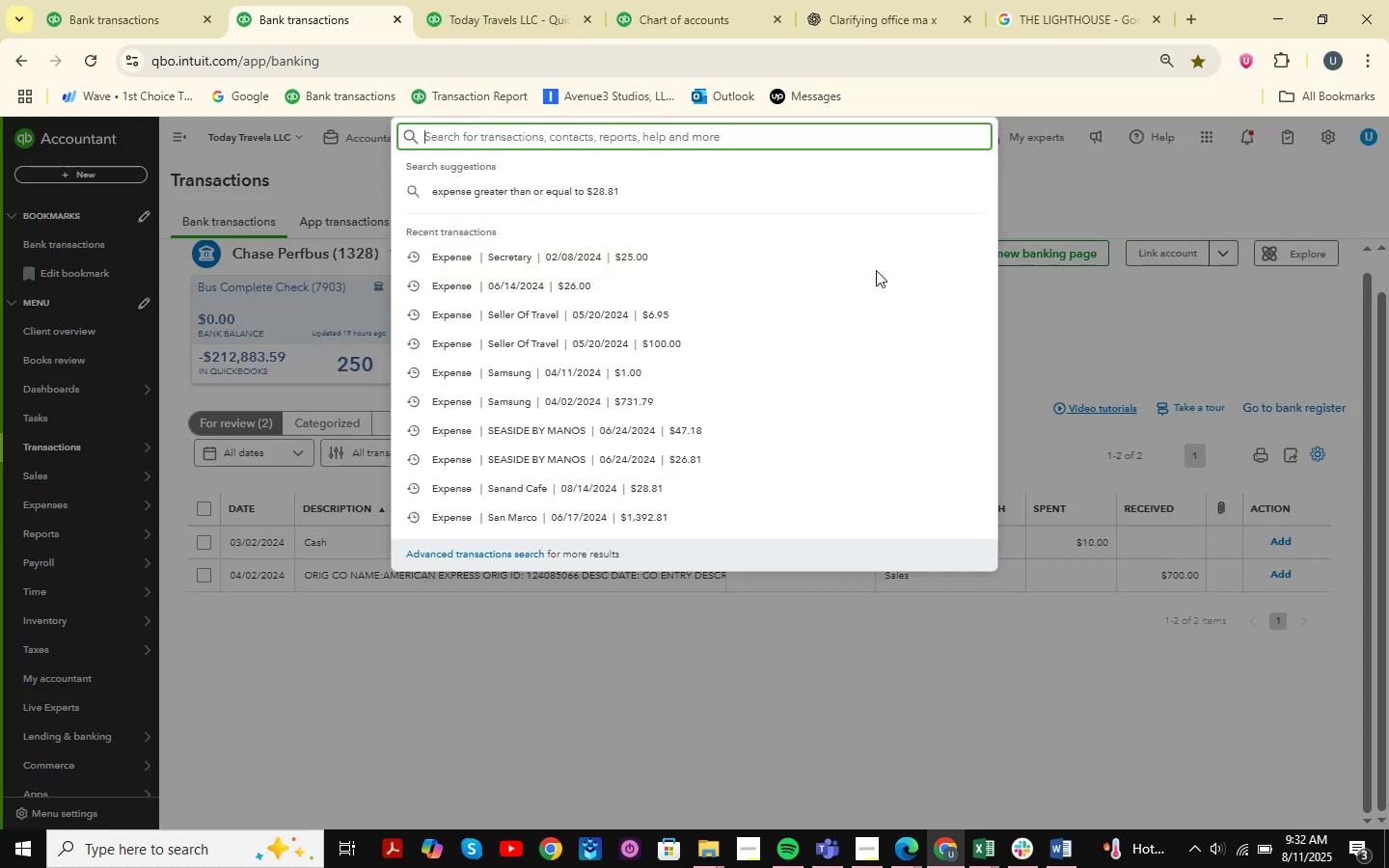 
left_click([1150, 185])
 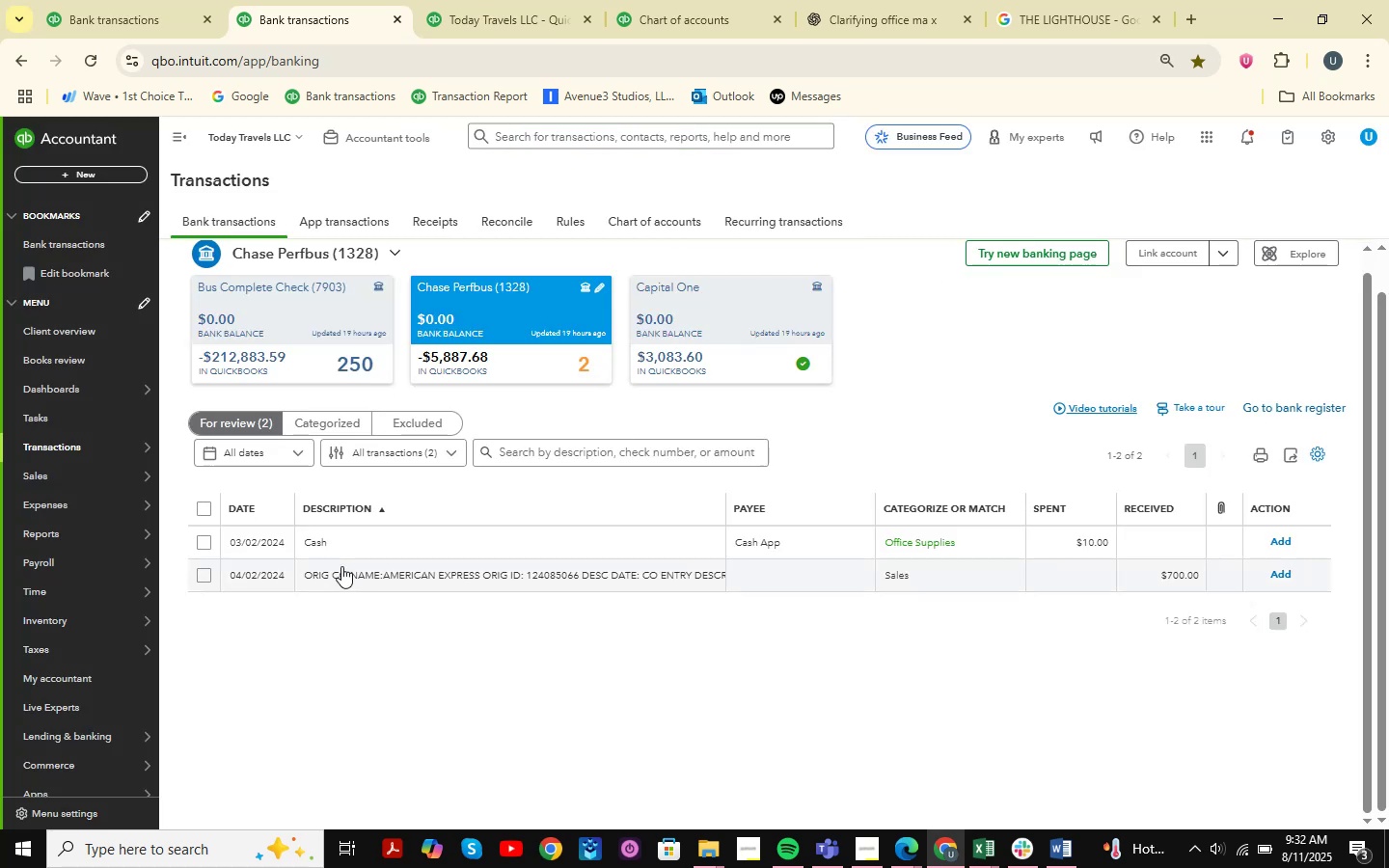 
left_click([400, 536])
 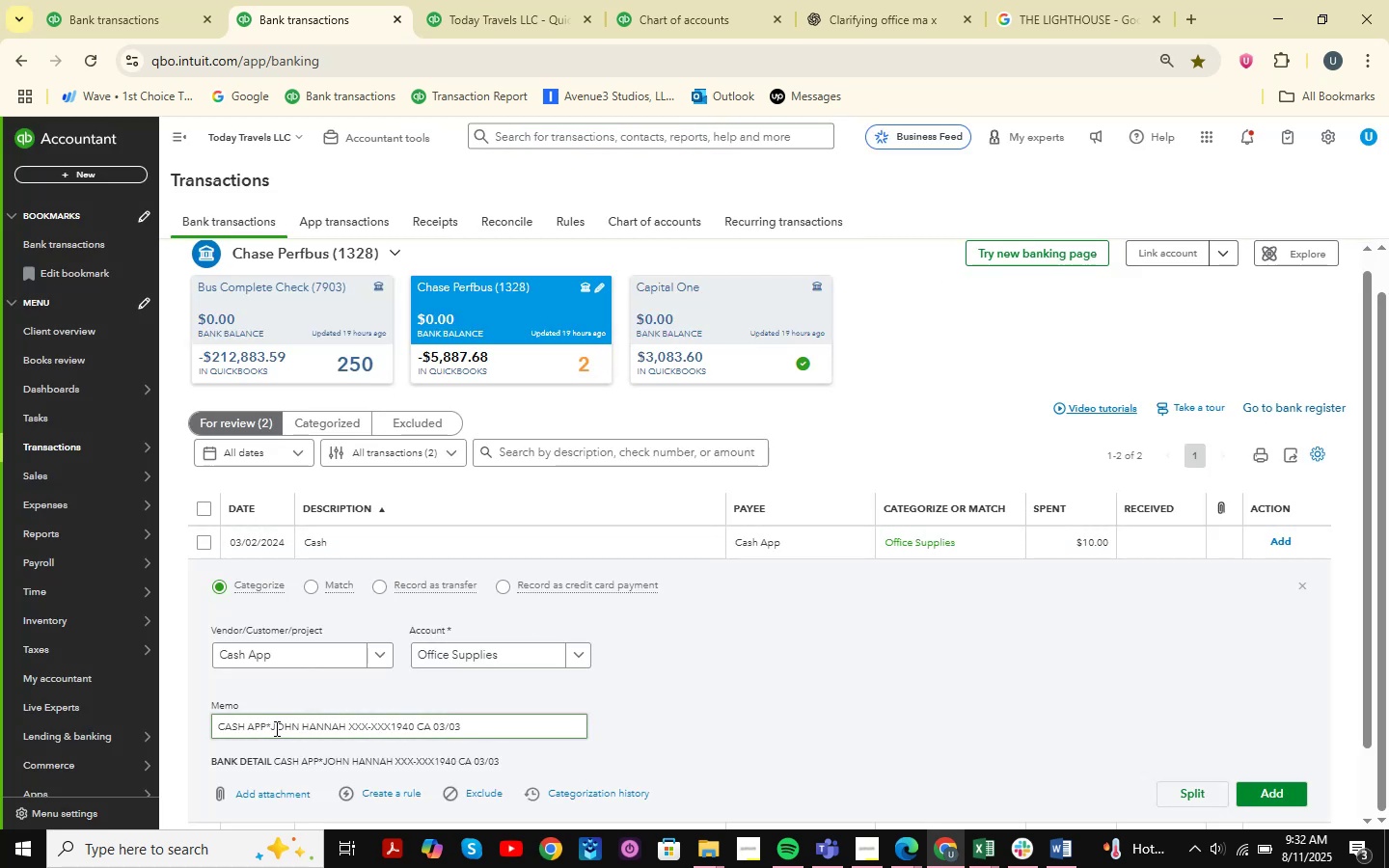 
left_click([458, 661])
 